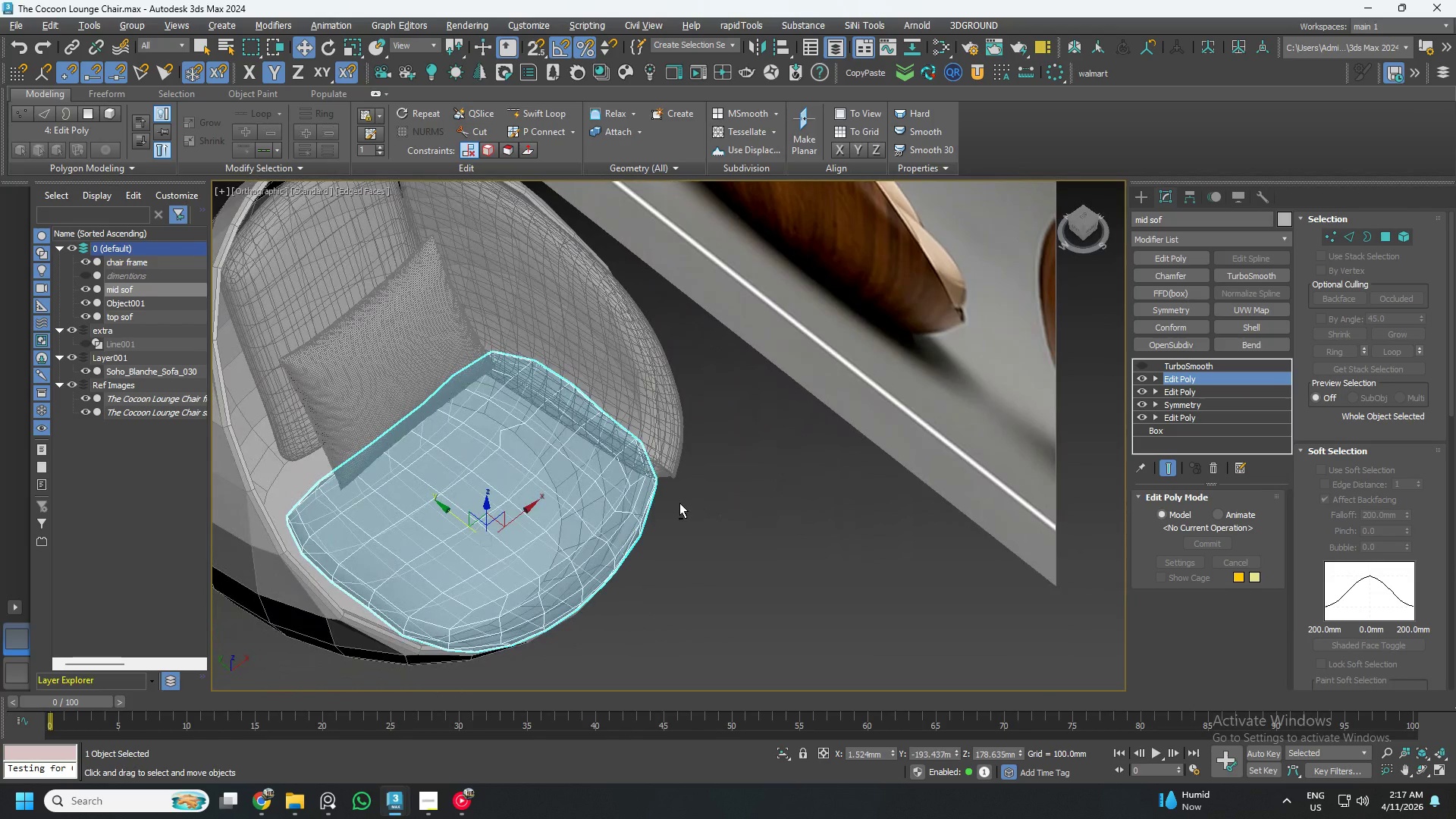 
key(Alt+AltLeft)
 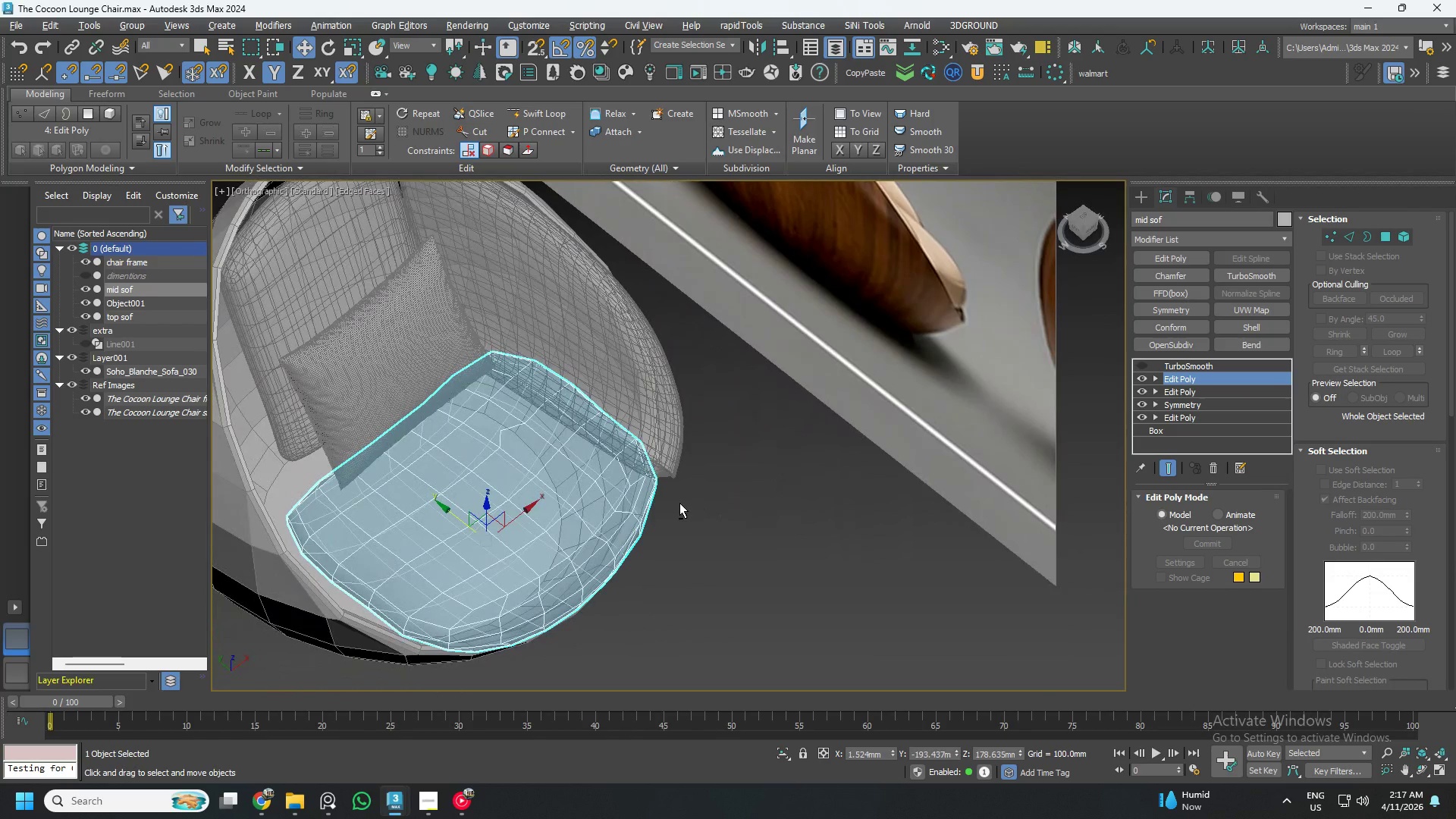 
key(Alt+AltLeft)
 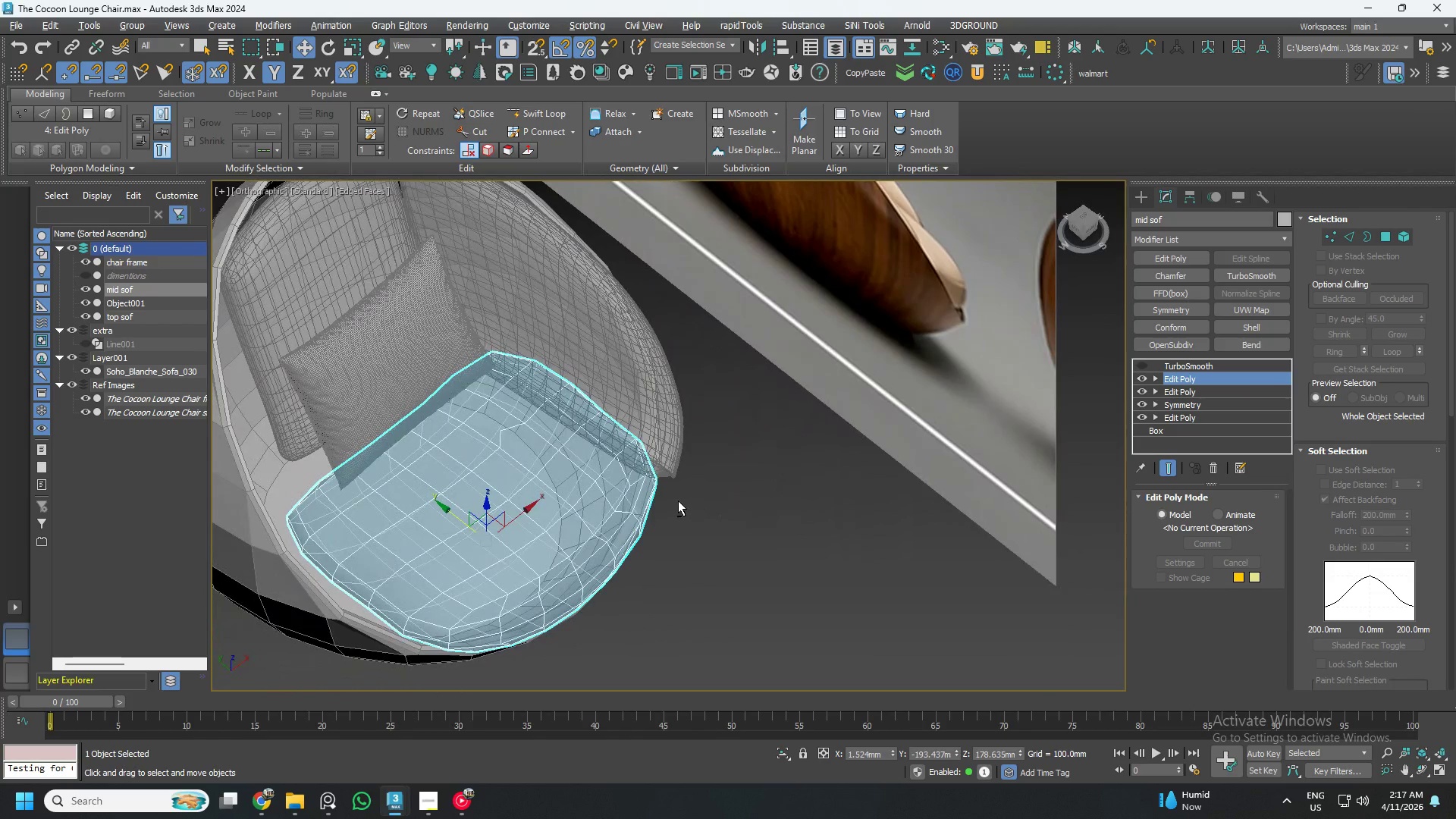 
key(Alt+AltLeft)
 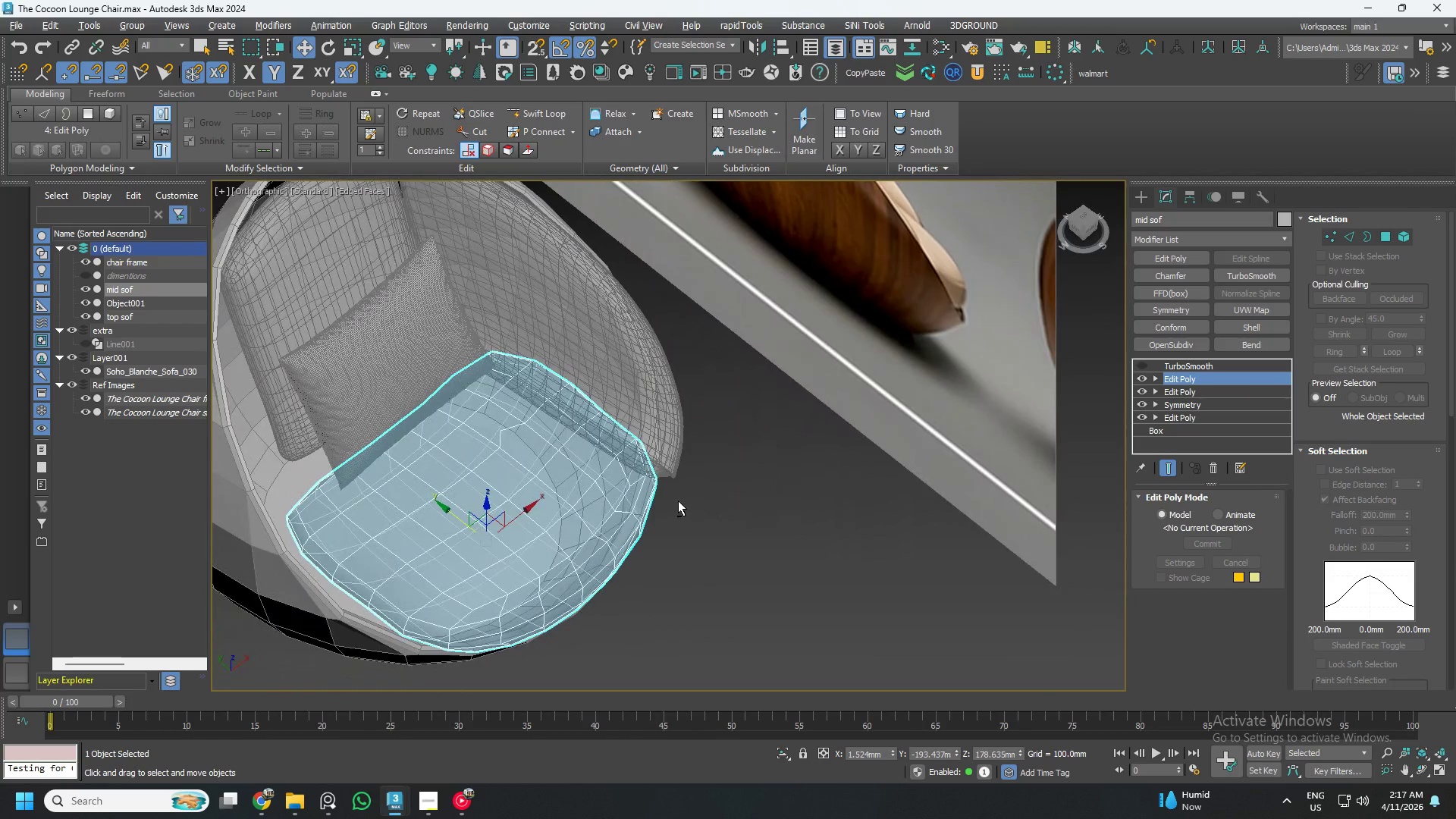 
key(Alt+AltLeft)
 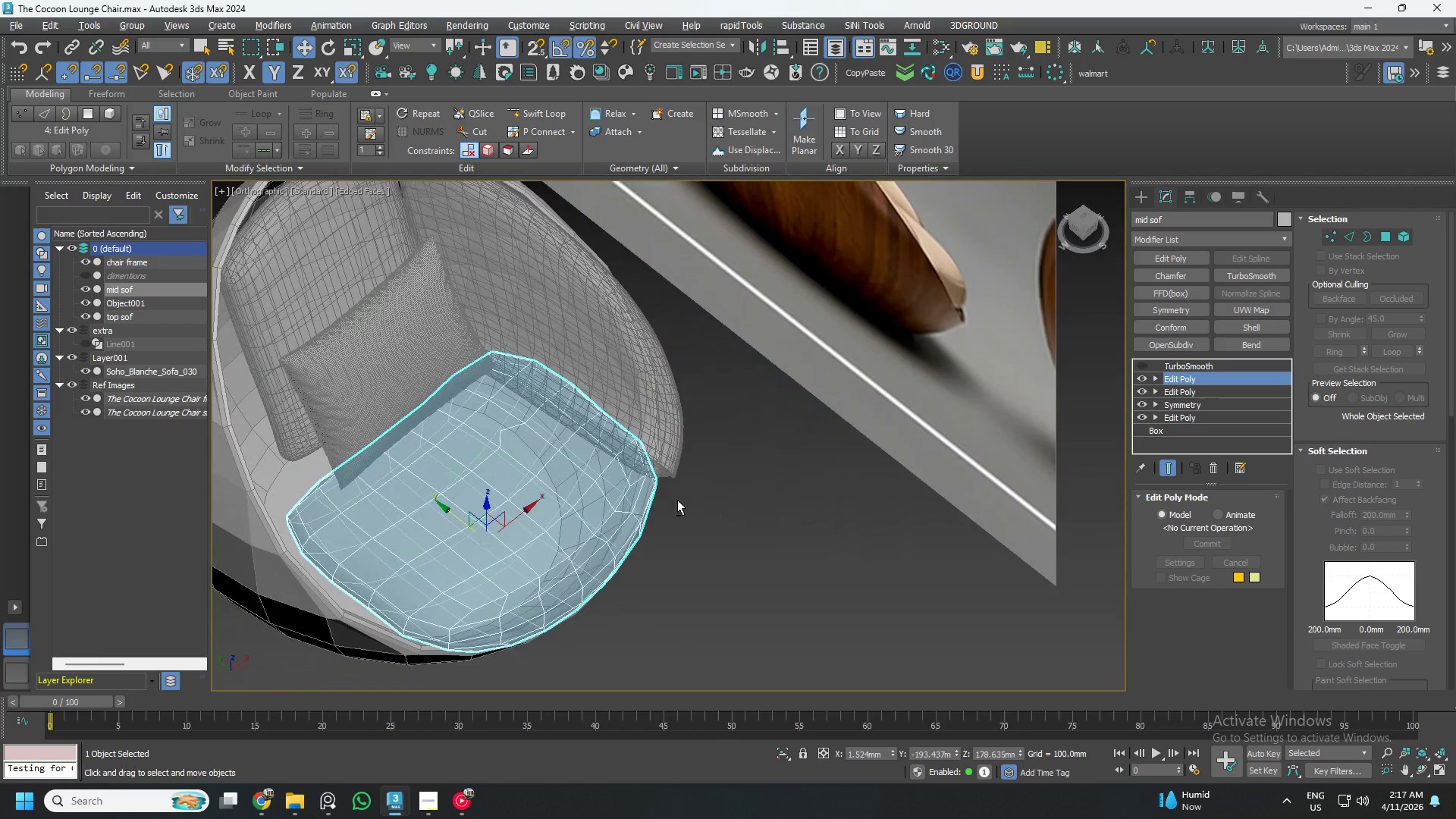 
hold_key(key=AltLeft, duration=1.52)
 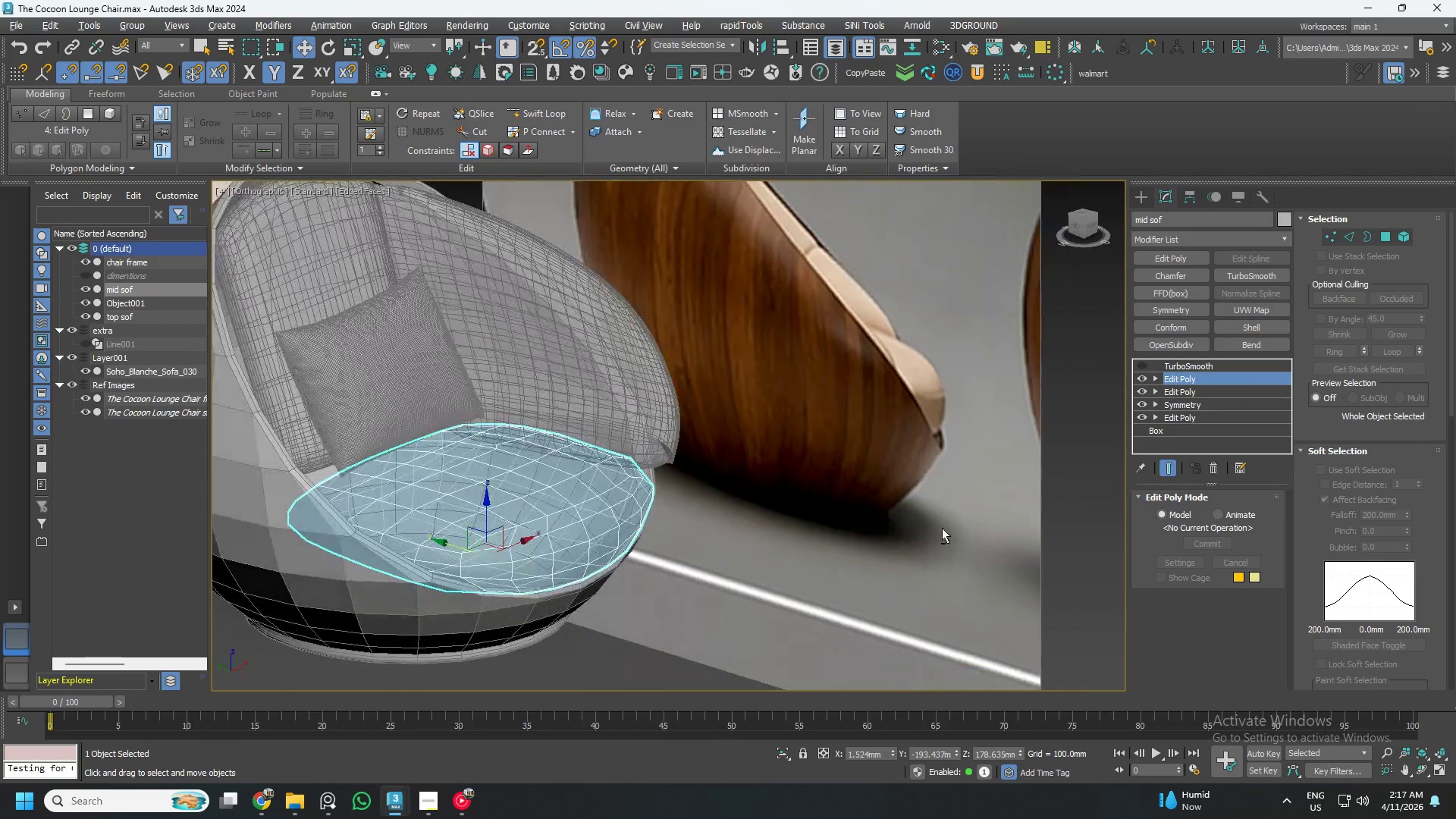 
key(Alt+AltLeft)
 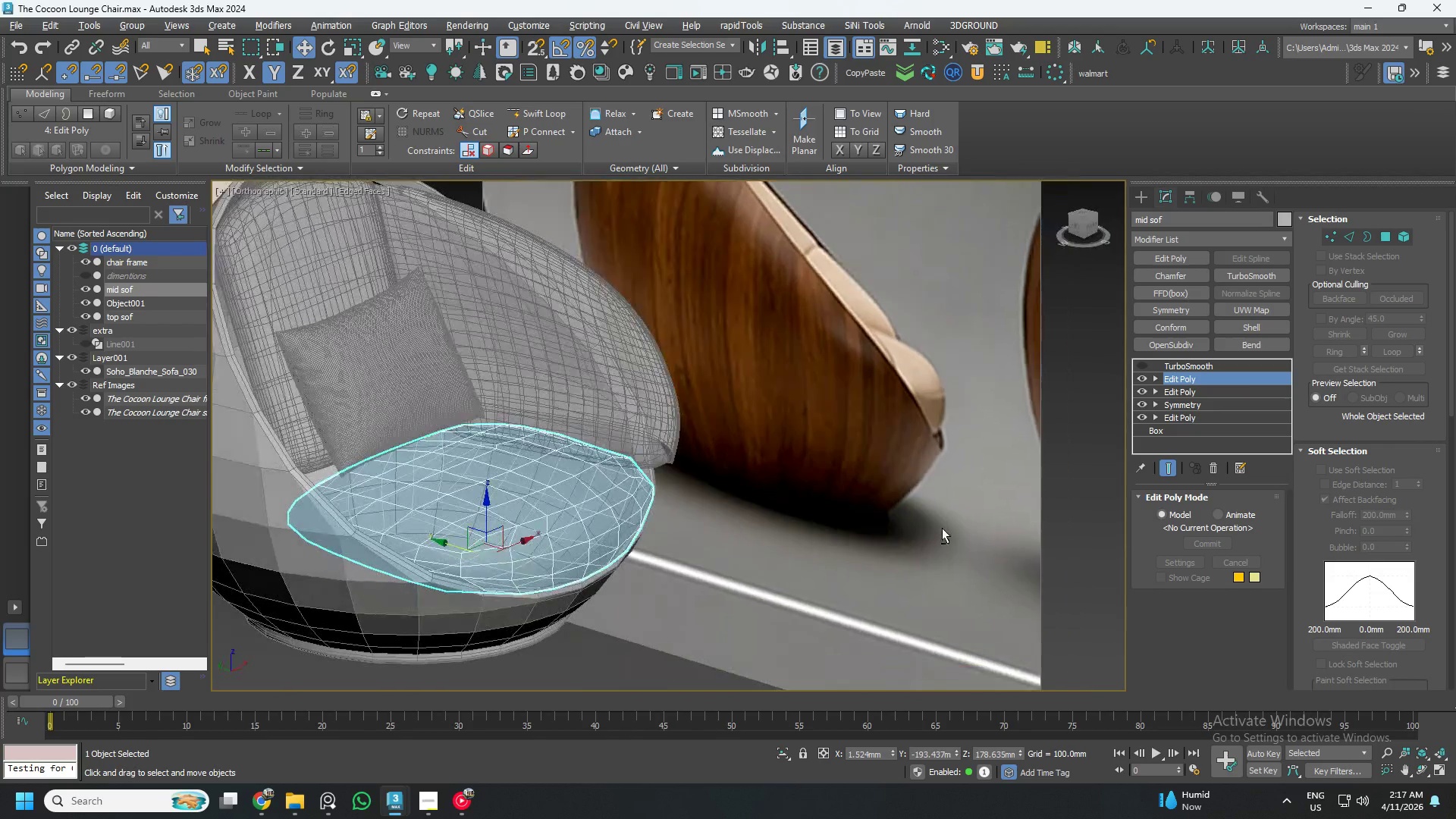 
key(Alt+AltLeft)
 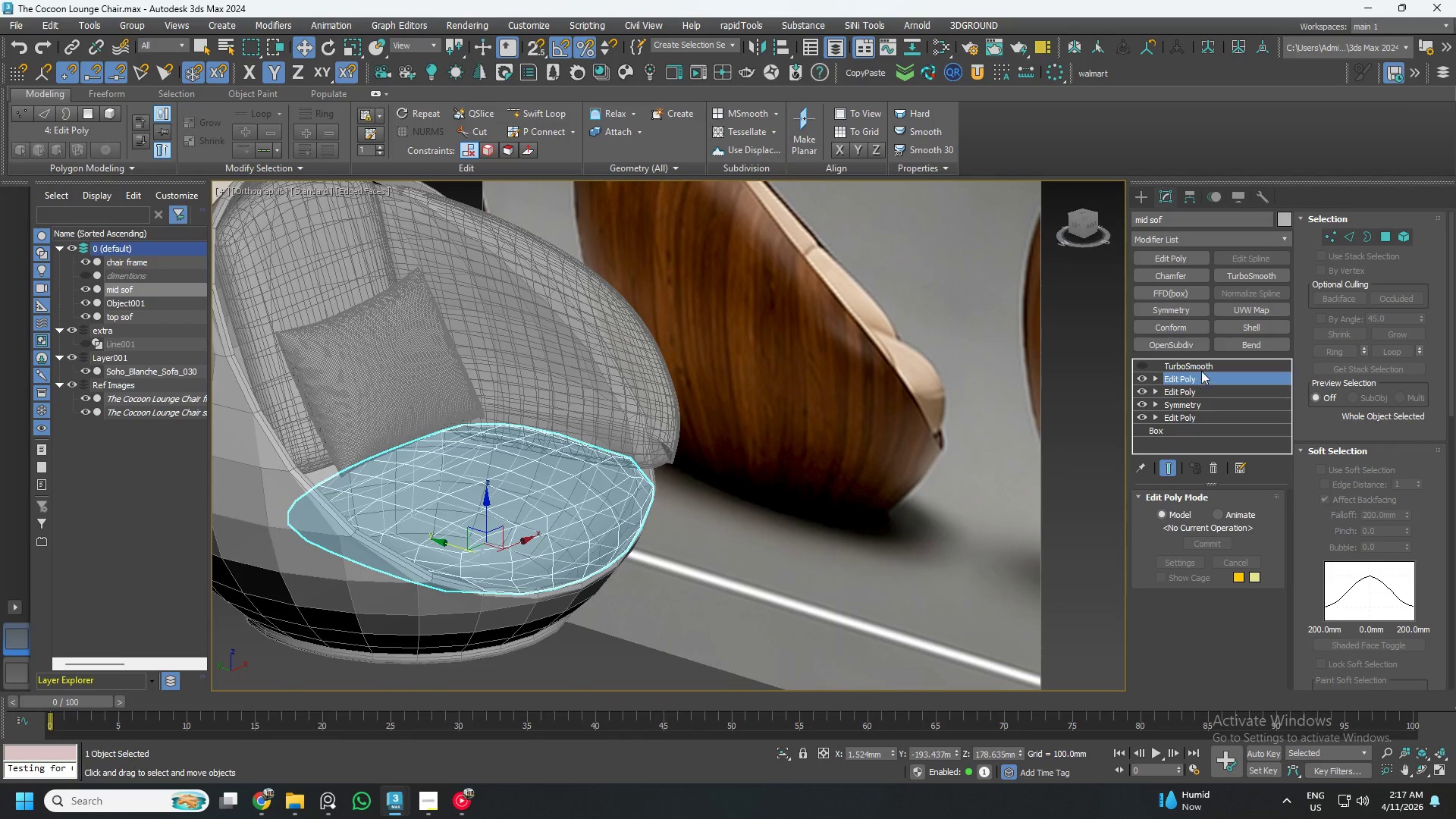 
left_click([1198, 365])
 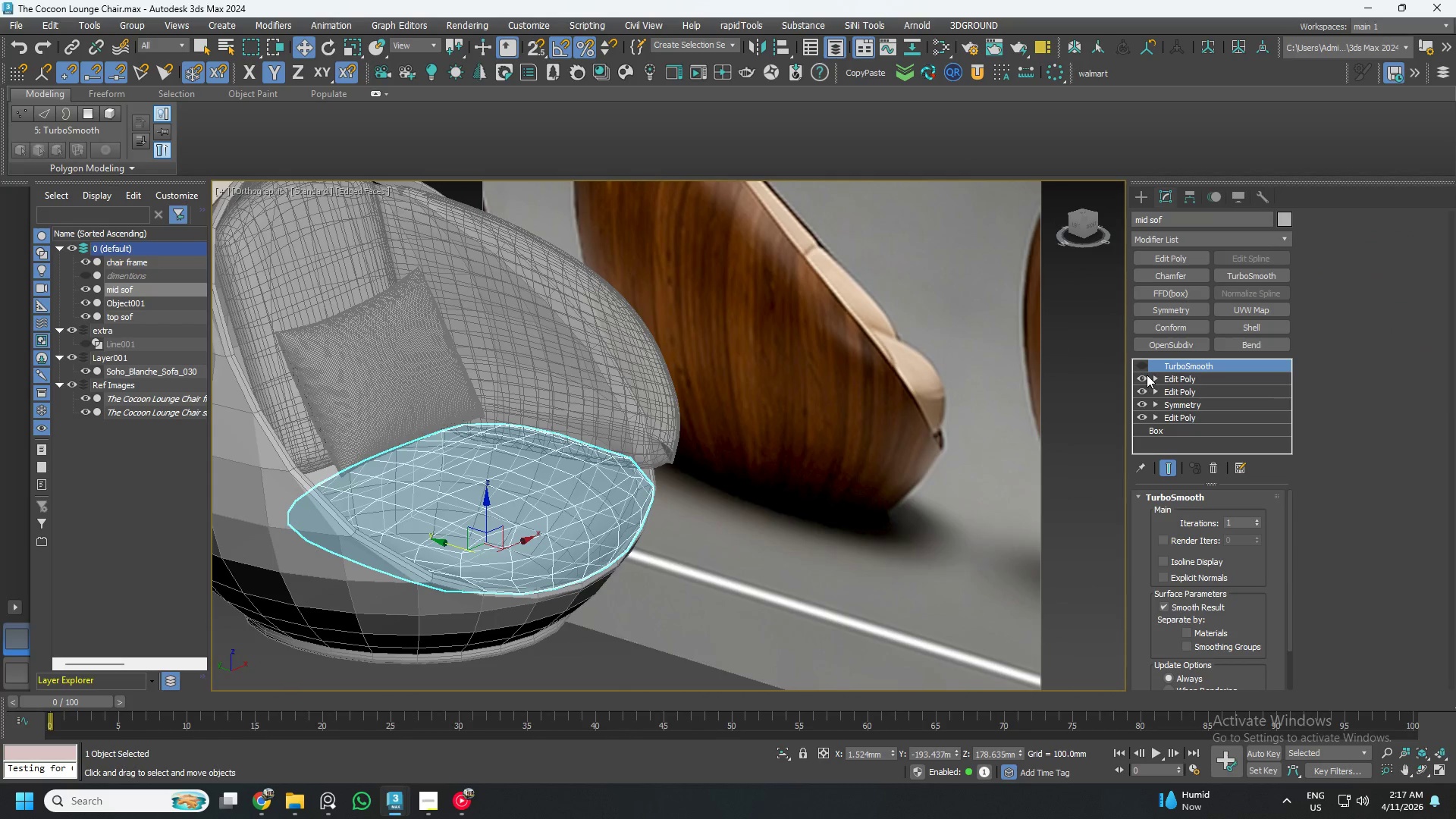 
left_click([1141, 371])
 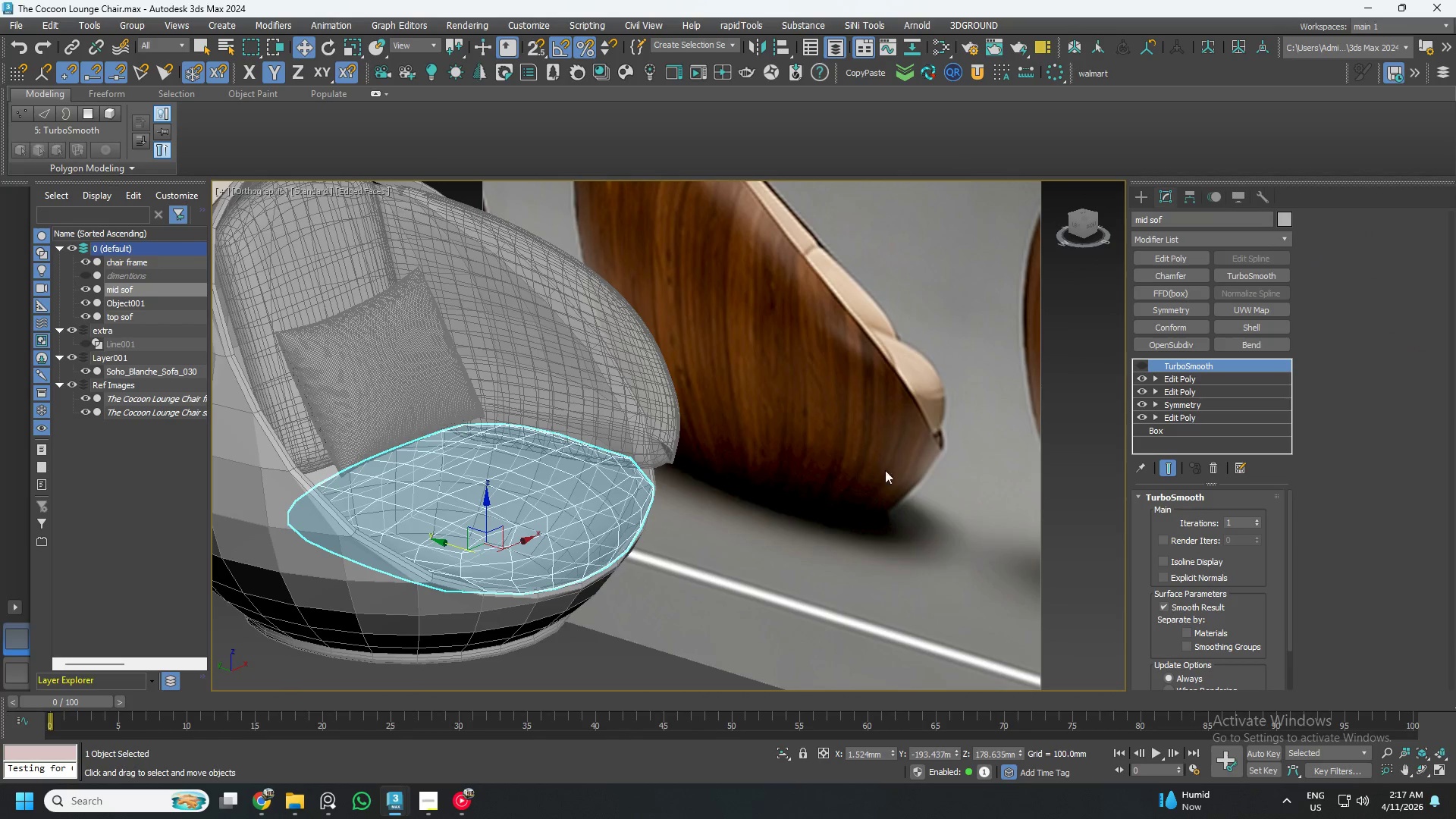 
hold_key(key=AltLeft, duration=0.75)
 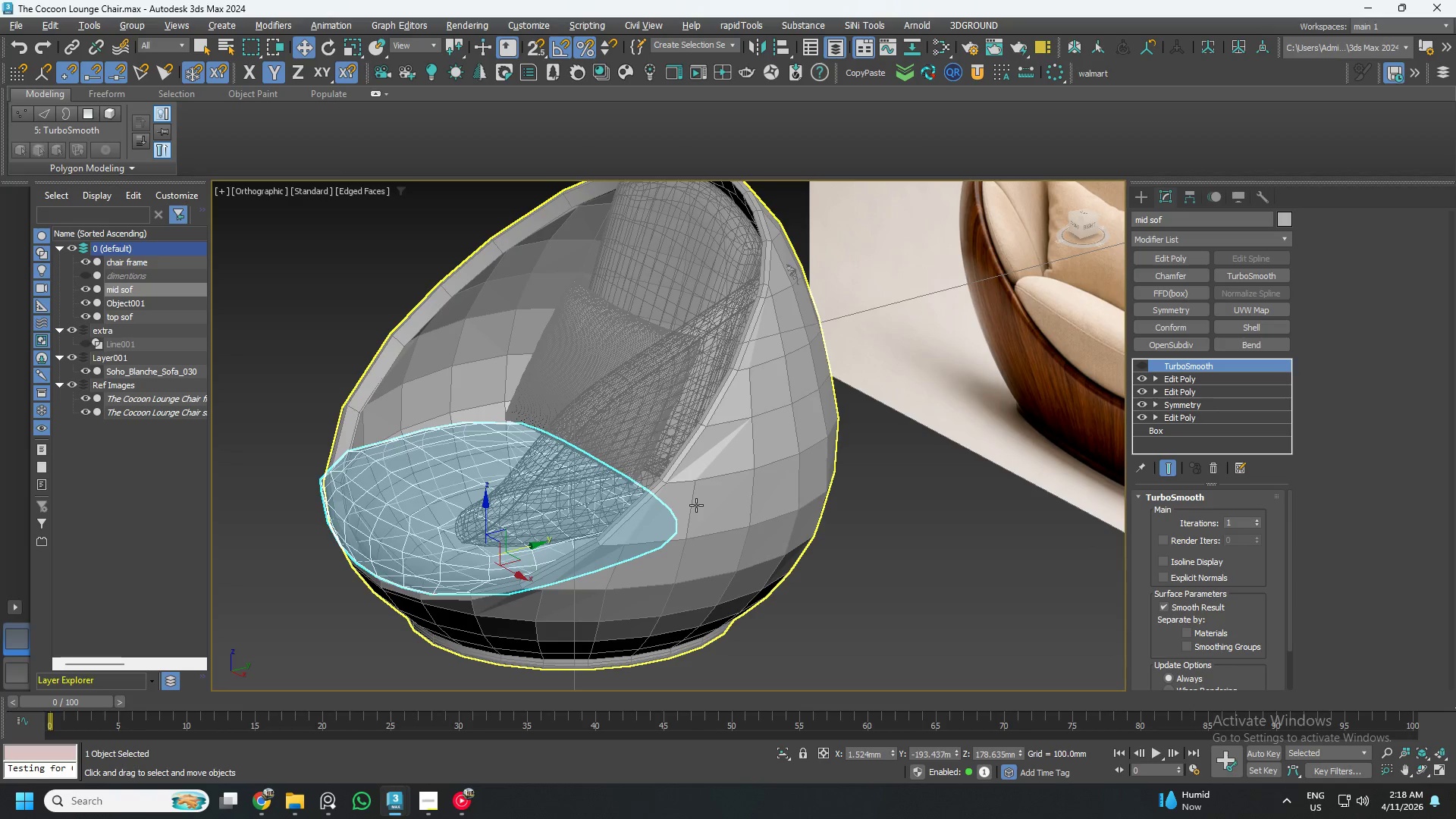 
key(Alt+X)
 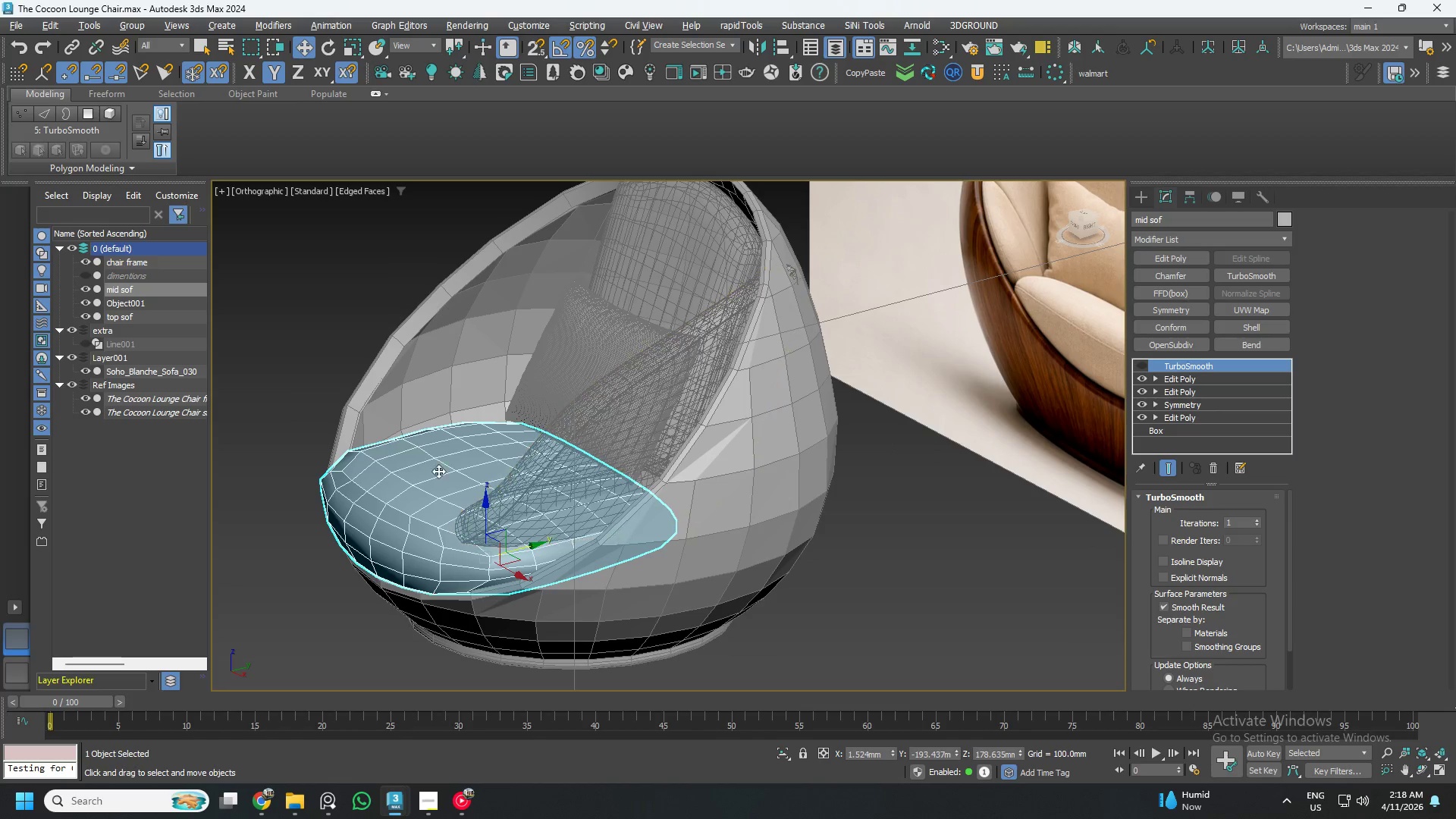 
hold_key(key=AltLeft, duration=0.81)
 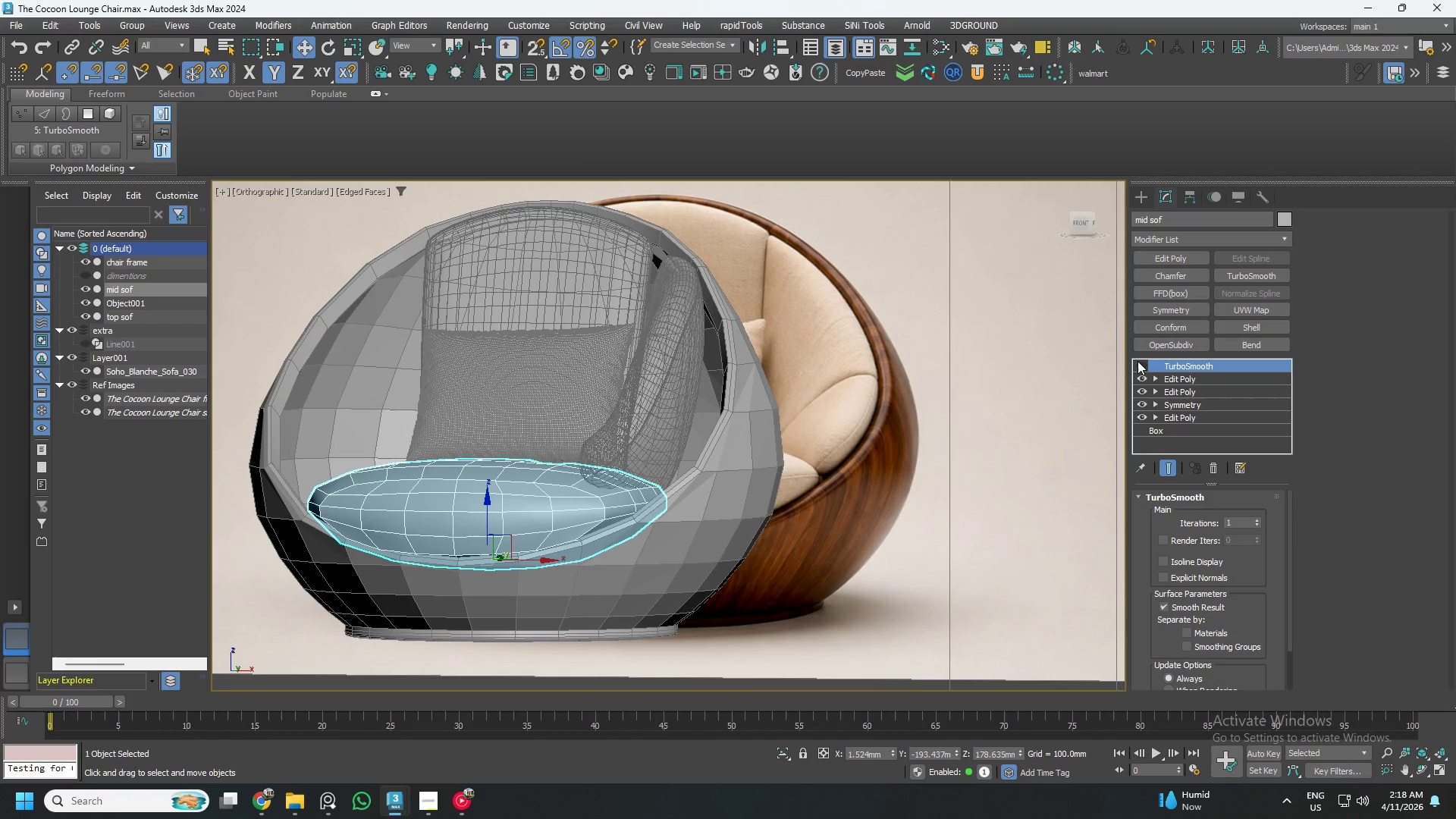 
left_click([1138, 362])
 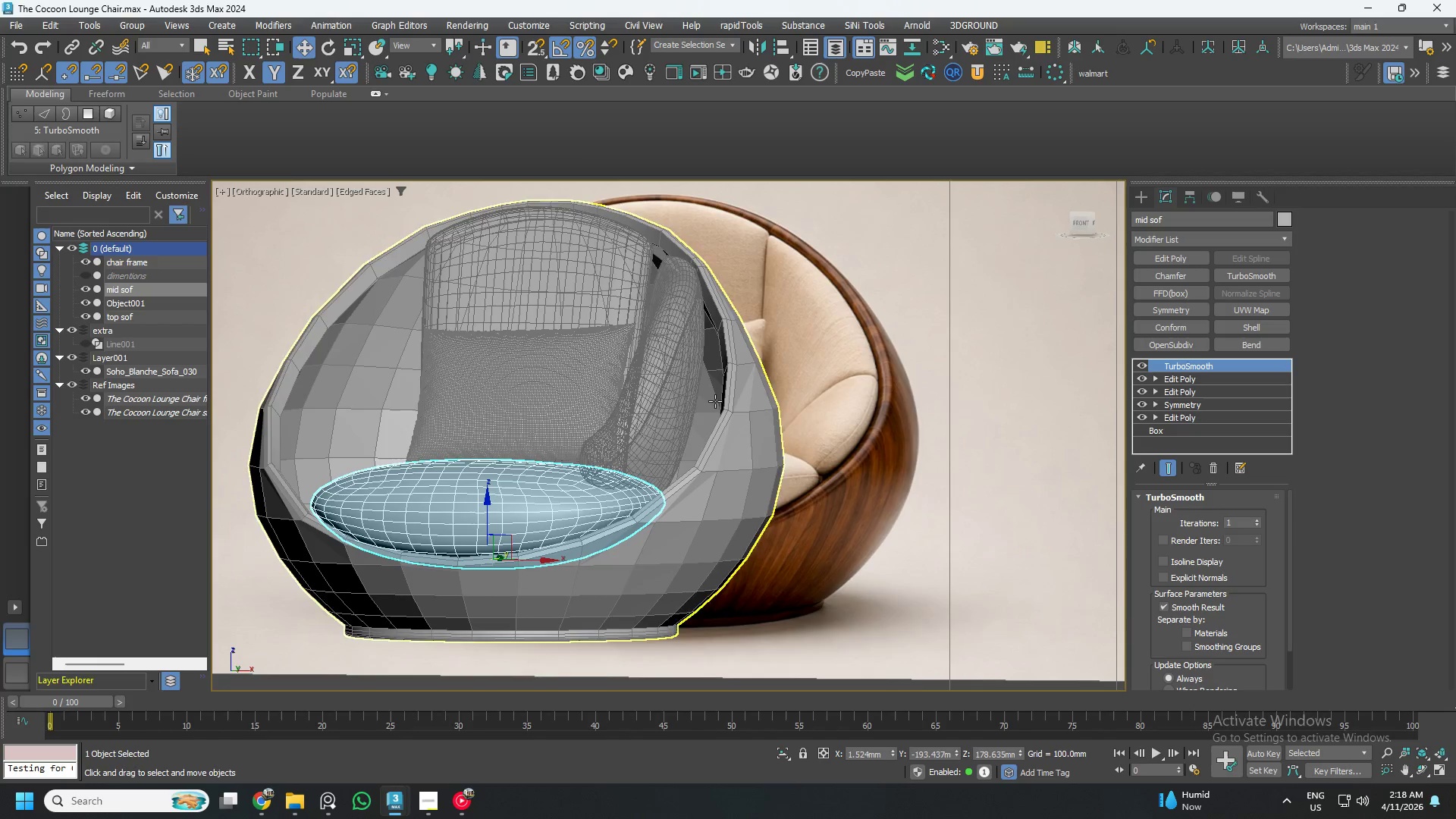 
hold_key(key=AltLeft, duration=0.53)
 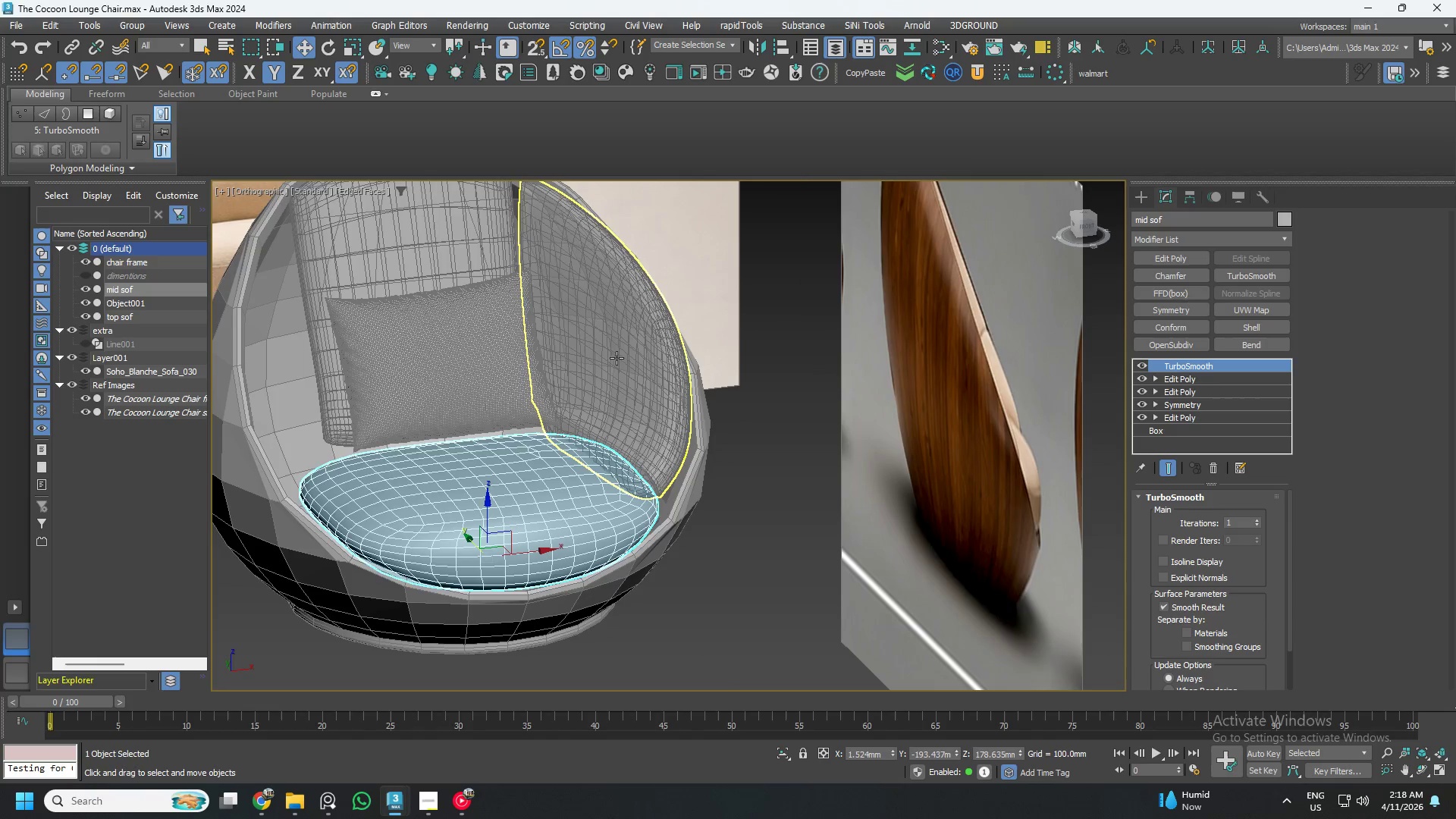 
hold_key(key=AltLeft, duration=1.75)
left_click([617, 358])
 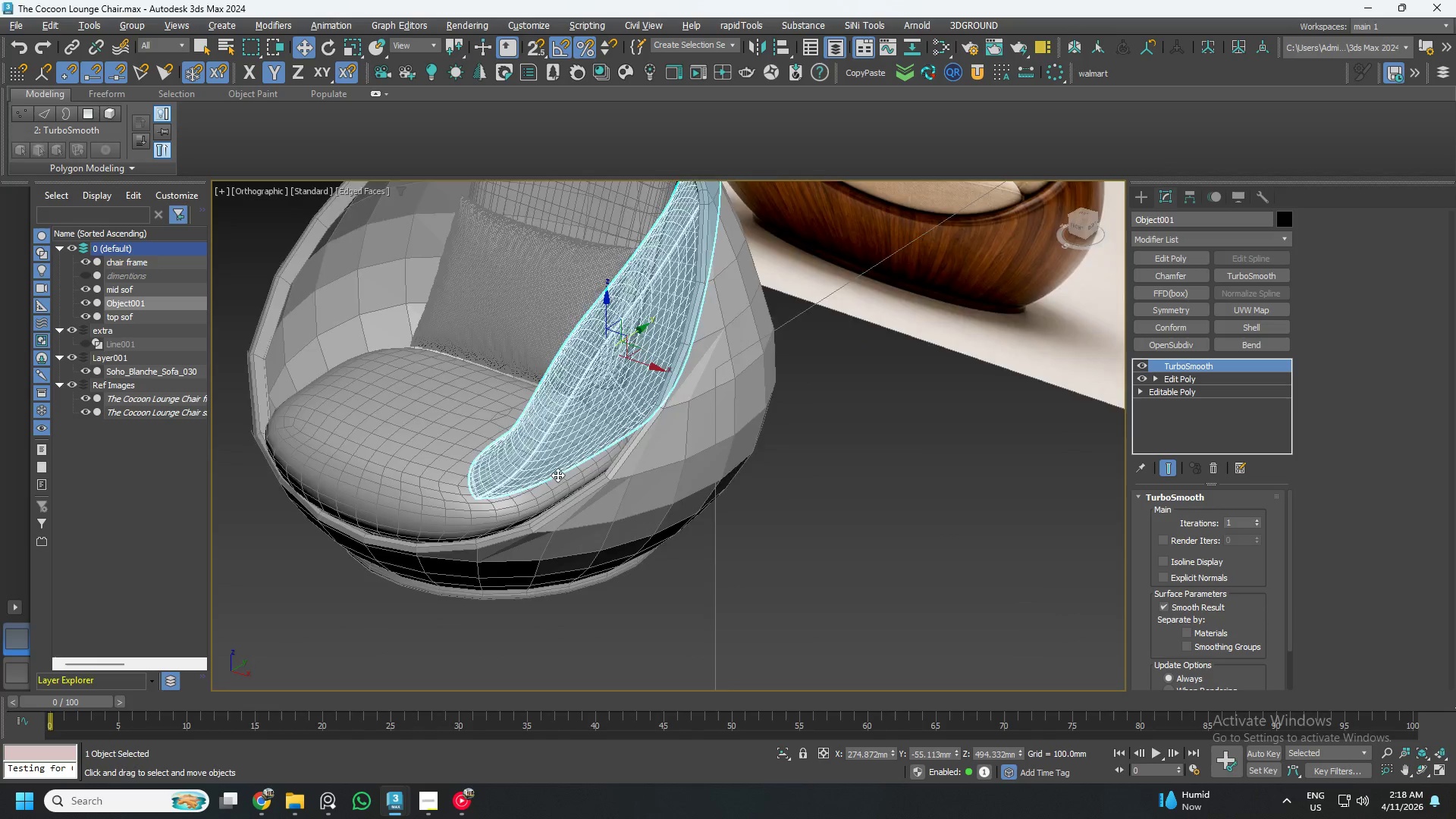 
hold_key(key=AltLeft, duration=1.5)
 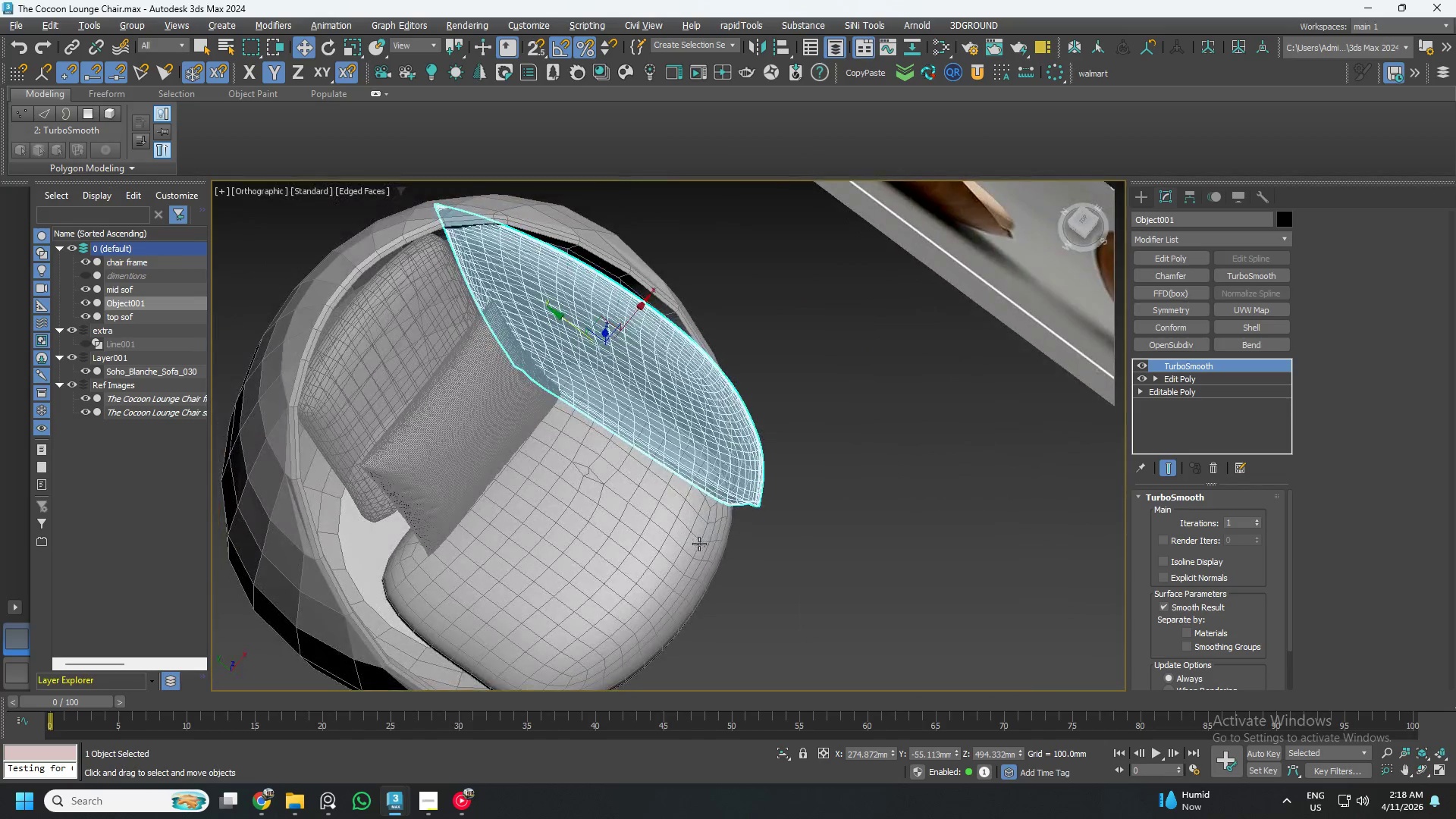 
key(Alt+AltLeft)
 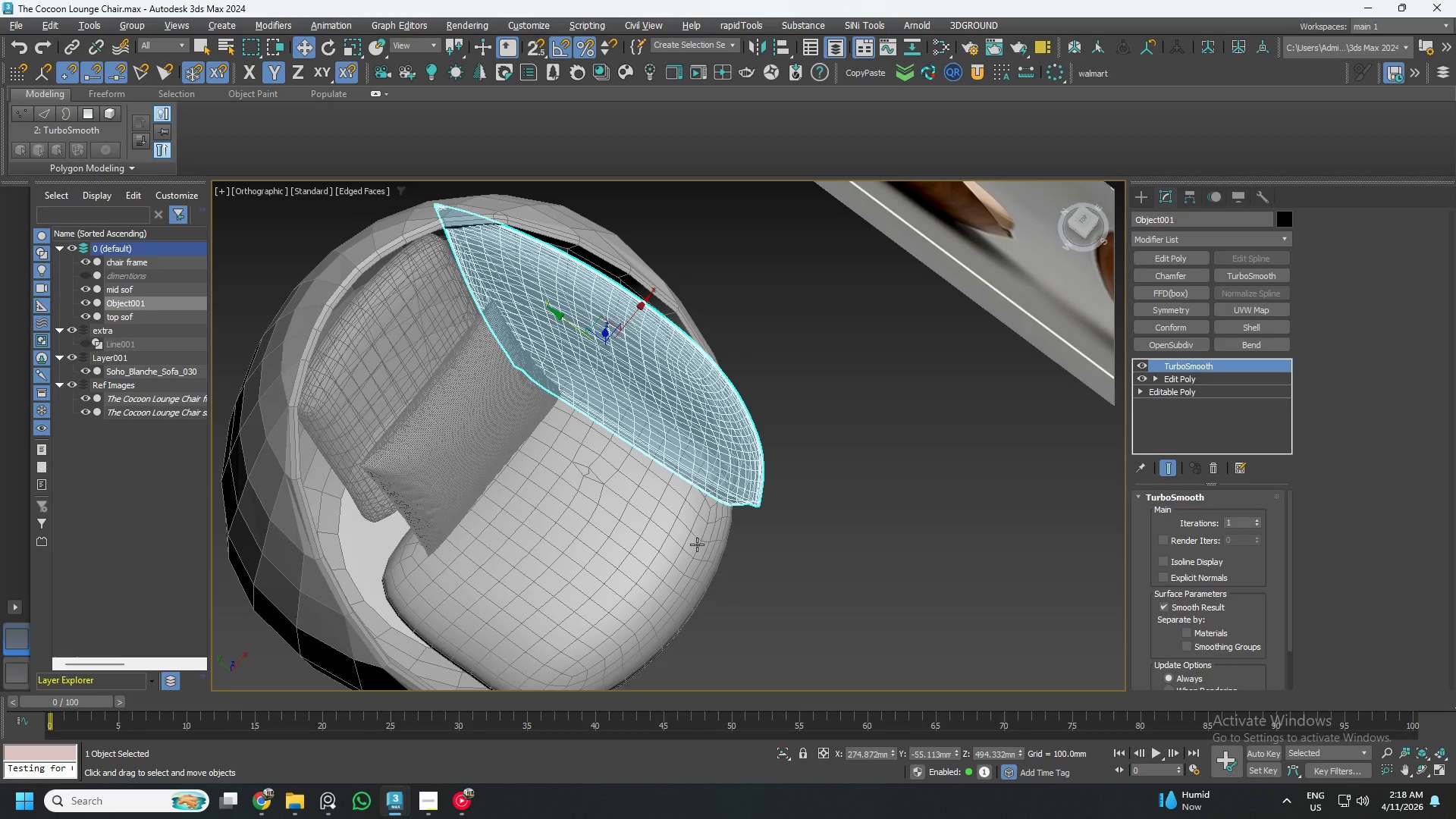 
key(Alt+AltLeft)
 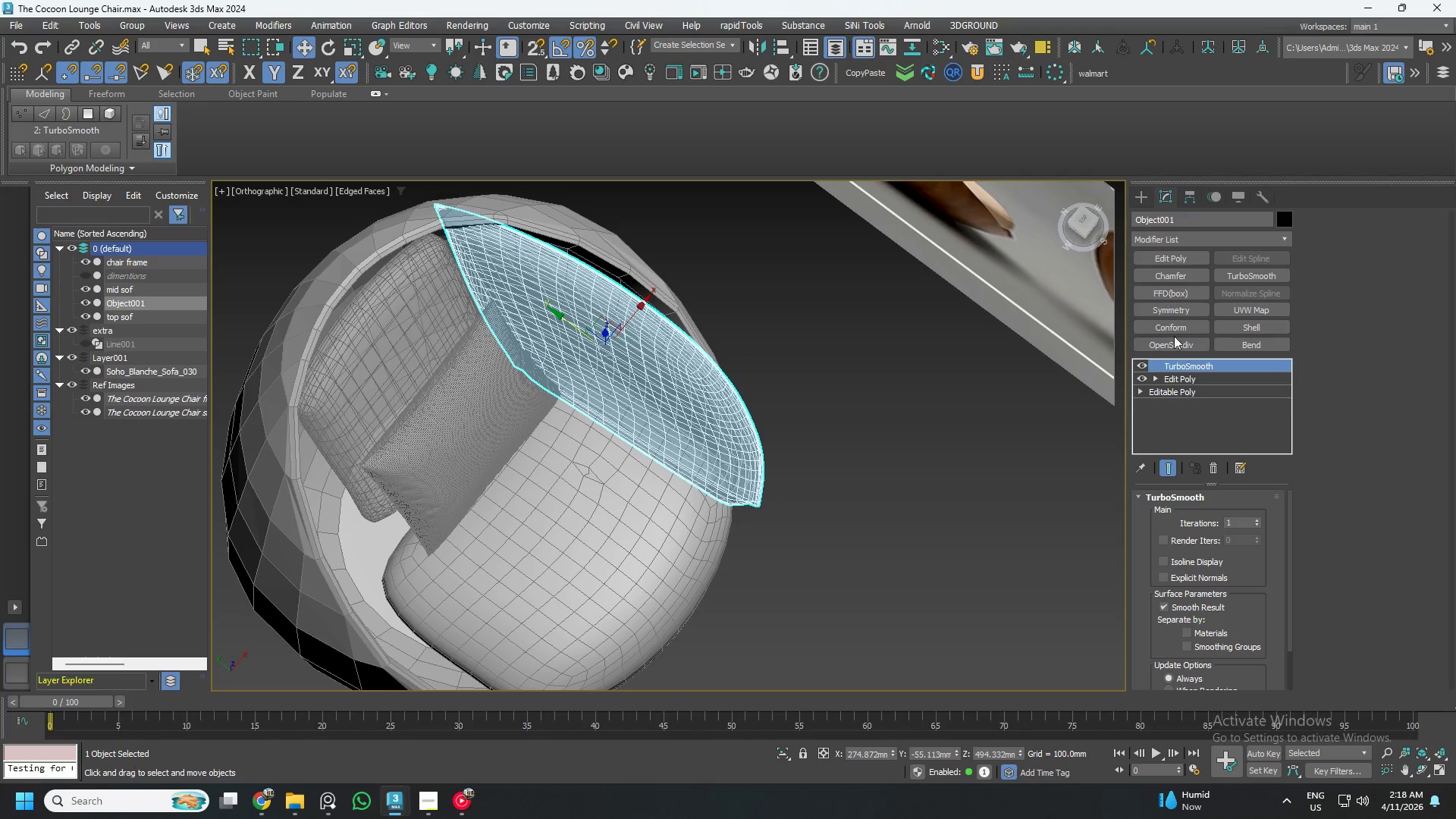 
left_click([1140, 362])
 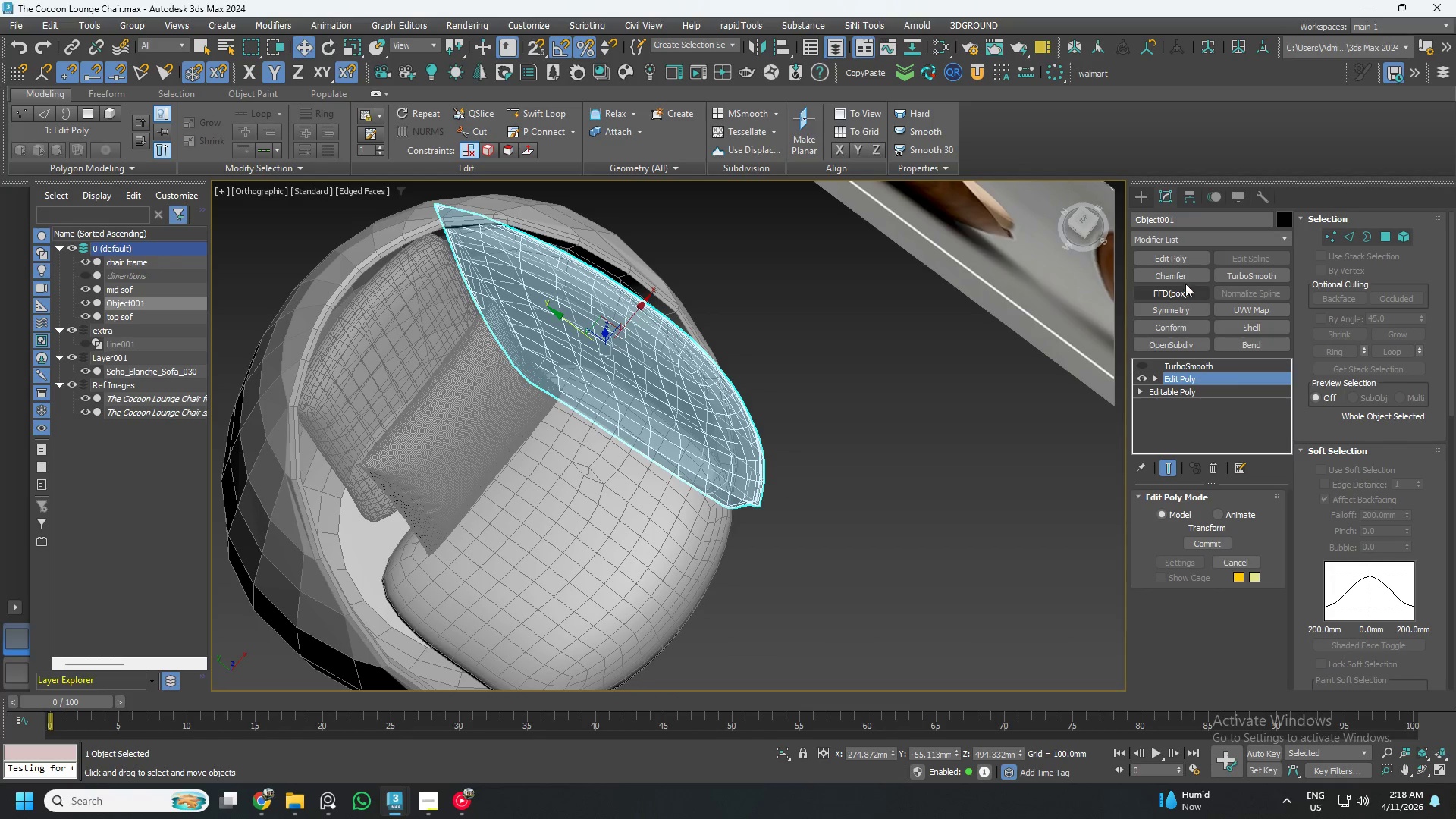 
left_click([1171, 300])
 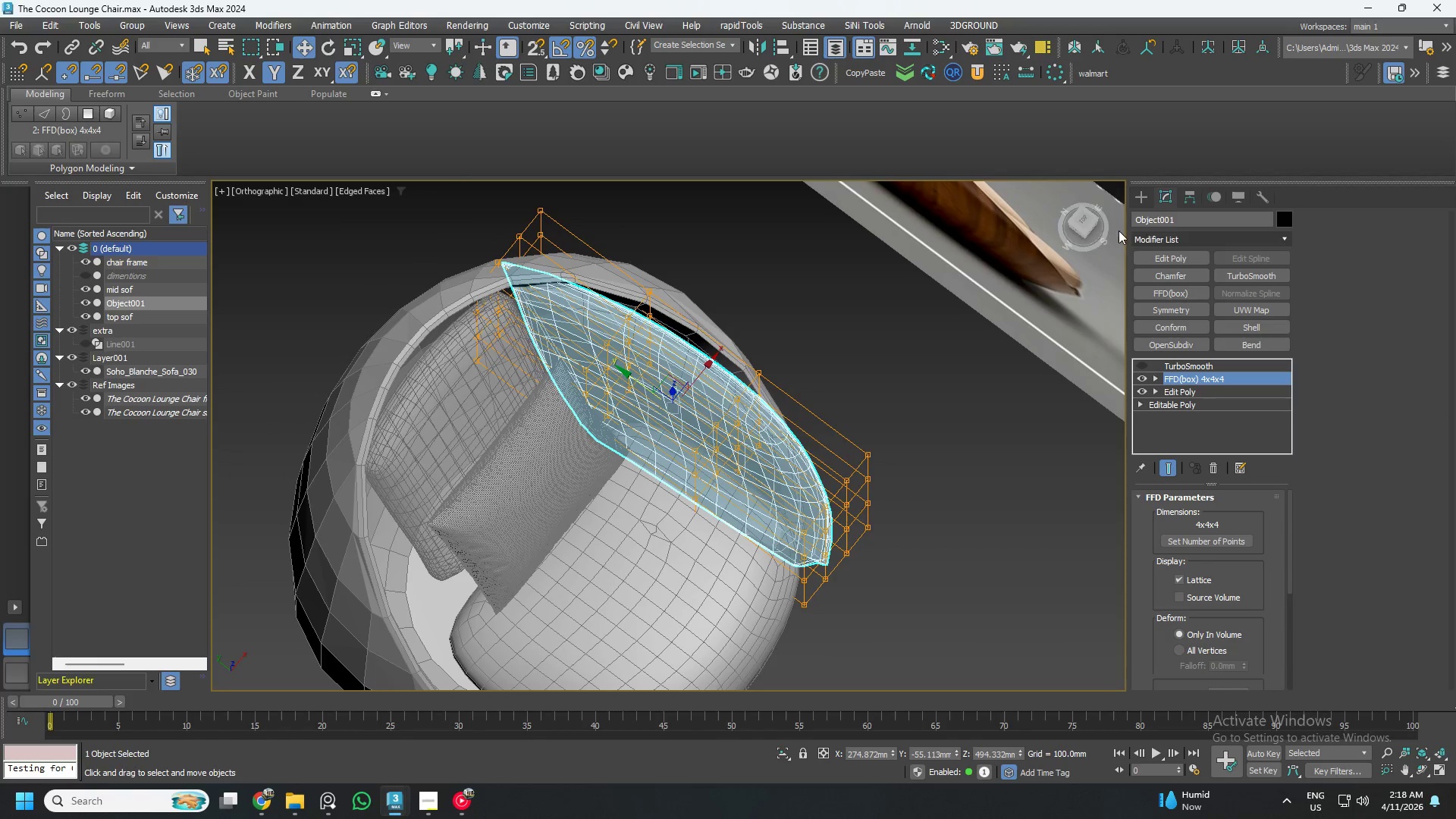 
left_click([1082, 221])
 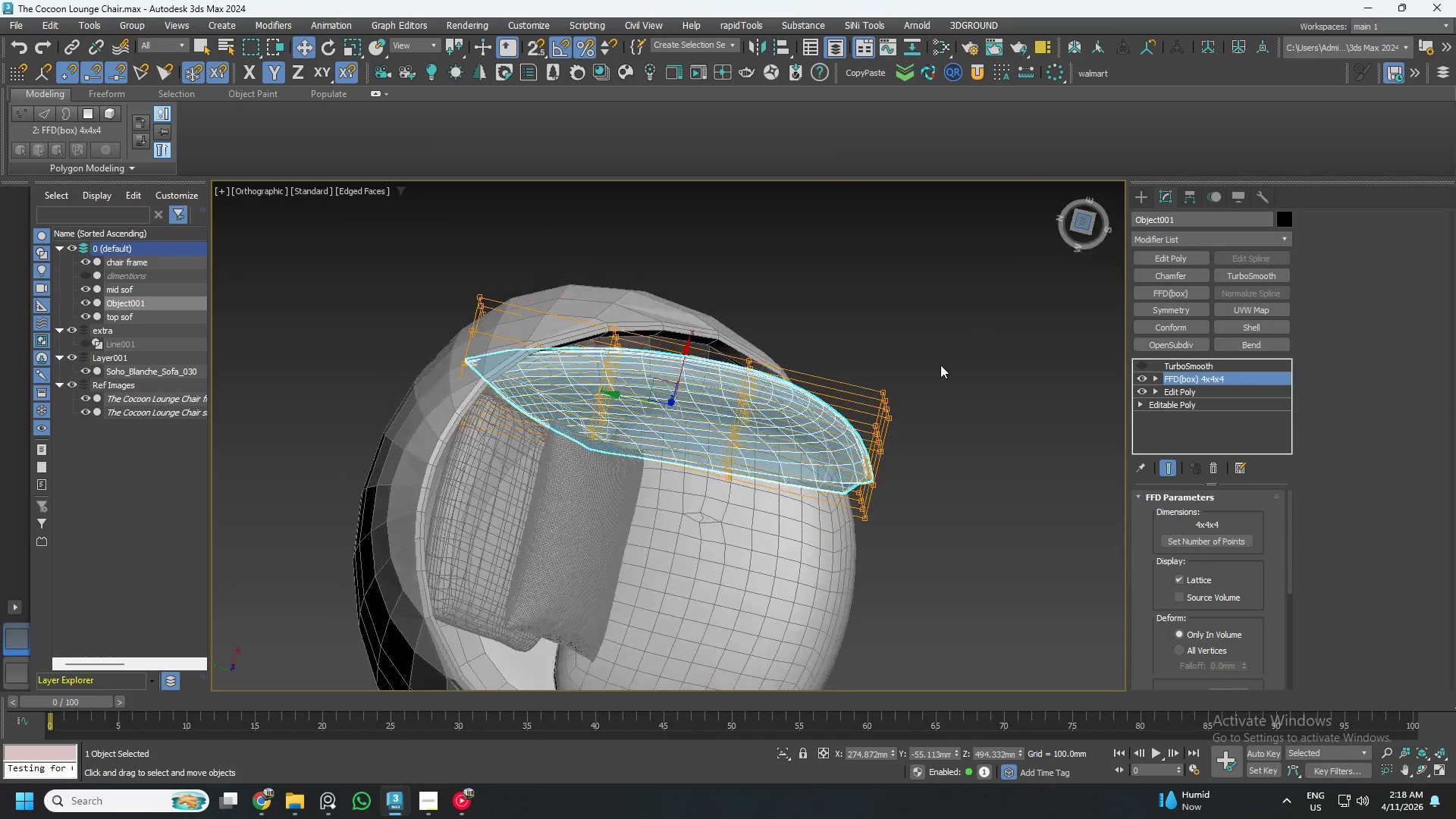 
key(1)
 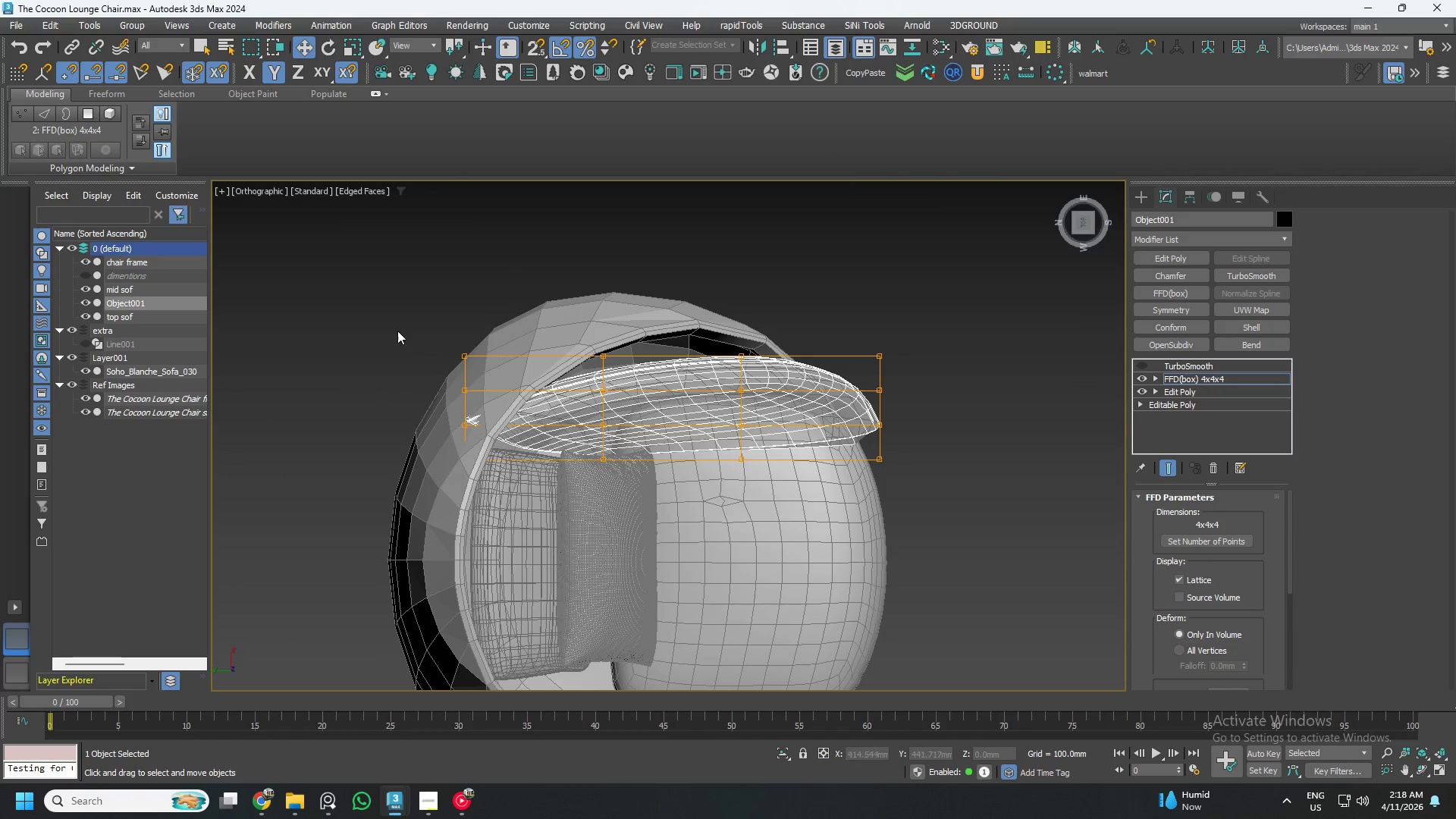 
left_click_drag(start_coordinate=[396, 317], to_coordinate=[544, 511])
 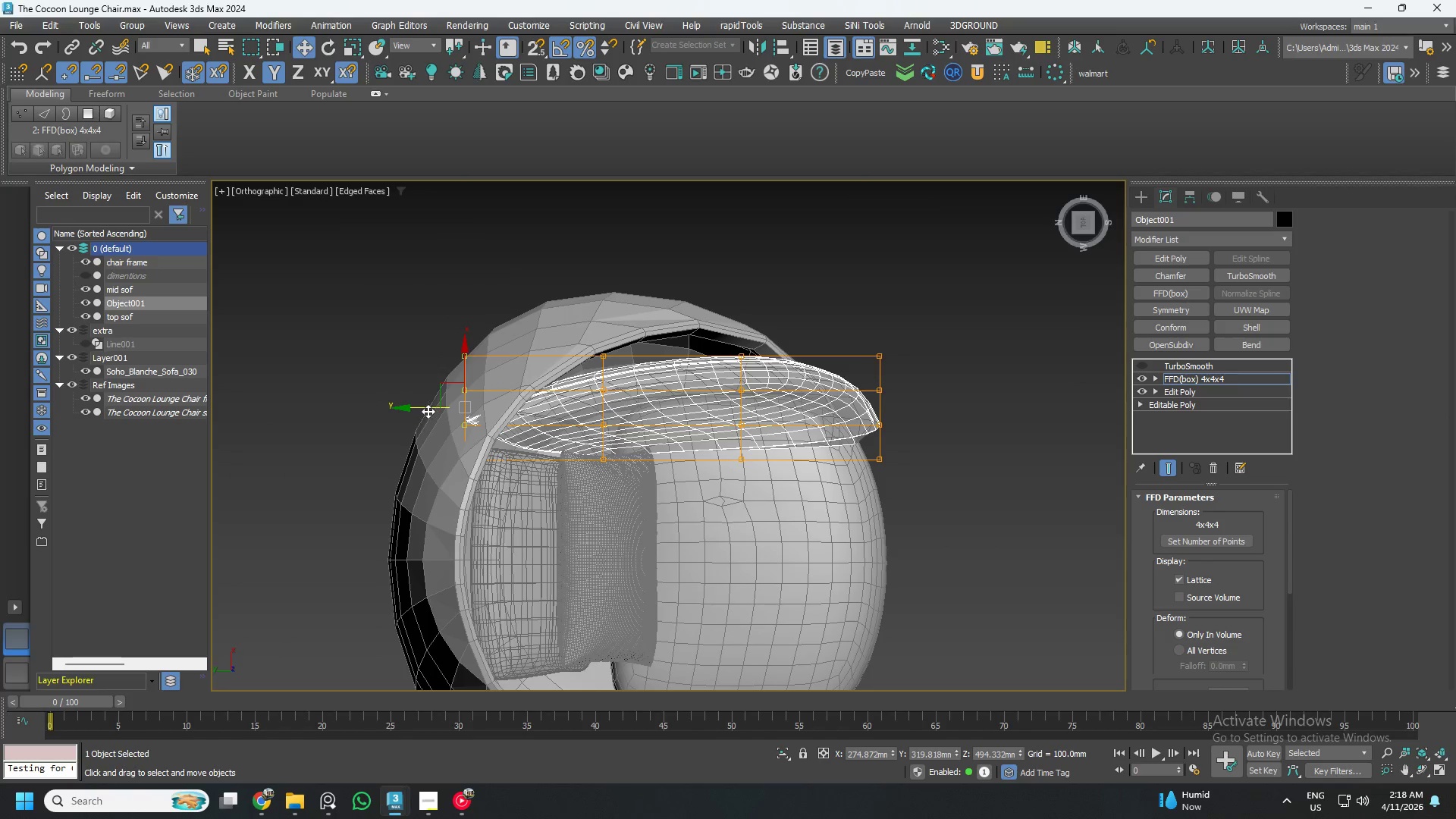 
left_click_drag(start_coordinate=[428, 411], to_coordinate=[483, 416])
 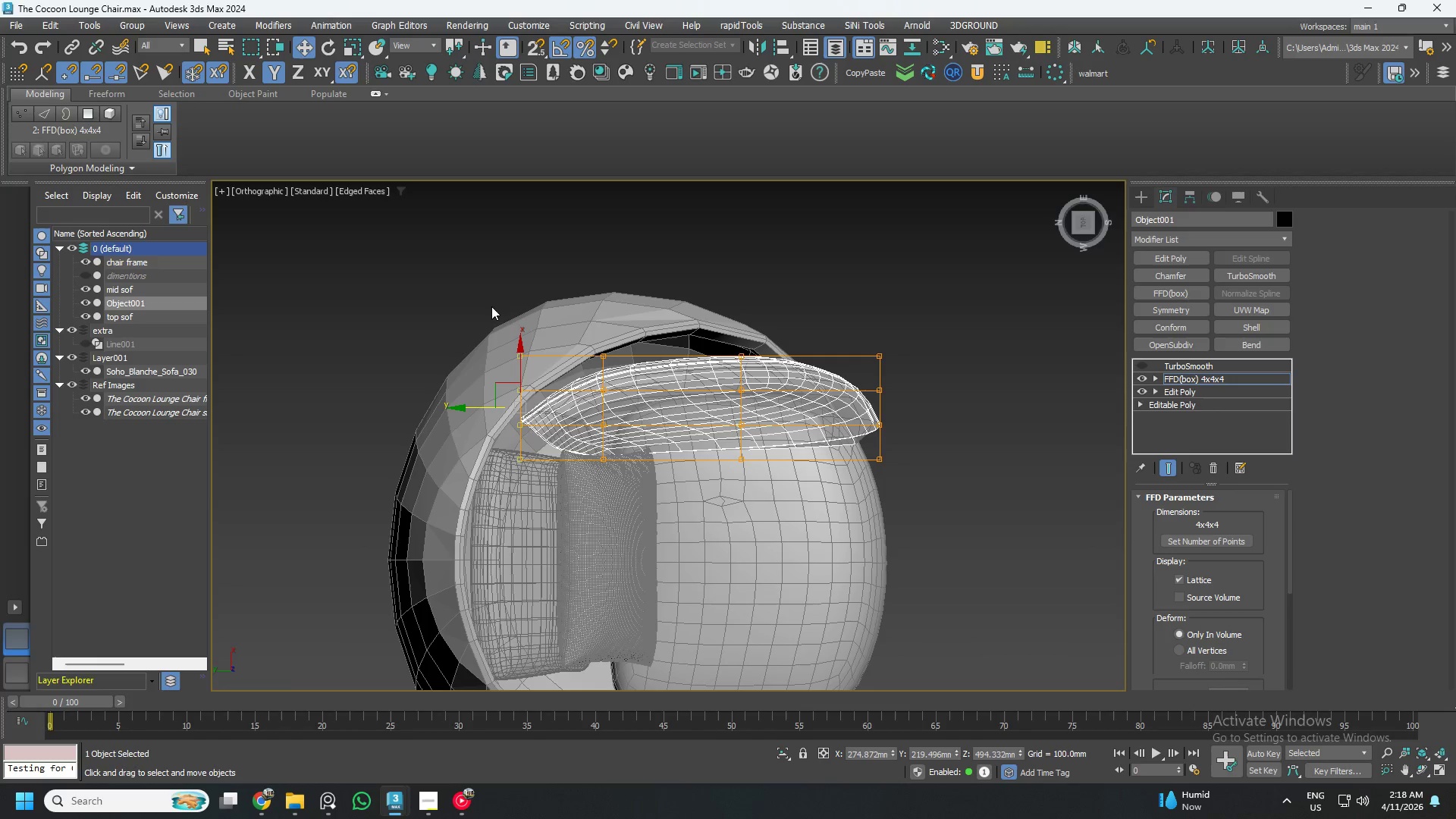 
left_click_drag(start_coordinate=[446, 287], to_coordinate=[671, 526])
 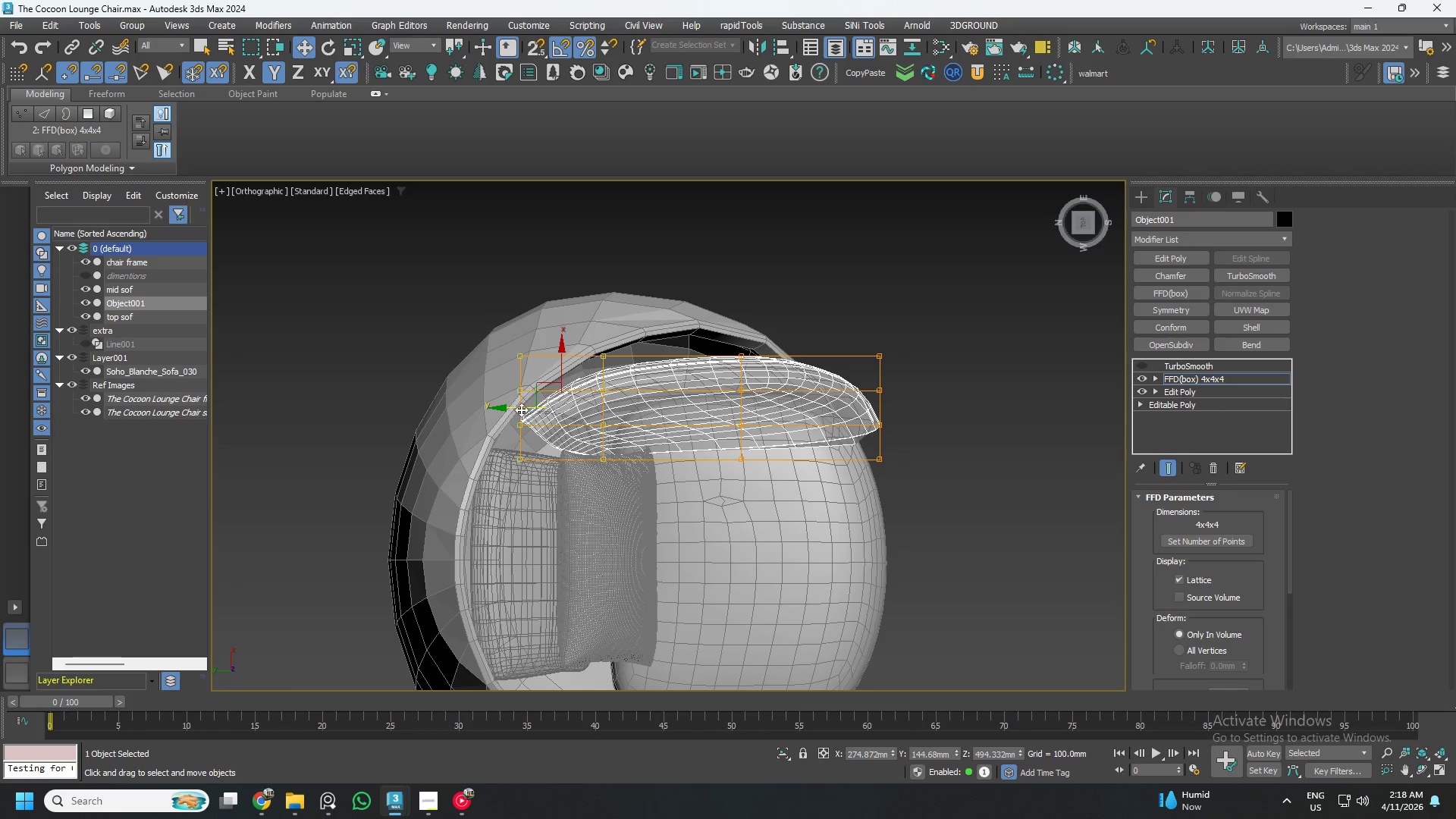 
left_click_drag(start_coordinate=[523, 409], to_coordinate=[555, 406])
 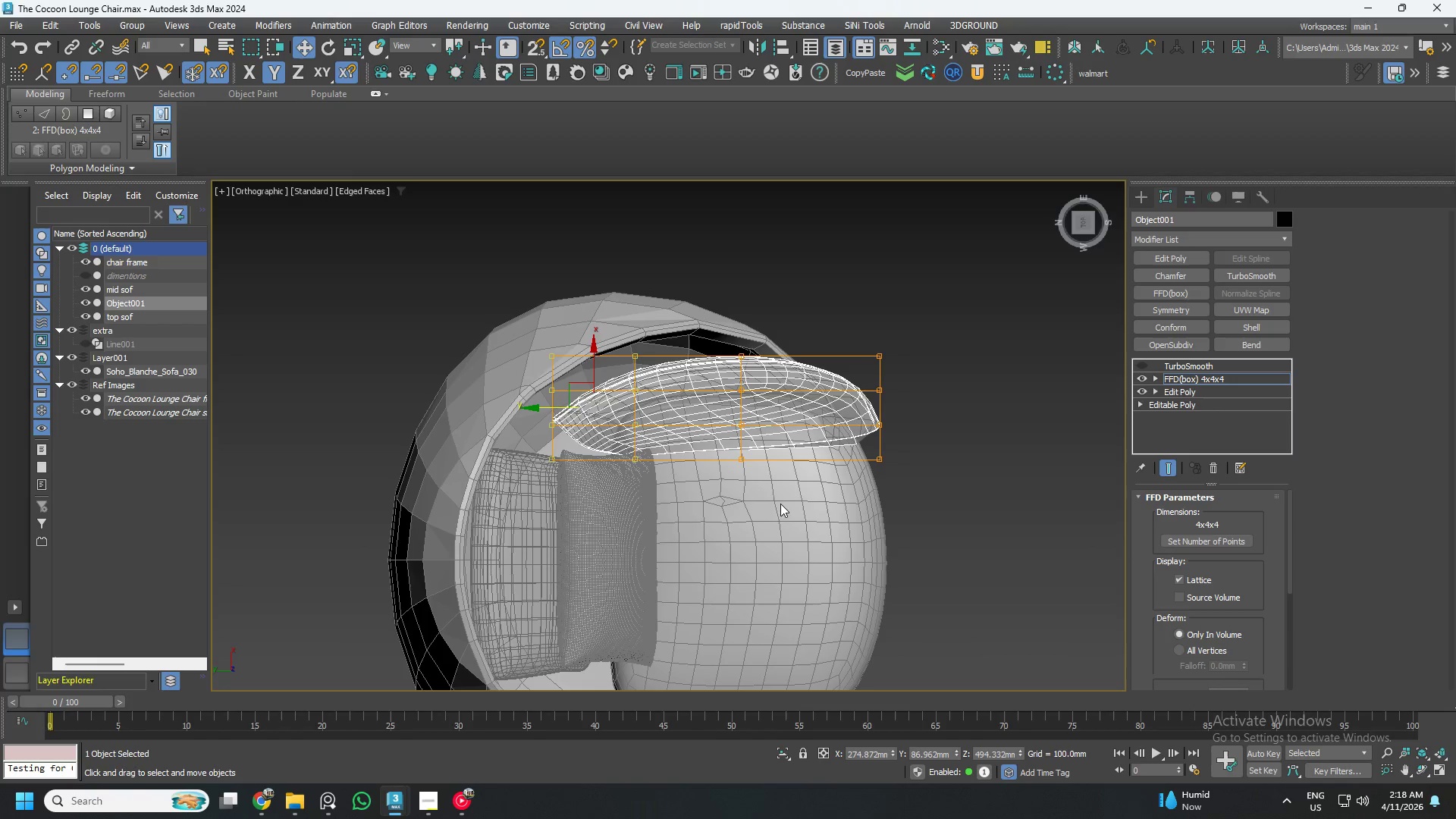 
key(W)
 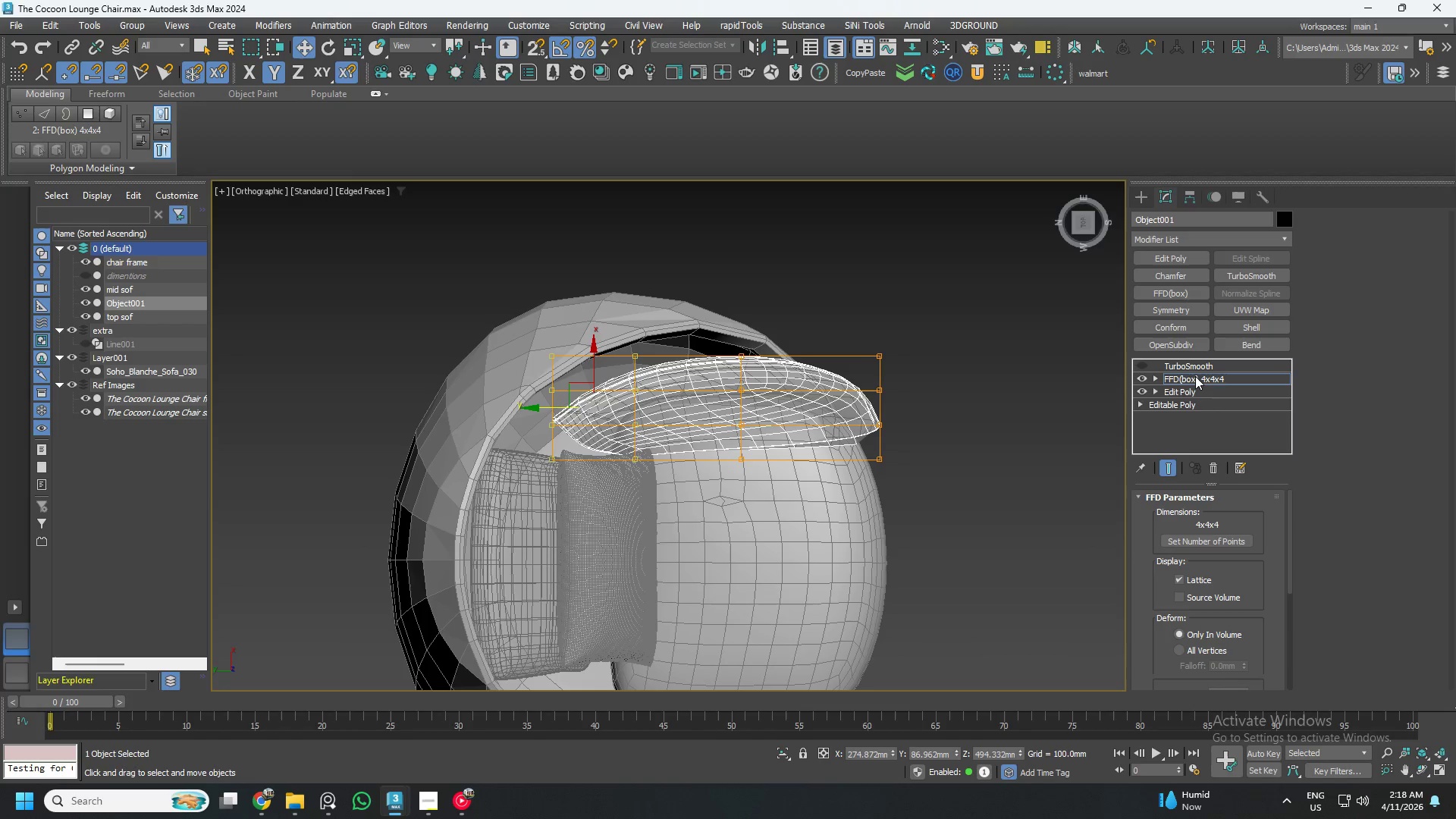 
left_click([1213, 377])
 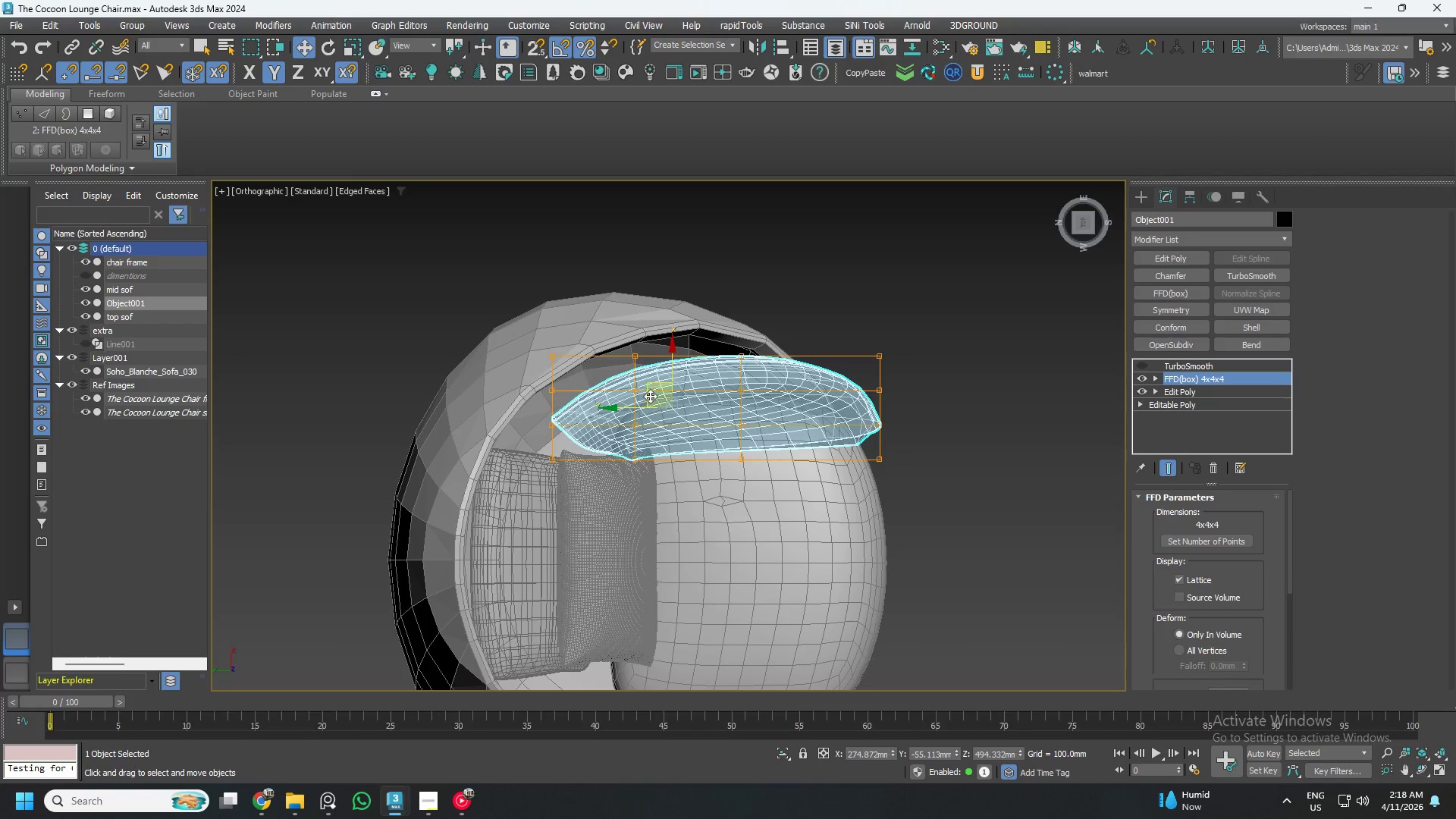 
left_click_drag(start_coordinate=[650, 388], to_coordinate=[592, 392])
 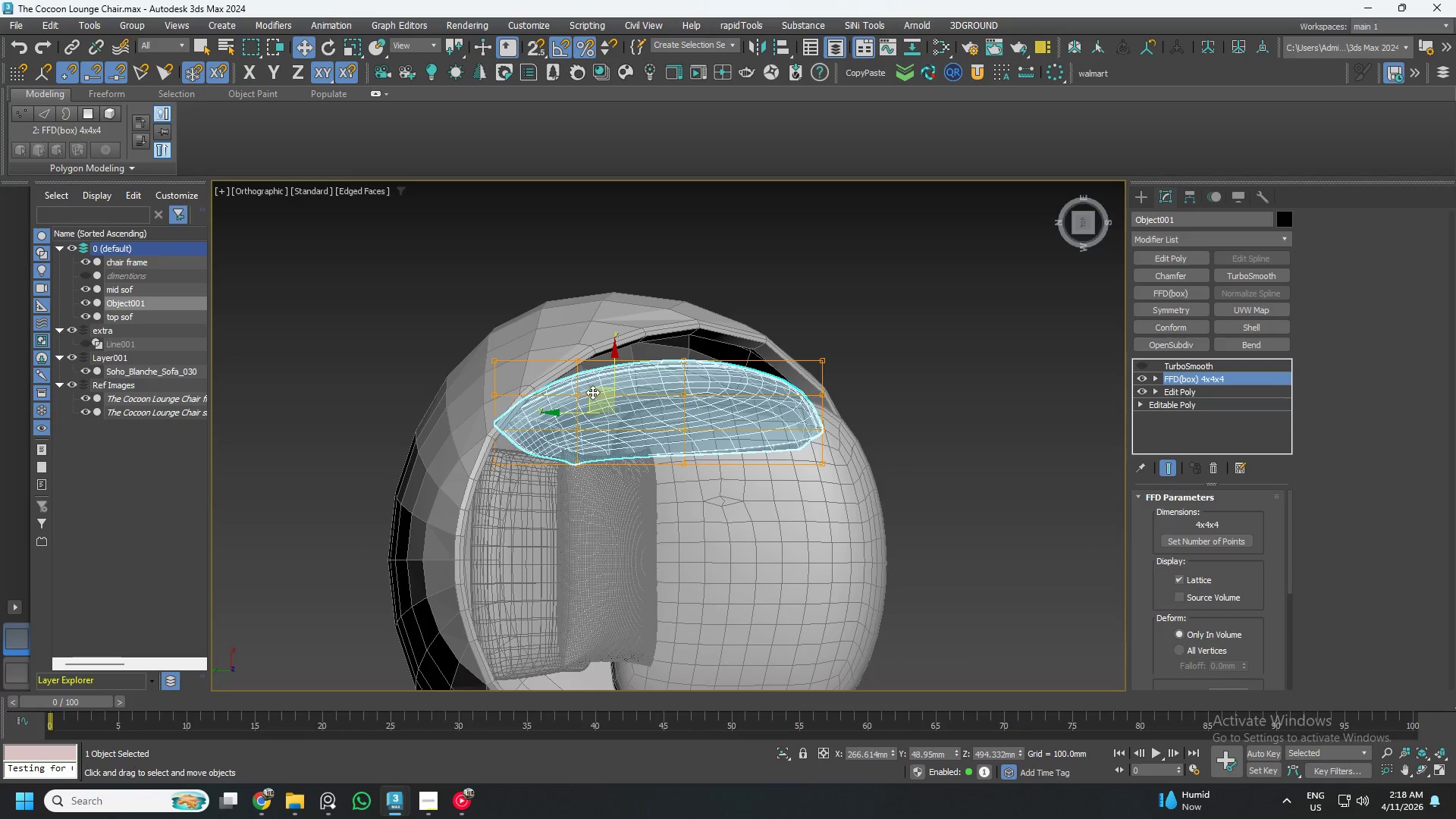 
key(E)
 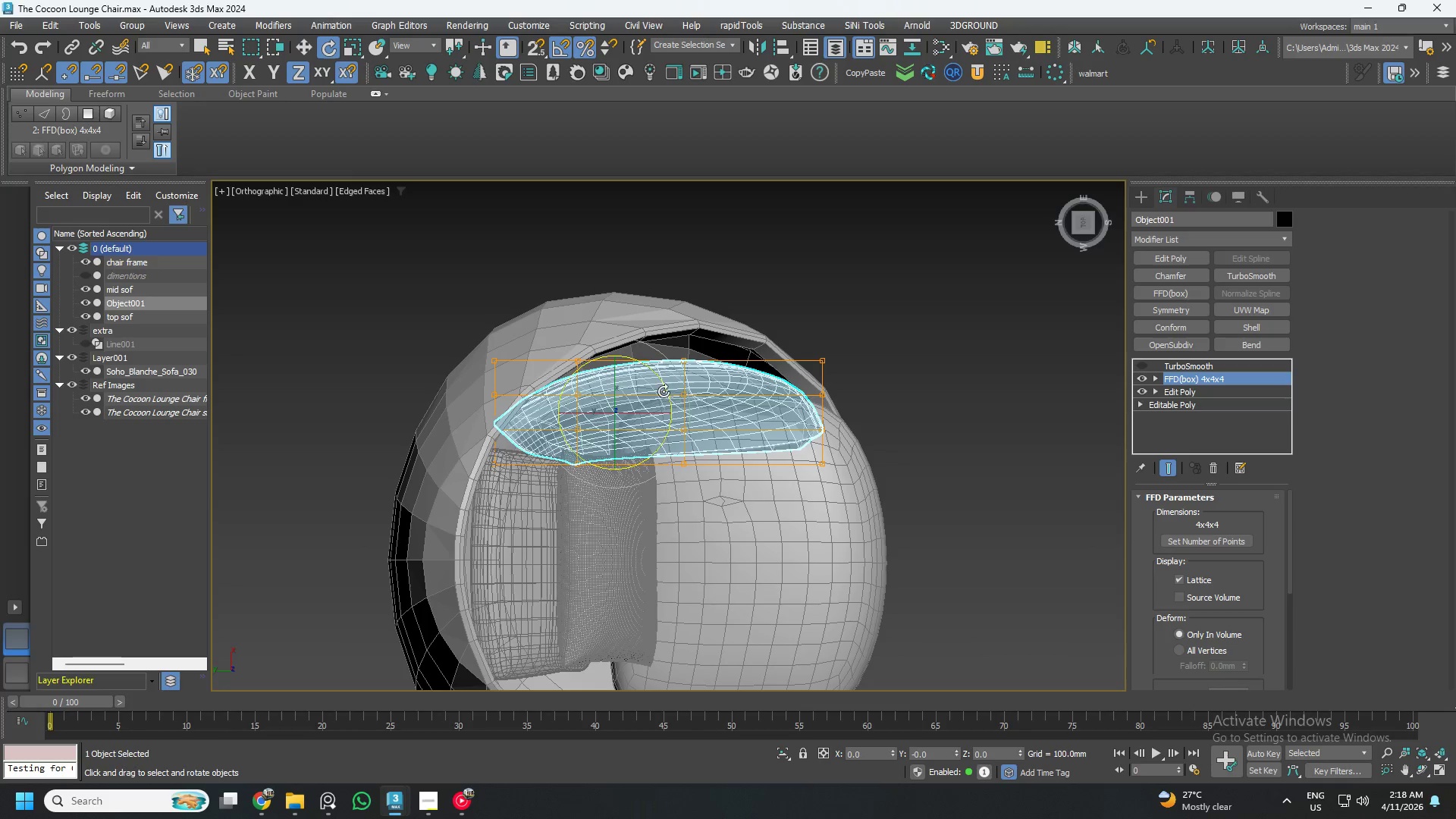 
left_click_drag(start_coordinate=[664, 391], to_coordinate=[662, 382])
 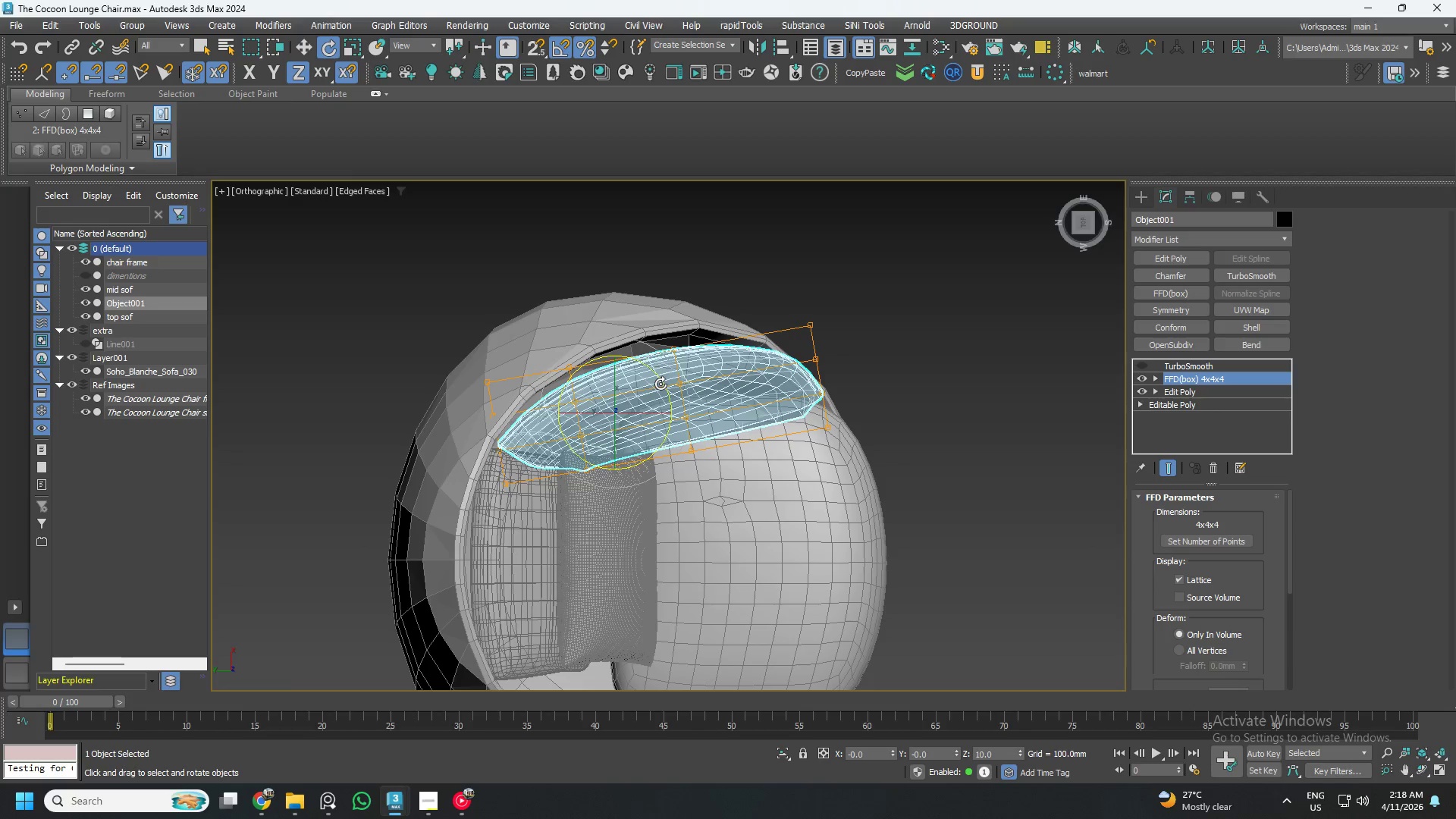 
key(W)
 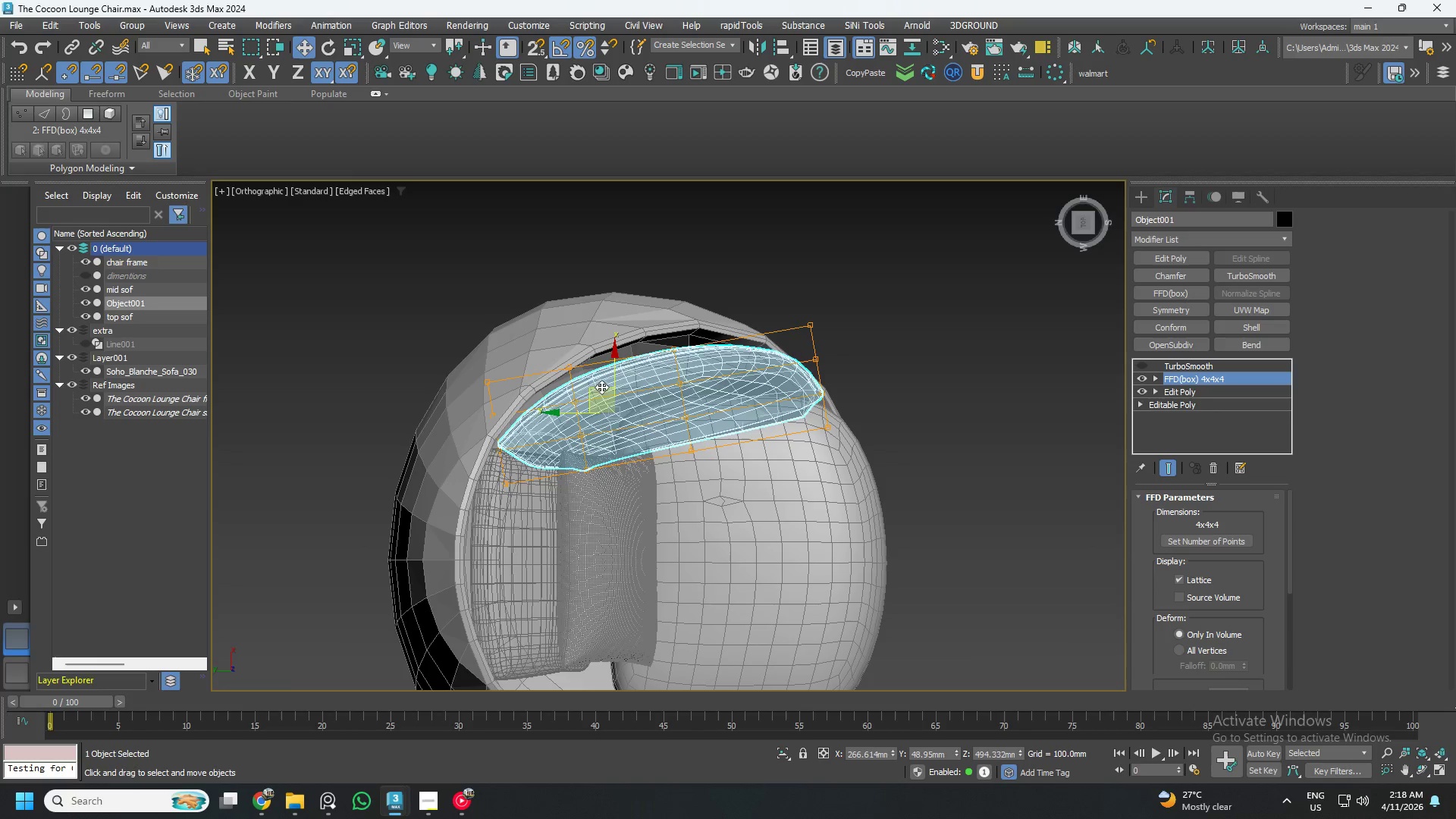 
left_click_drag(start_coordinate=[601, 386], to_coordinate=[592, 379])
 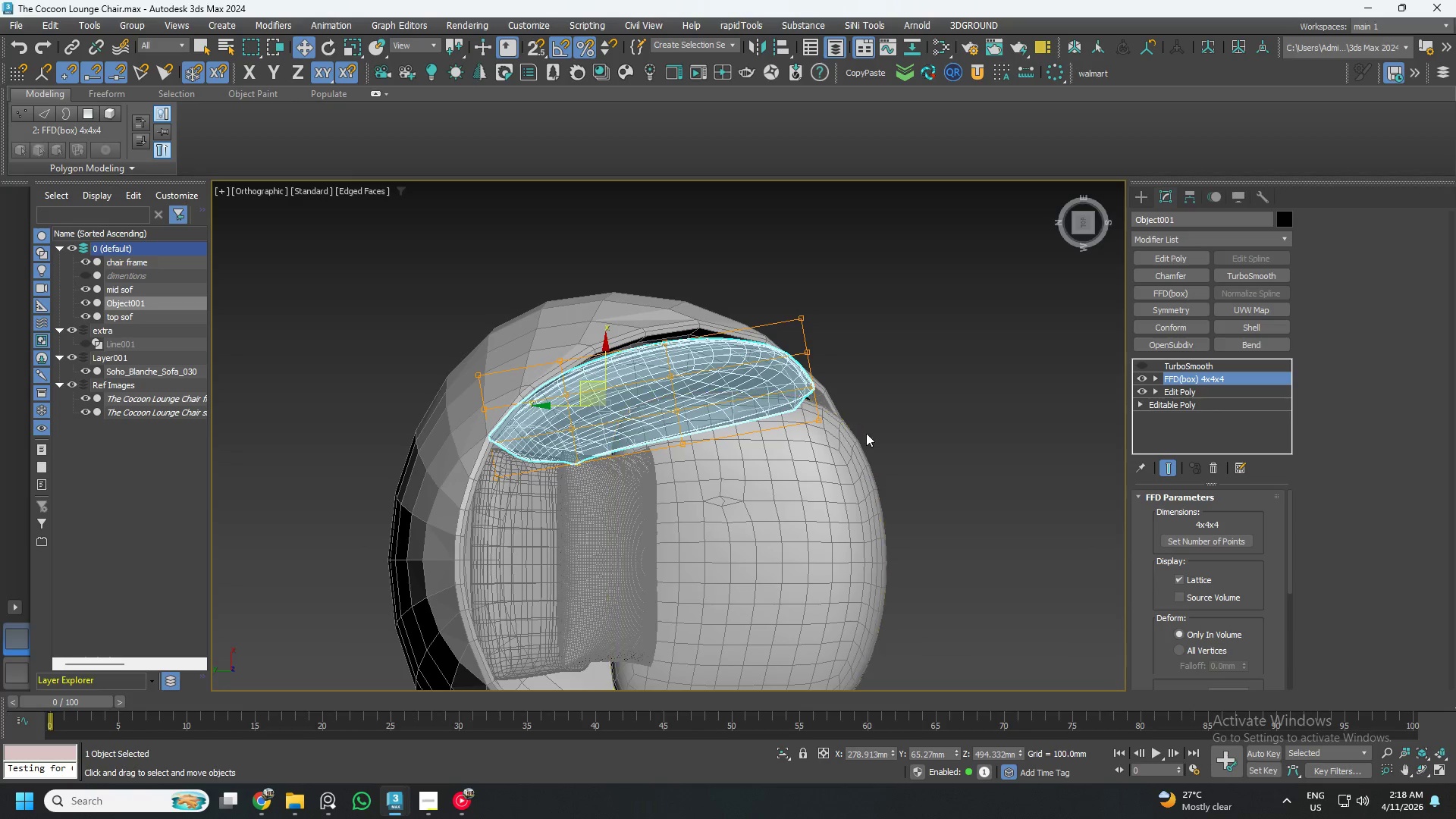 
key(1)
 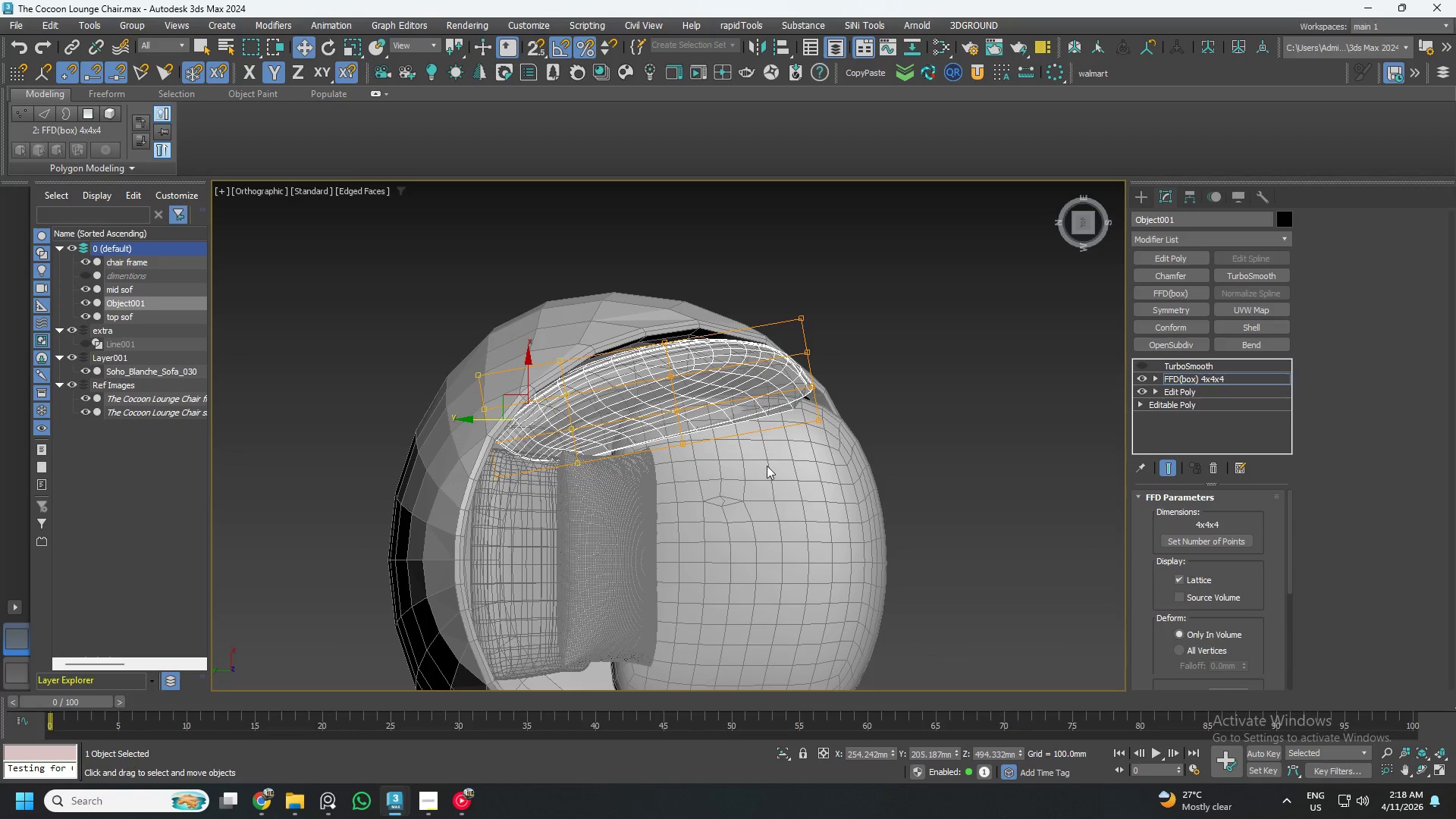 
left_click_drag(start_coordinate=[744, 494], to_coordinate=[642, 290])
 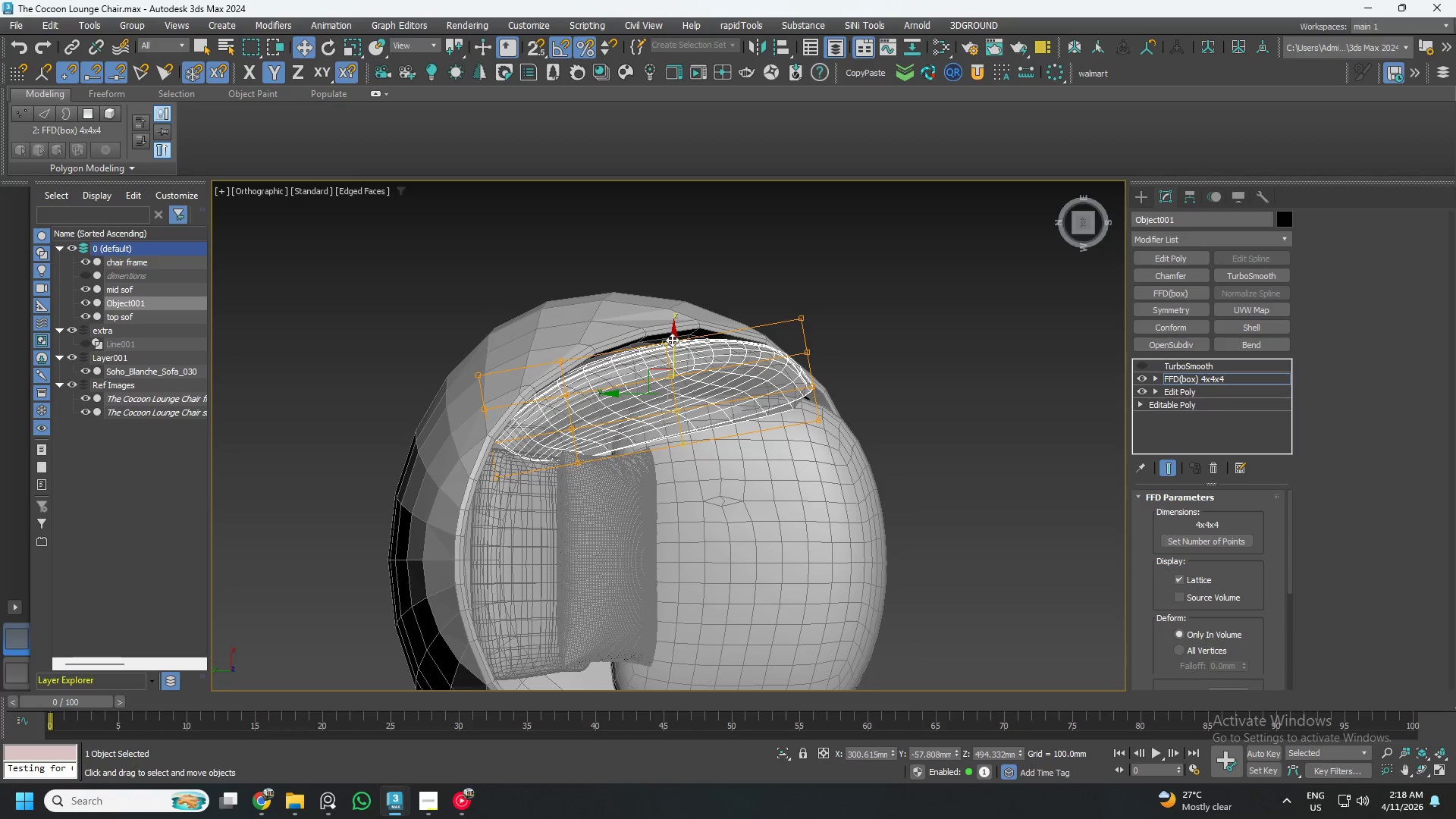 
left_click_drag(start_coordinate=[673, 341], to_coordinate=[667, 330])
 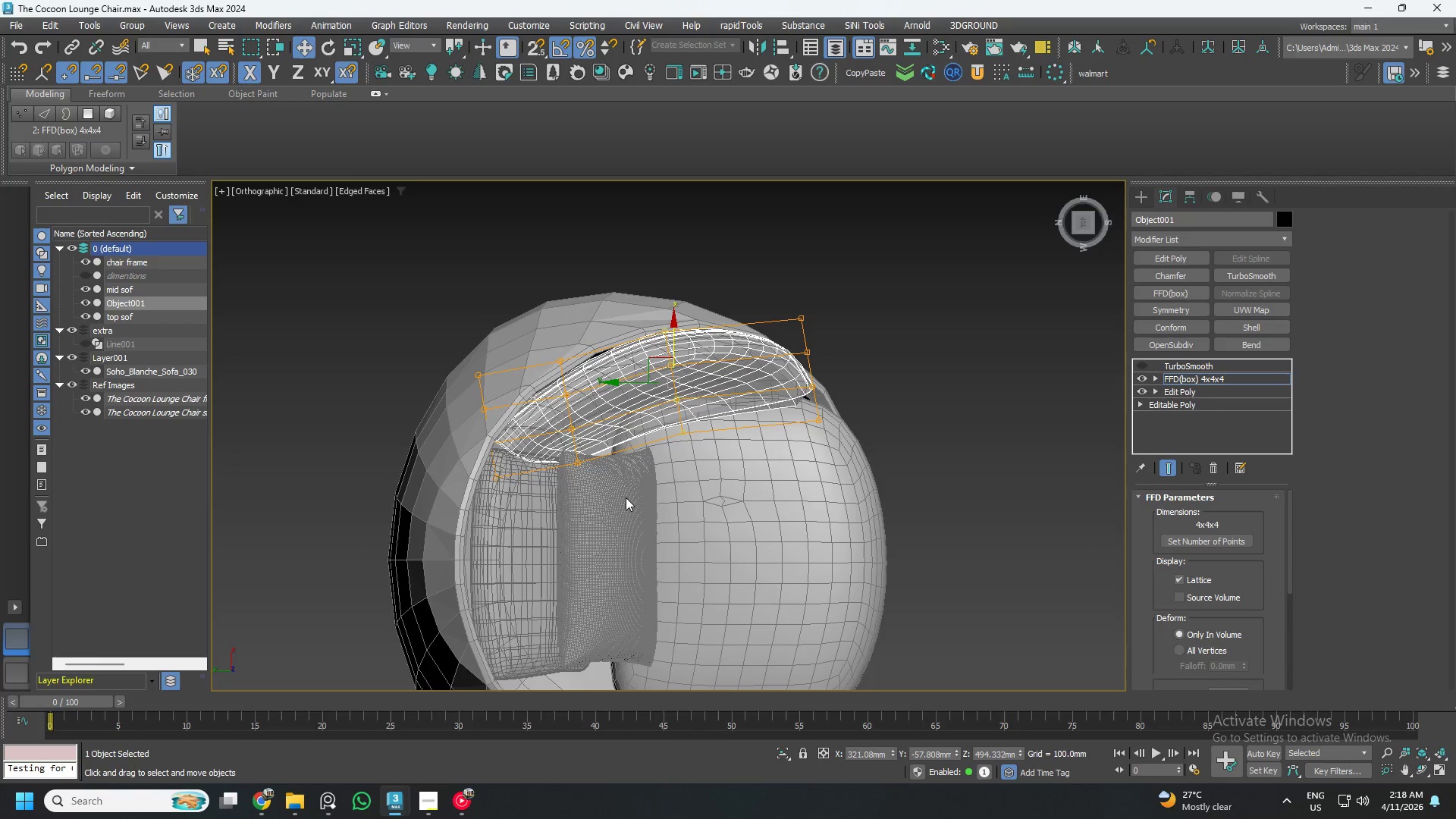 
left_click_drag(start_coordinate=[629, 500], to_coordinate=[541, 321])
 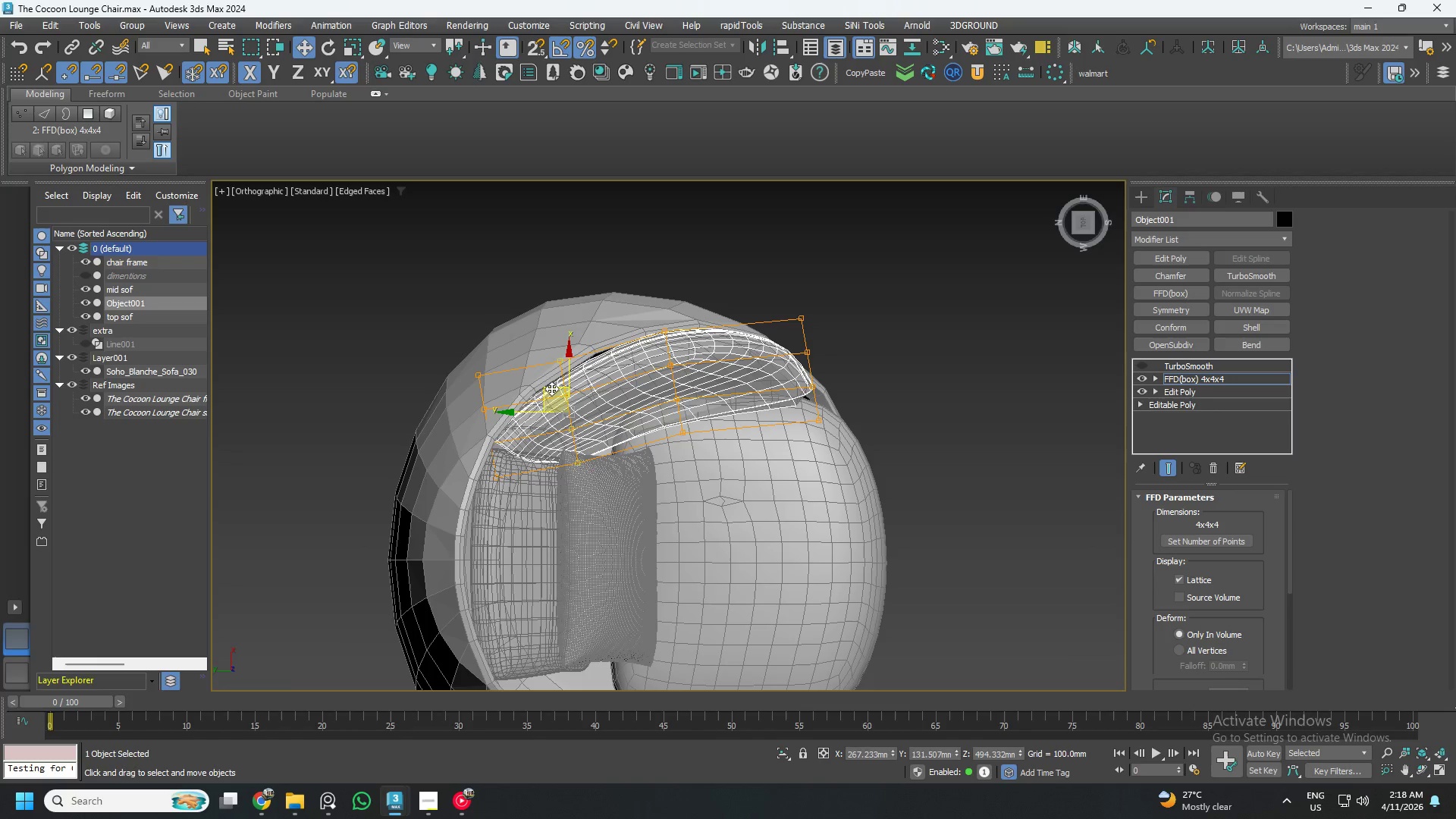 
left_click_drag(start_coordinate=[551, 388], to_coordinate=[551, 378])
 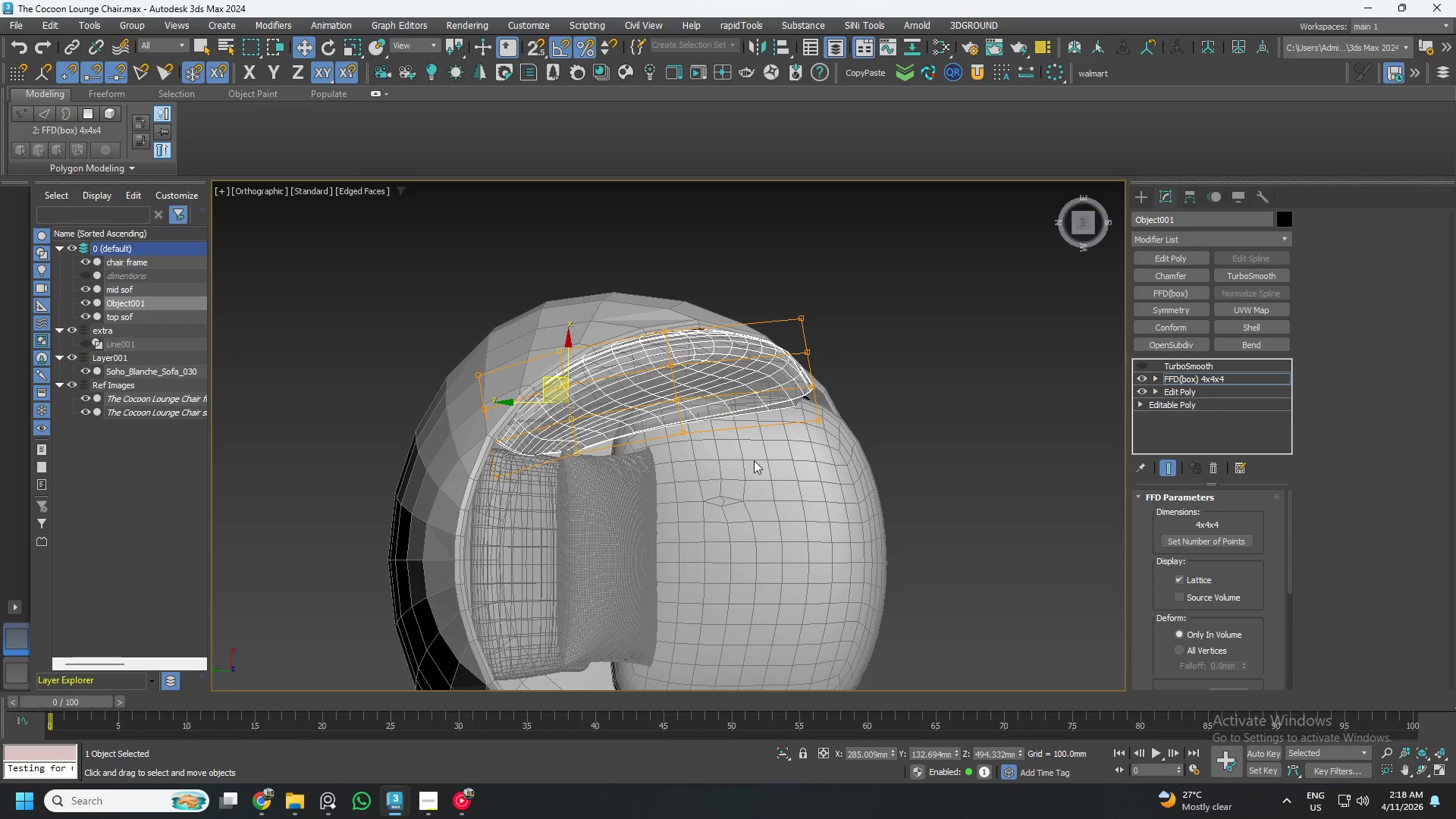 
hold_key(key=AltLeft, duration=1.52)
 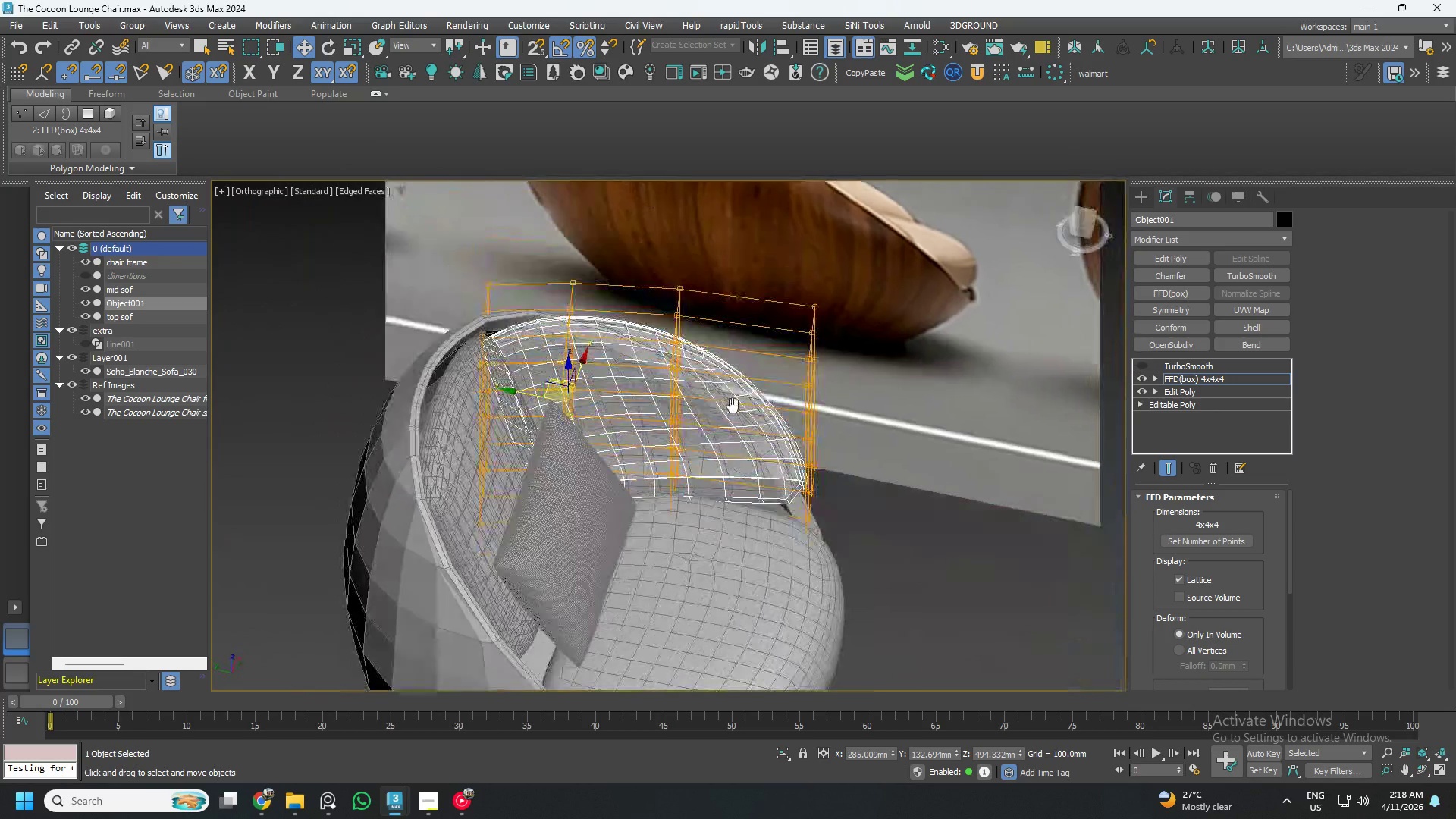 
hold_key(key=AltLeft, duration=0.48)
 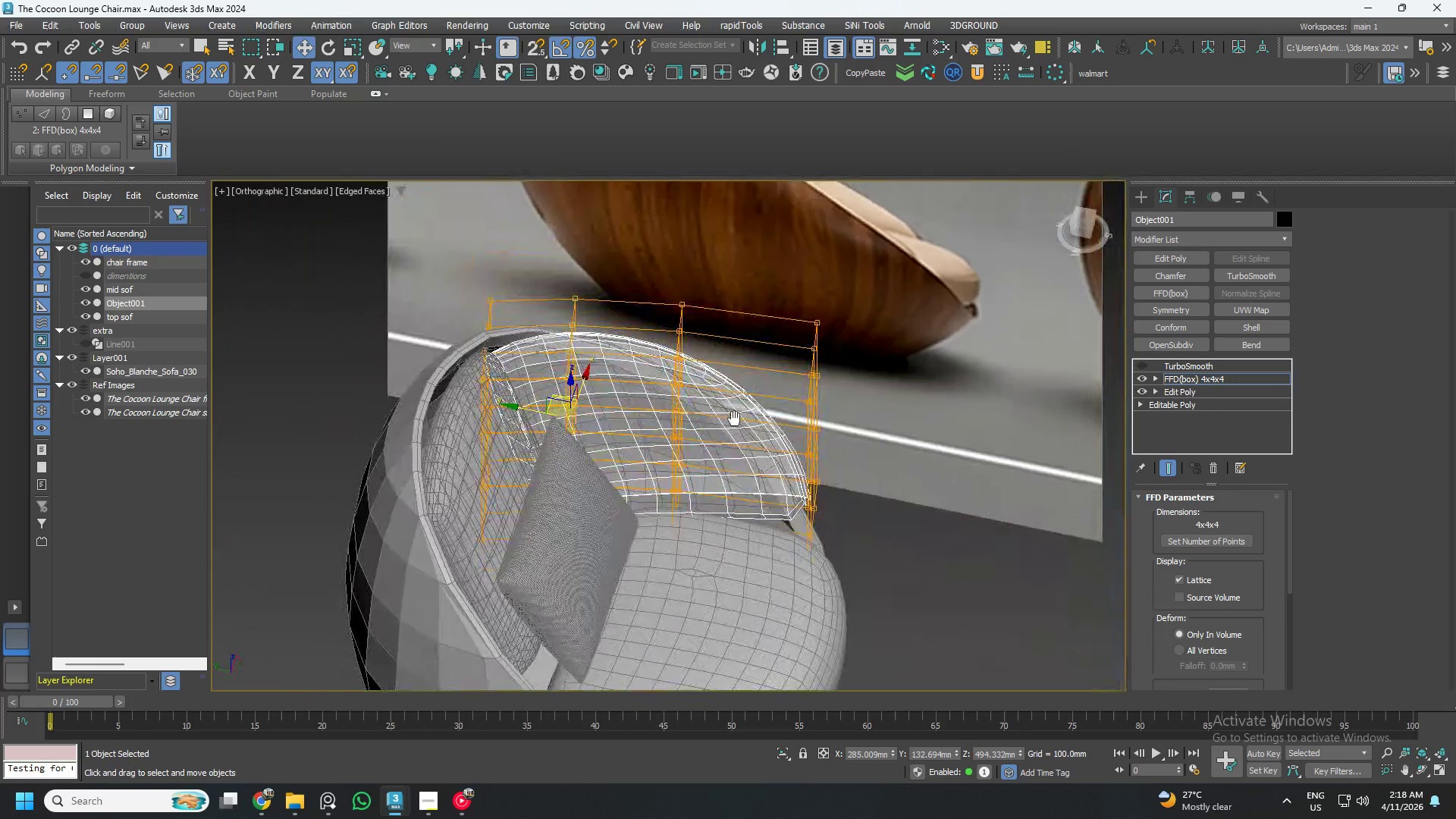 
key(Alt+AltLeft)
 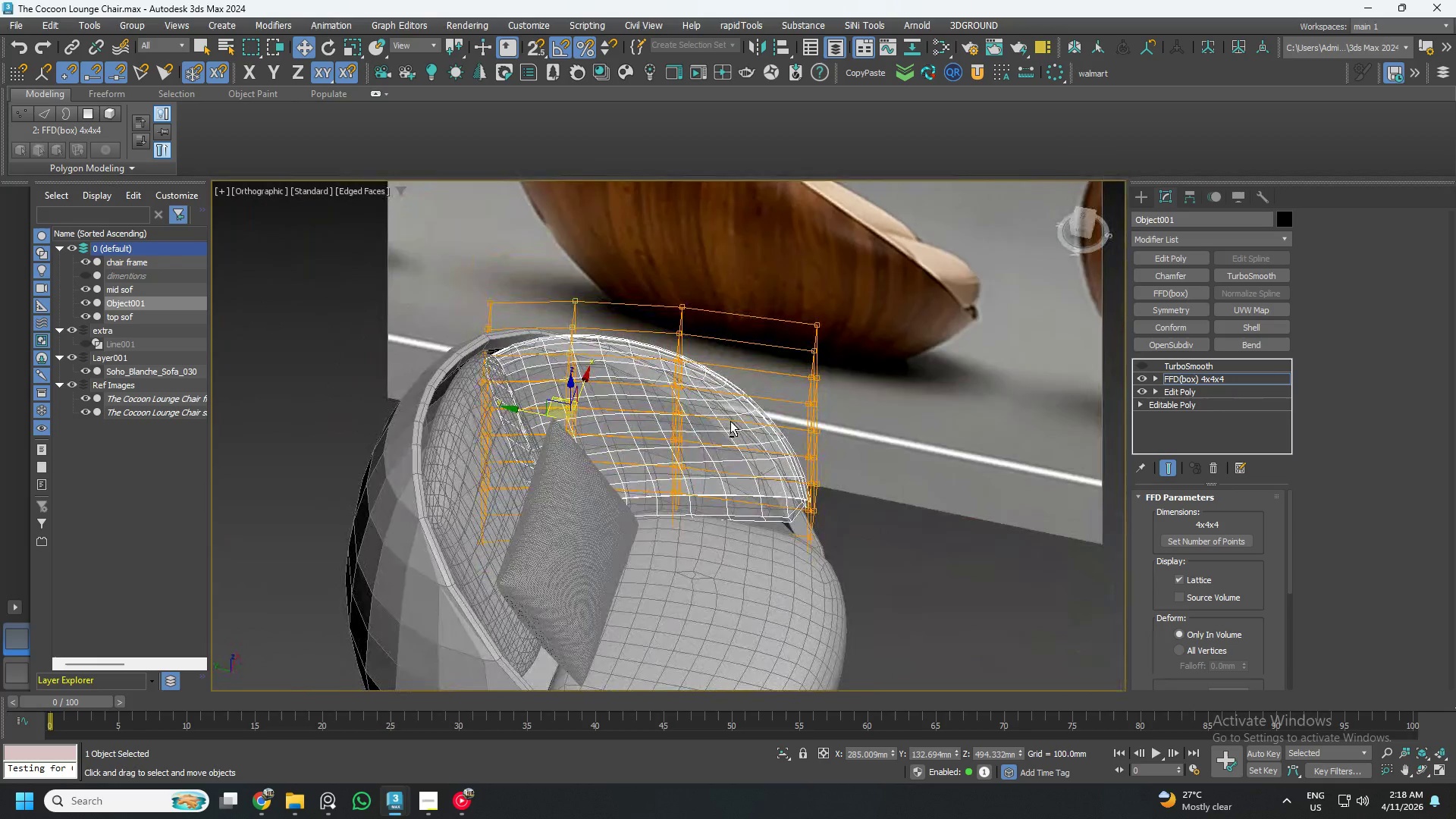 
hold_key(key=AltLeft, duration=1.11)
 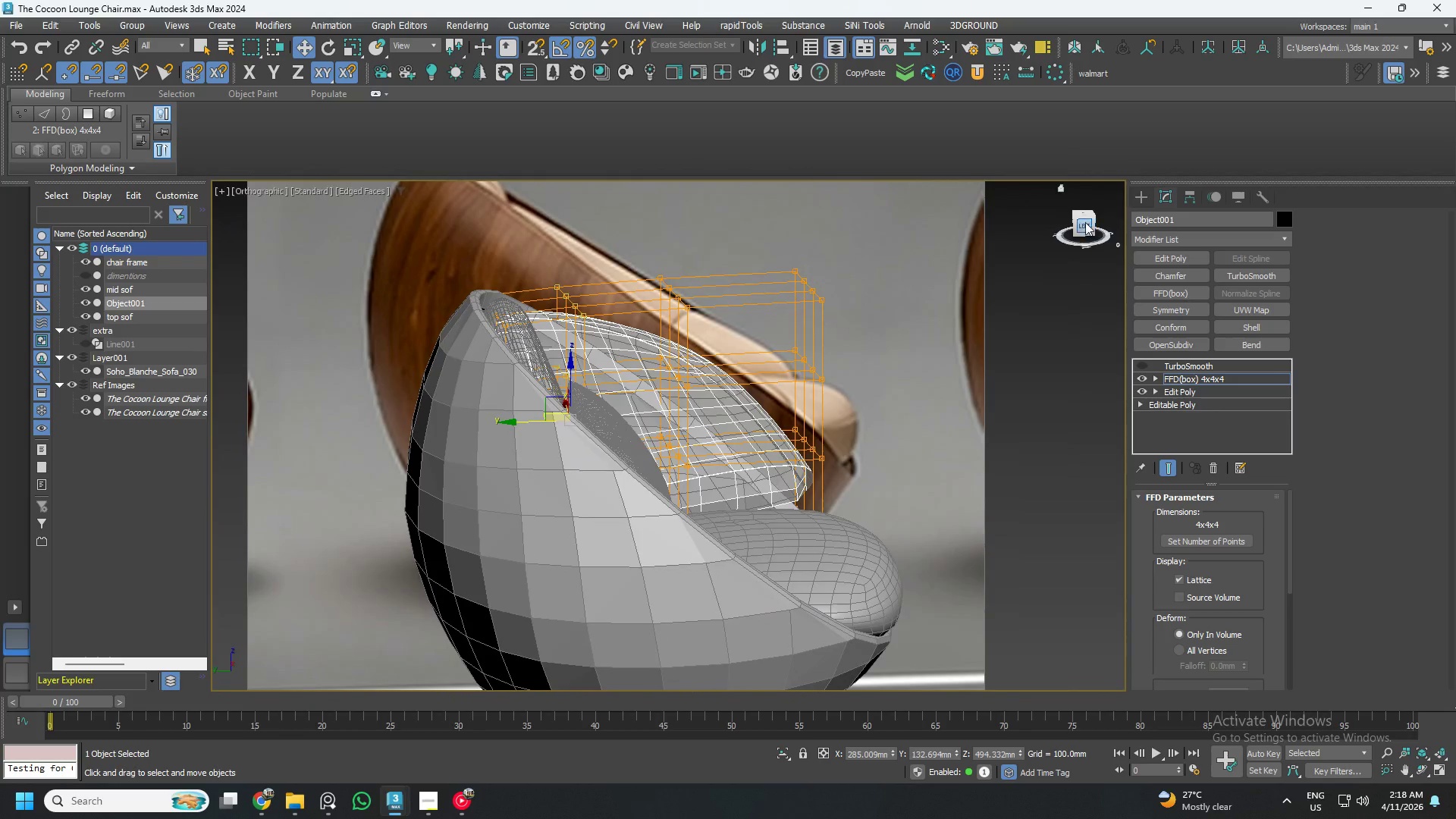 
left_click([1084, 221])
 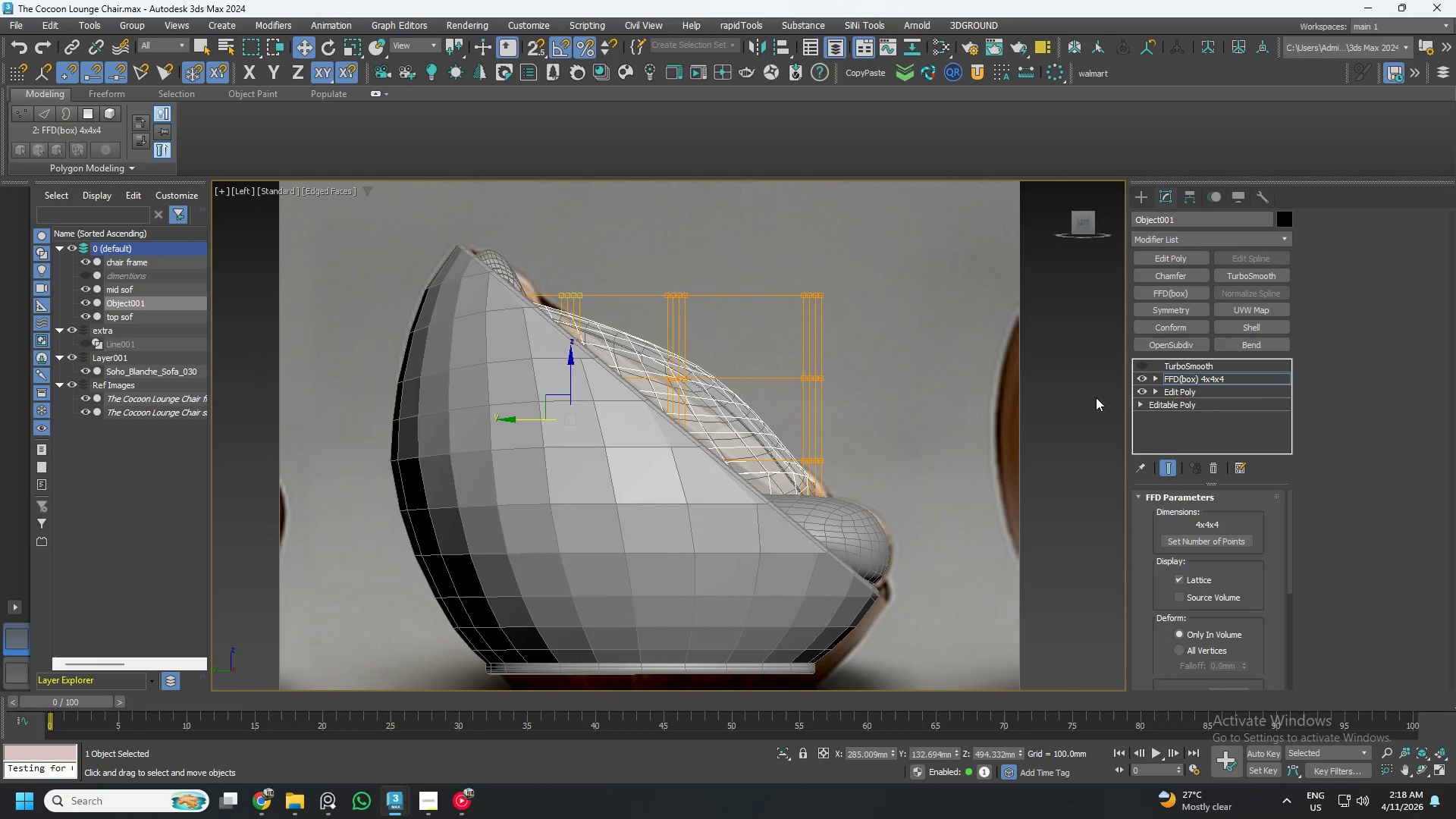 
left_click([1191, 377])
 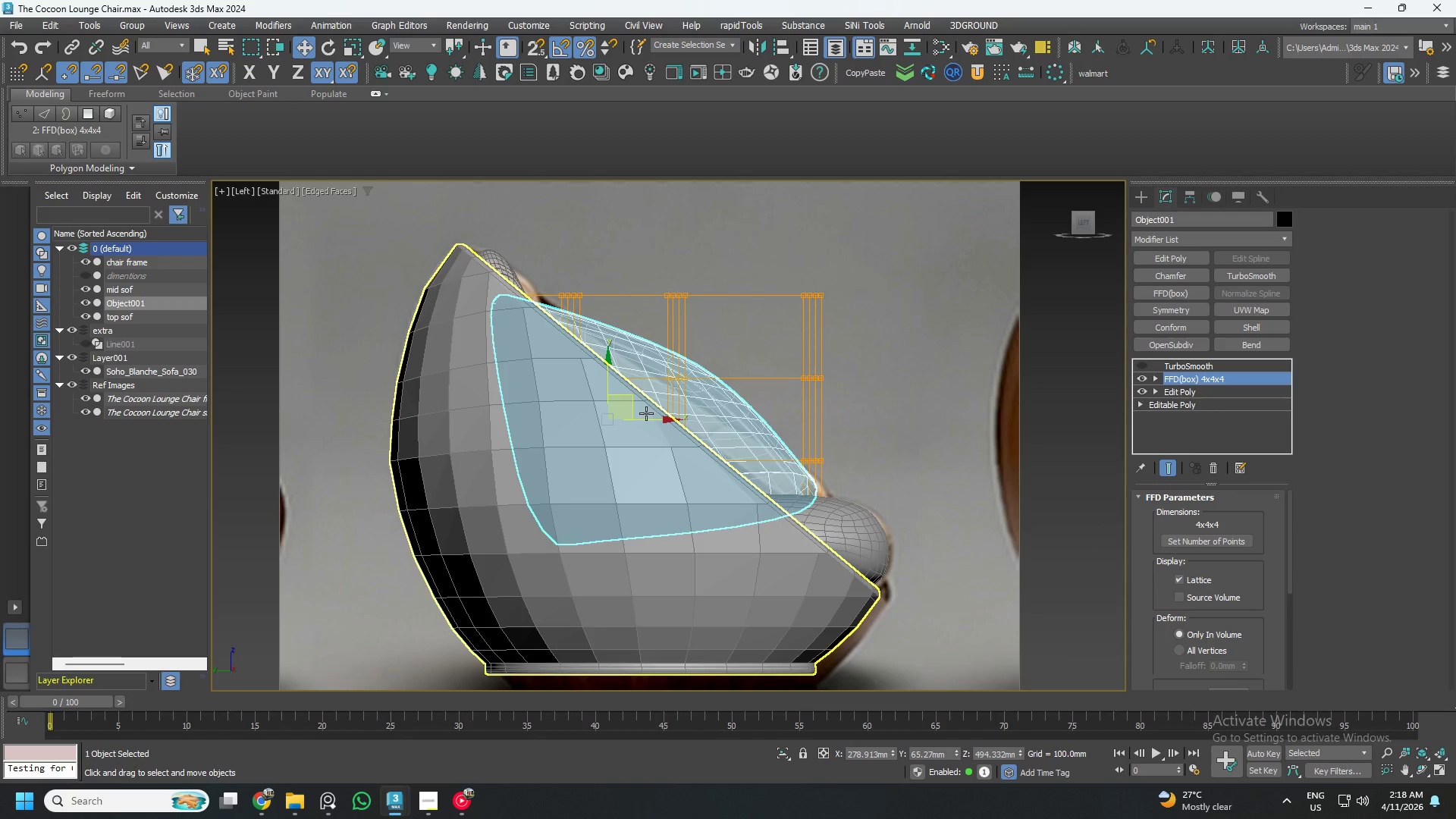 
key(E)
 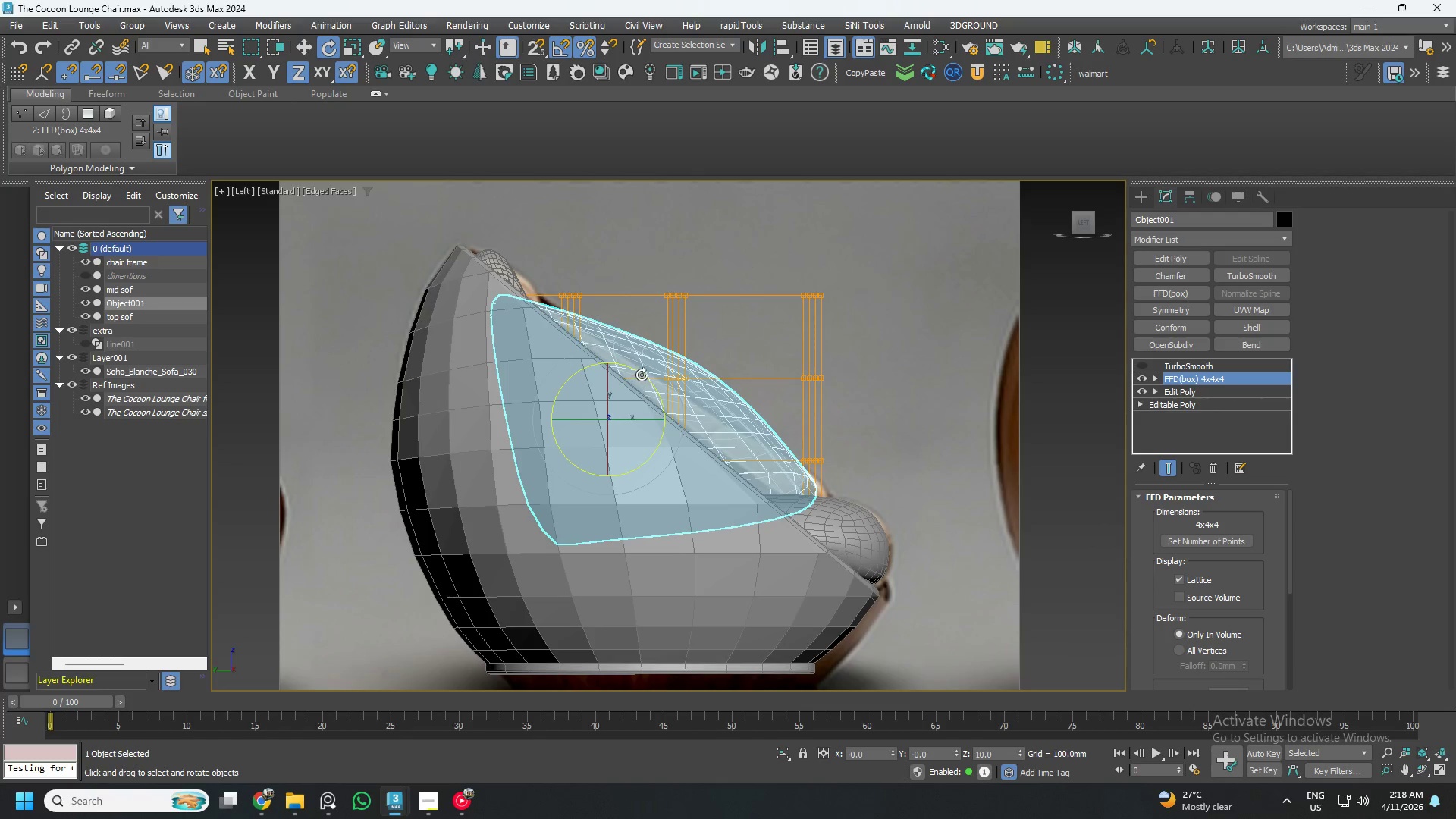 
left_click_drag(start_coordinate=[642, 375], to_coordinate=[641, 379])
 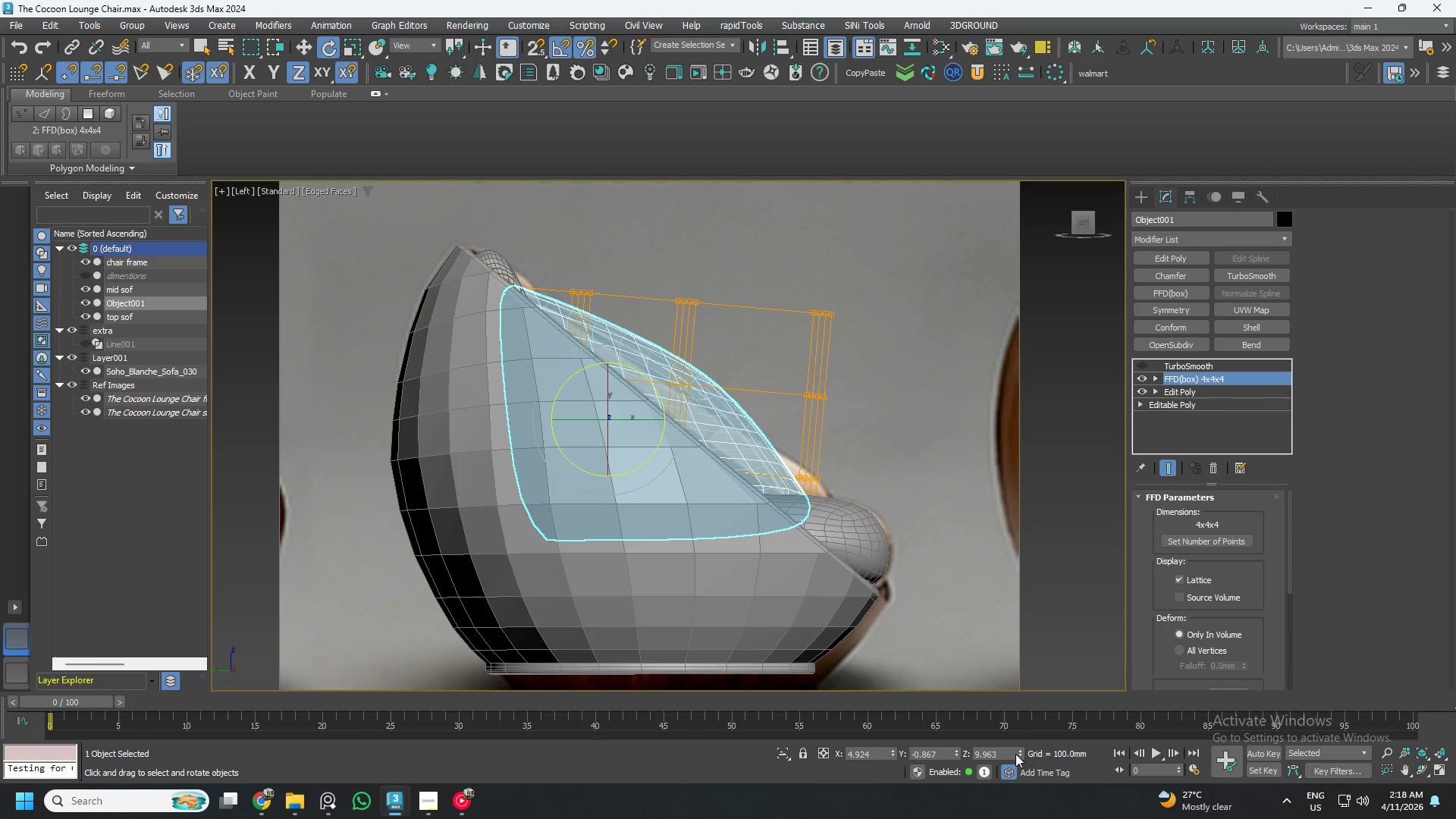 
left_click_drag(start_coordinate=[1018, 752], to_coordinate=[1018, 730])
 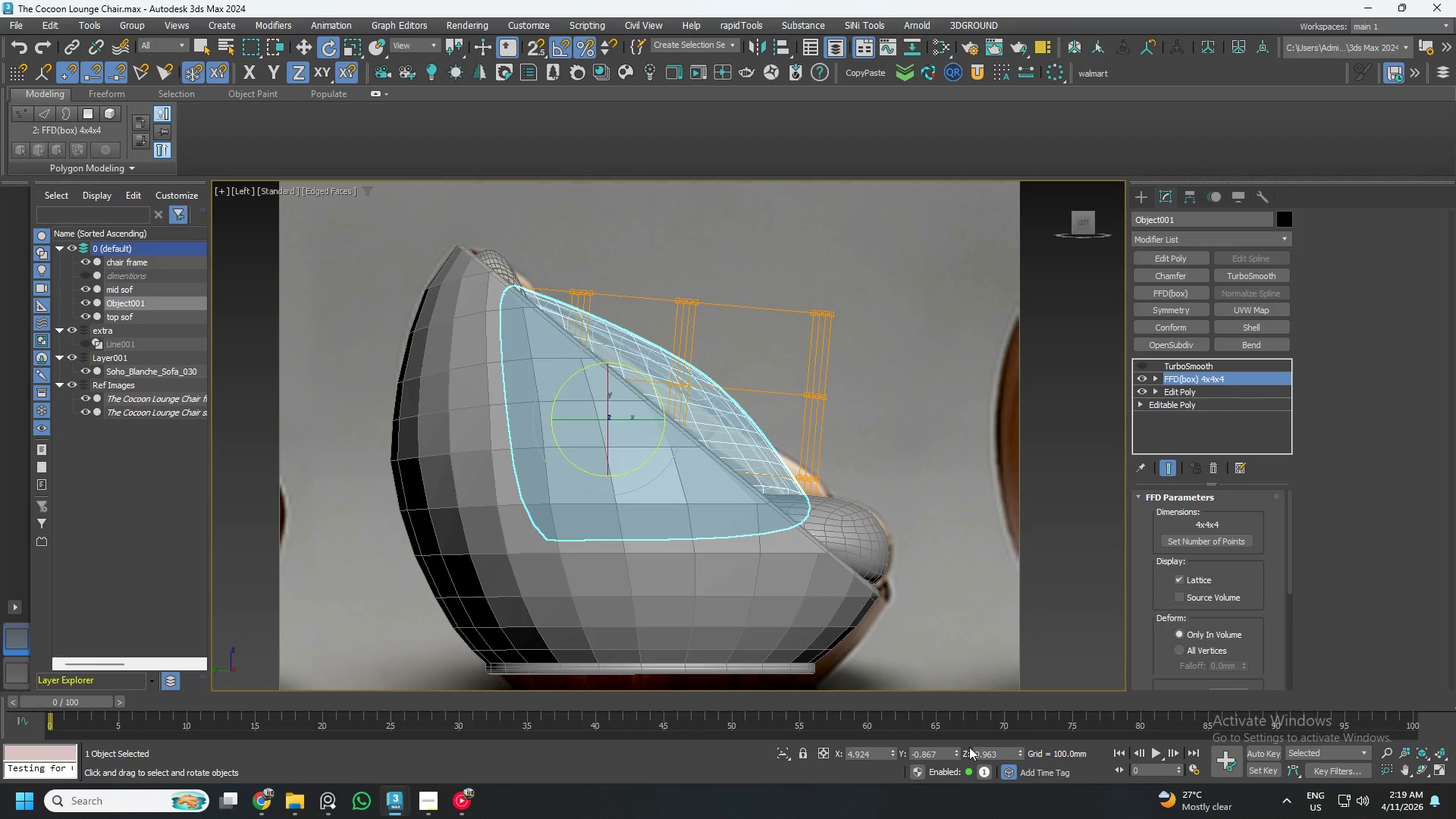 
left_click([1018, 730])
 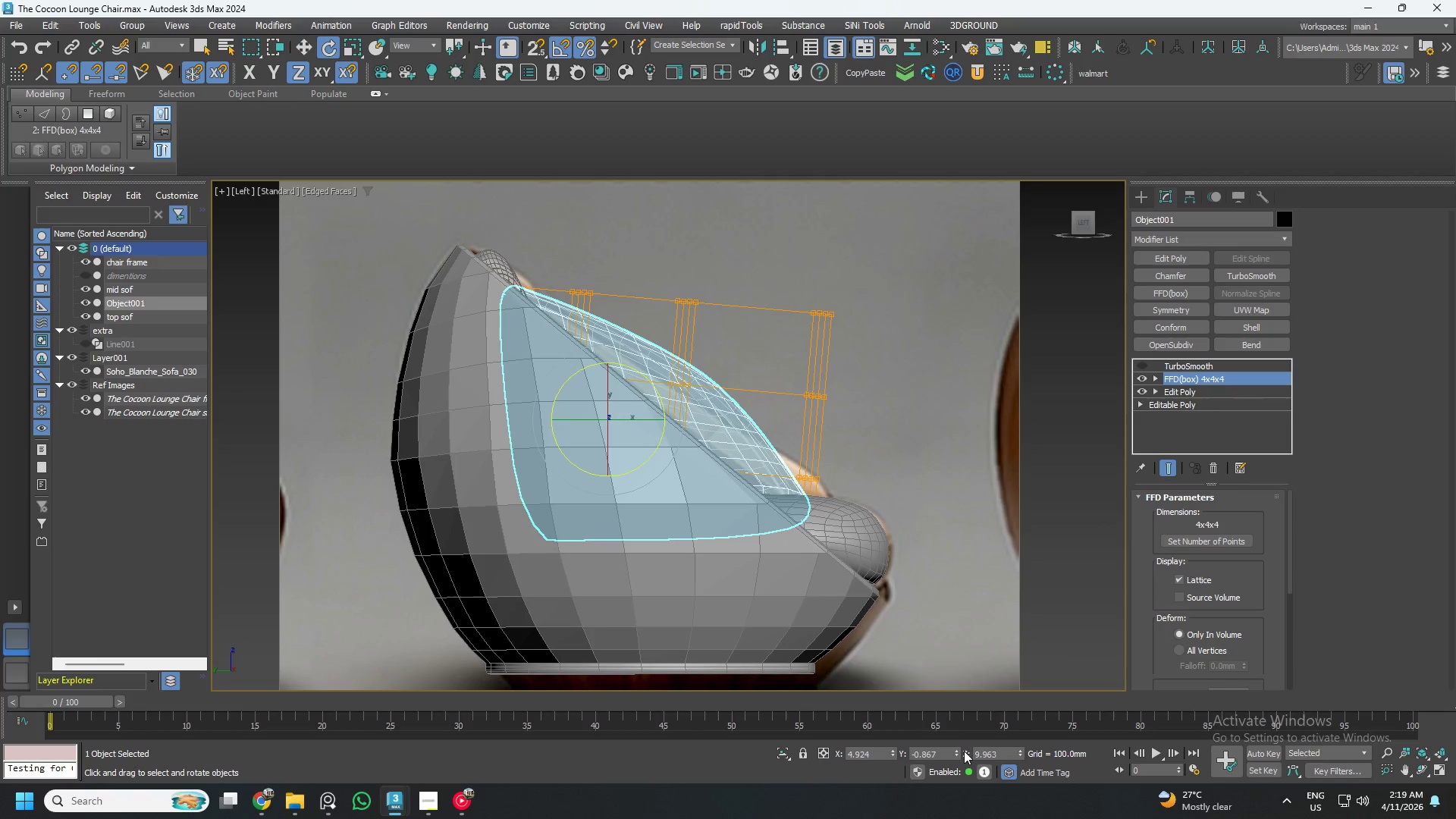 
right_click([1018, 730])
 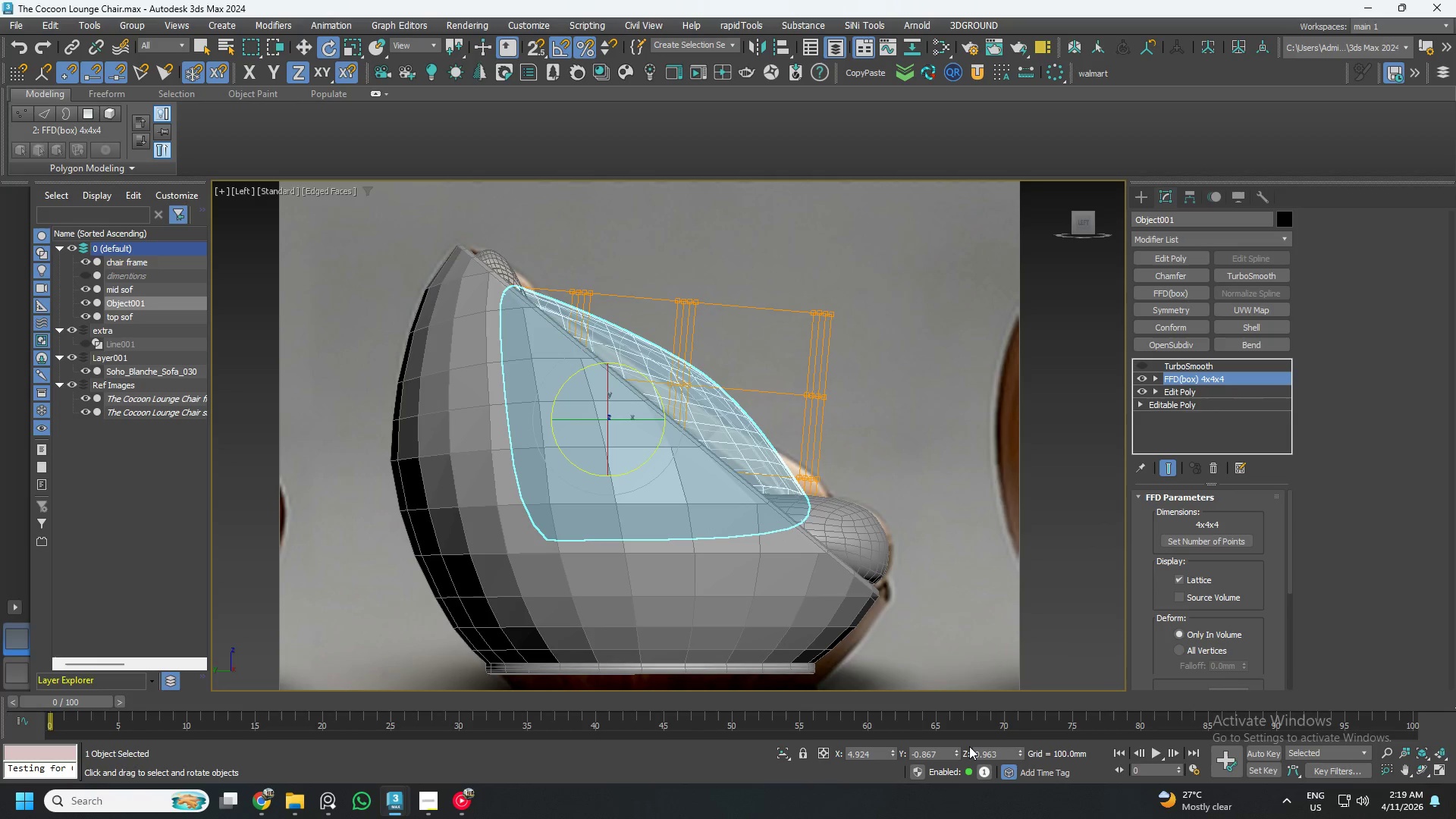 
left_click_drag(start_coordinate=[959, 751], to_coordinate=[939, 722])
 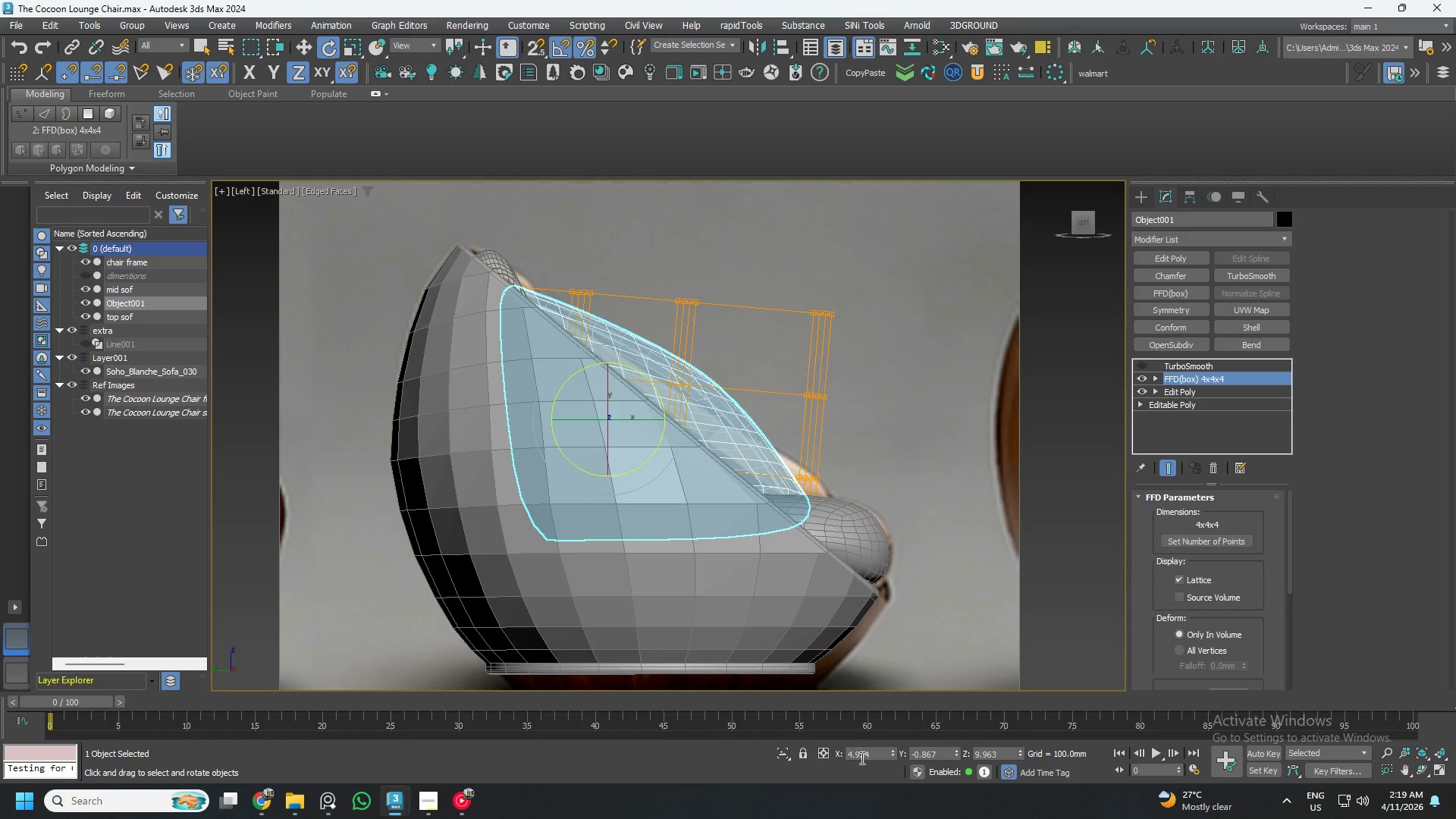 
left_click([939, 722])
 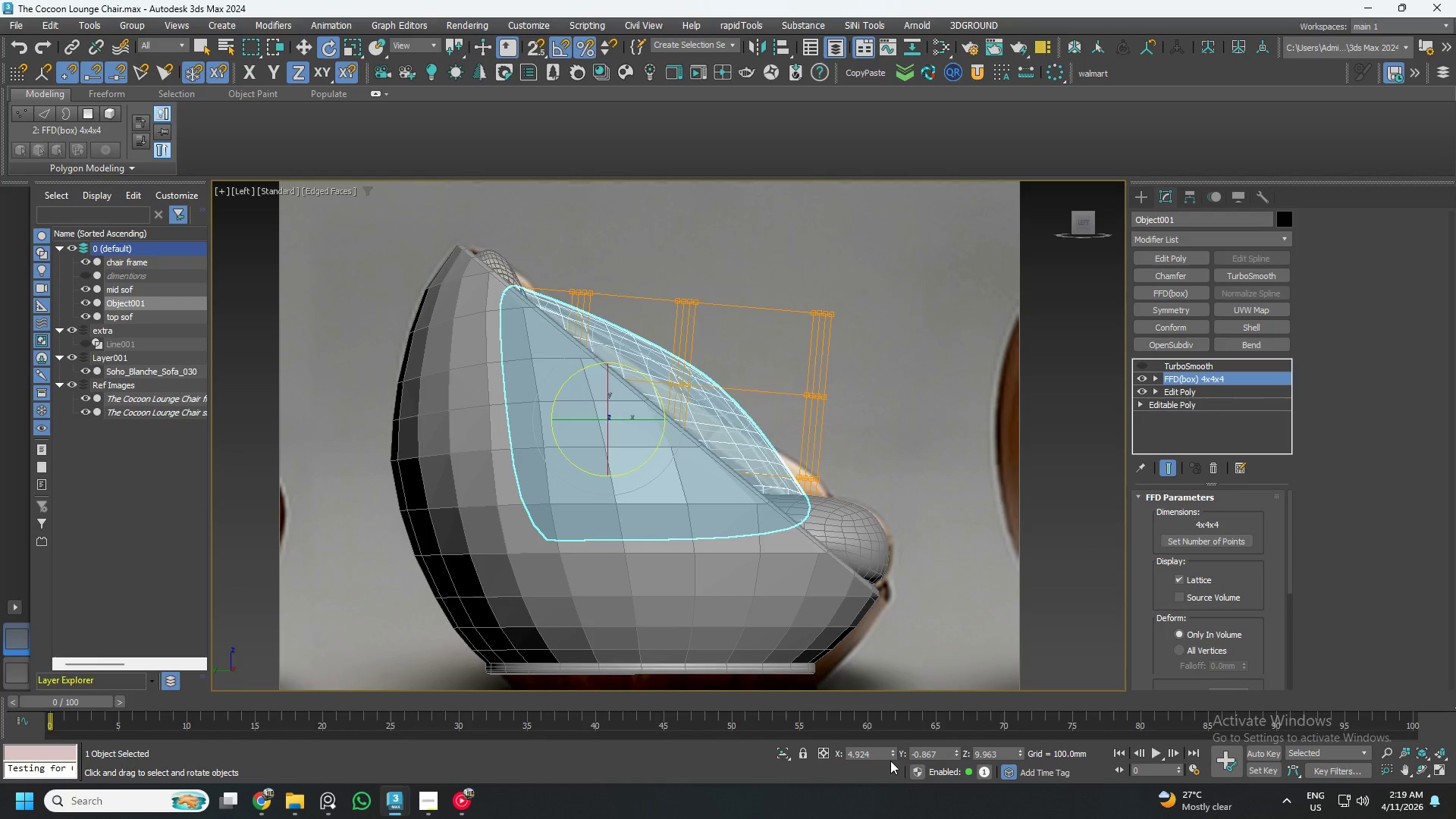 
right_click([939, 722])
 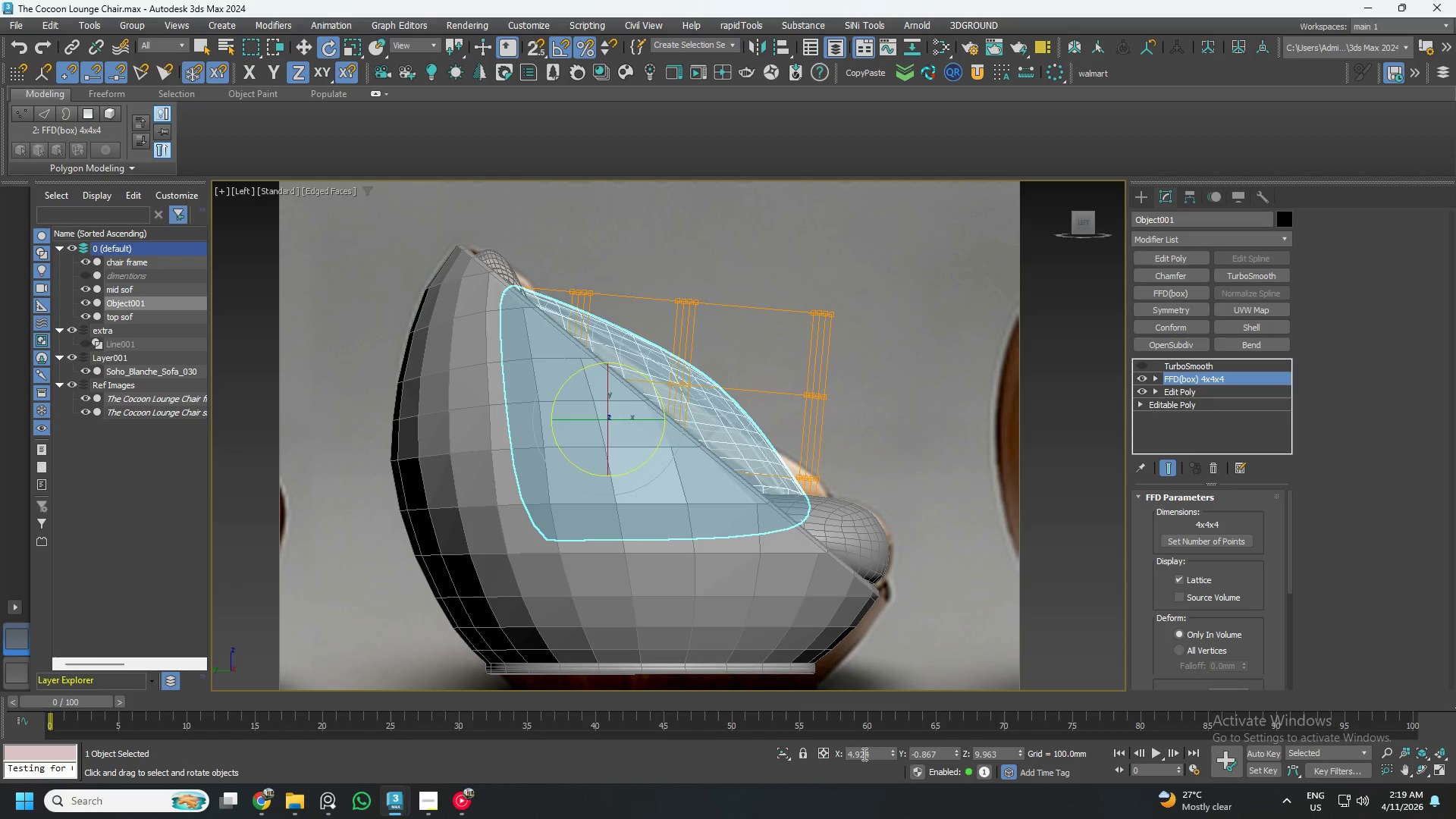 
left_click_drag(start_coordinate=[893, 753], to_coordinate=[886, 733])
 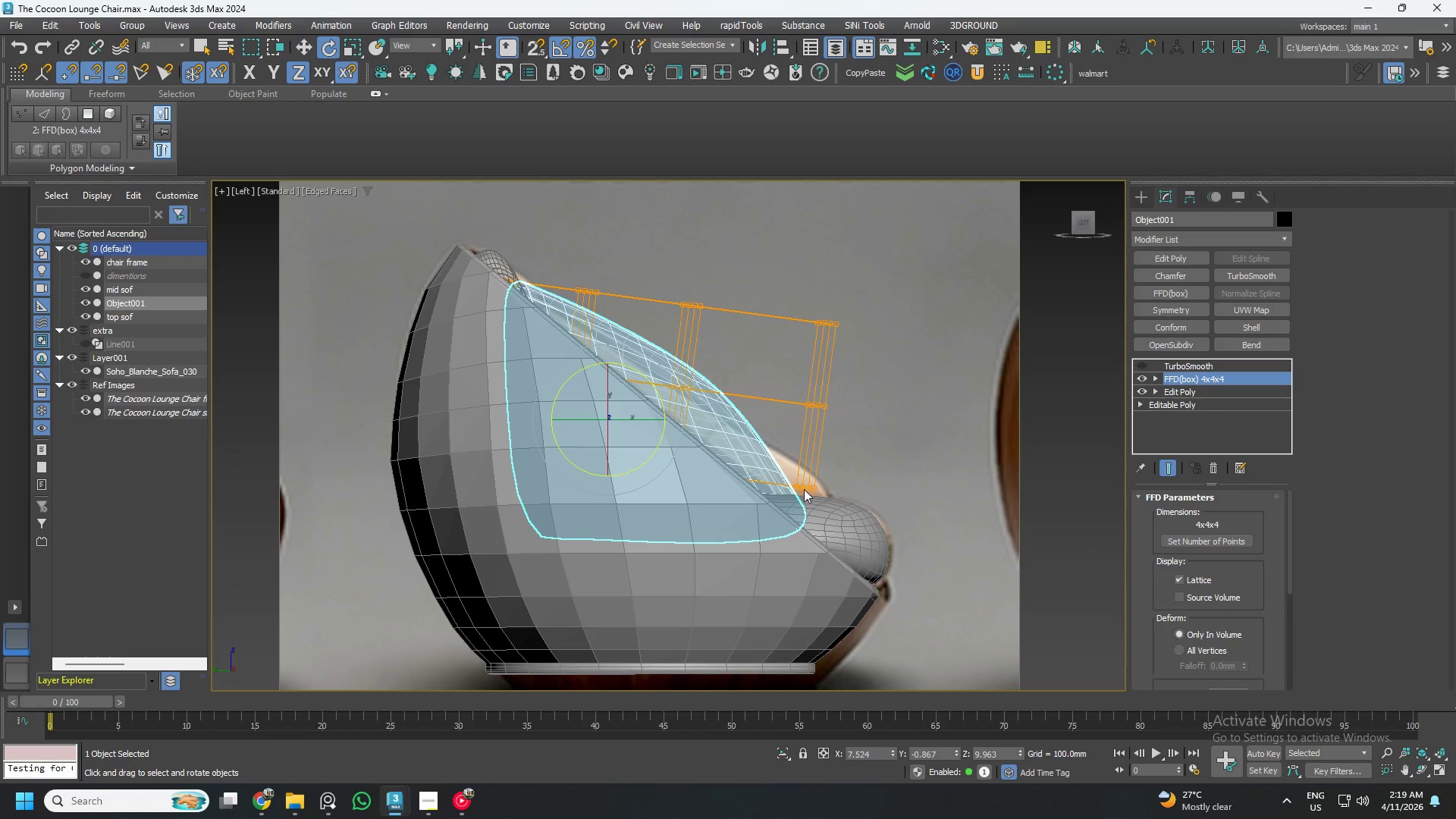 
hold_key(key=AltLeft, duration=1.5)
scroll: coordinate [785, 544], scroll_direction: down, amount: 1.0
 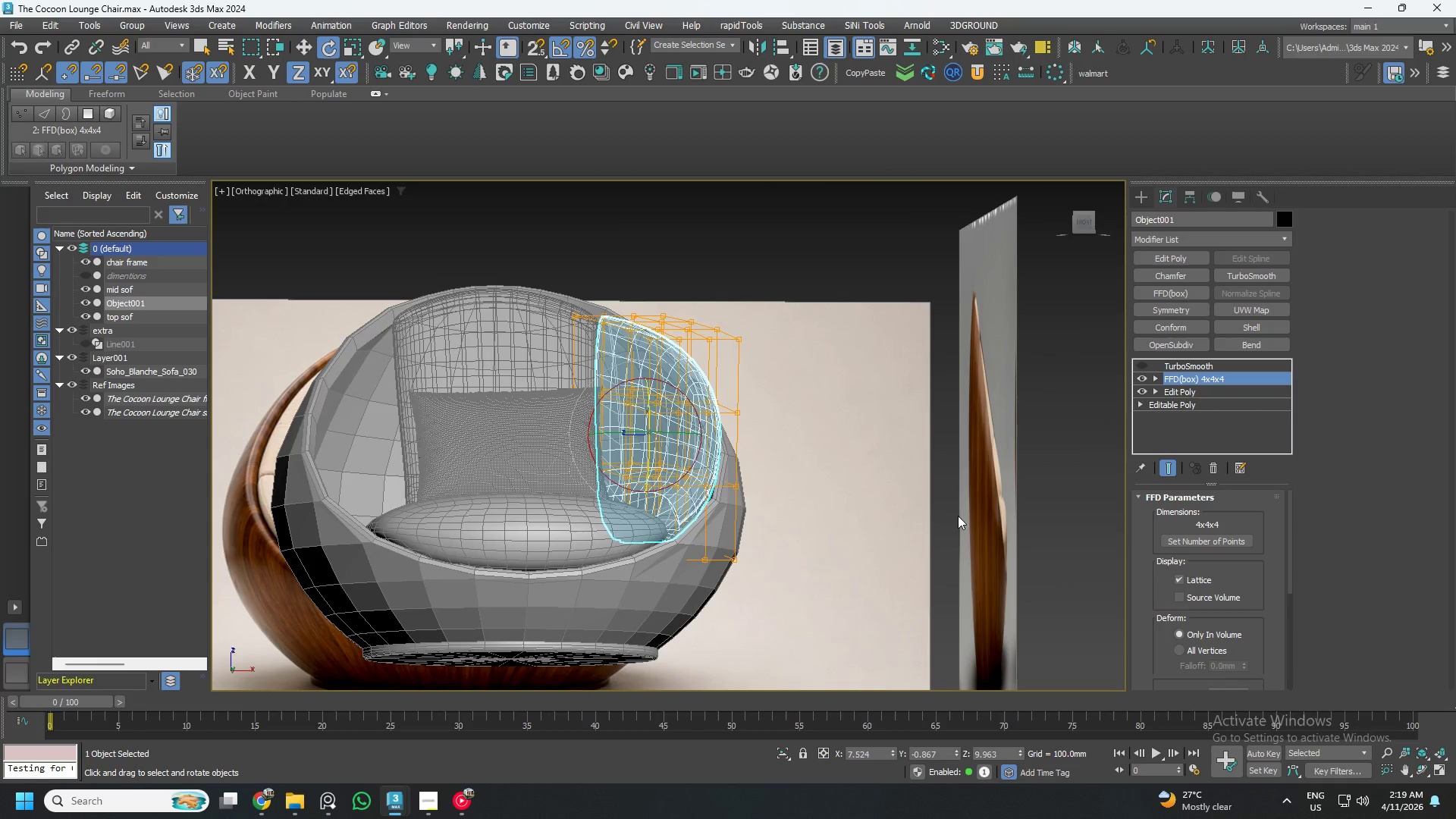 
key(1)
 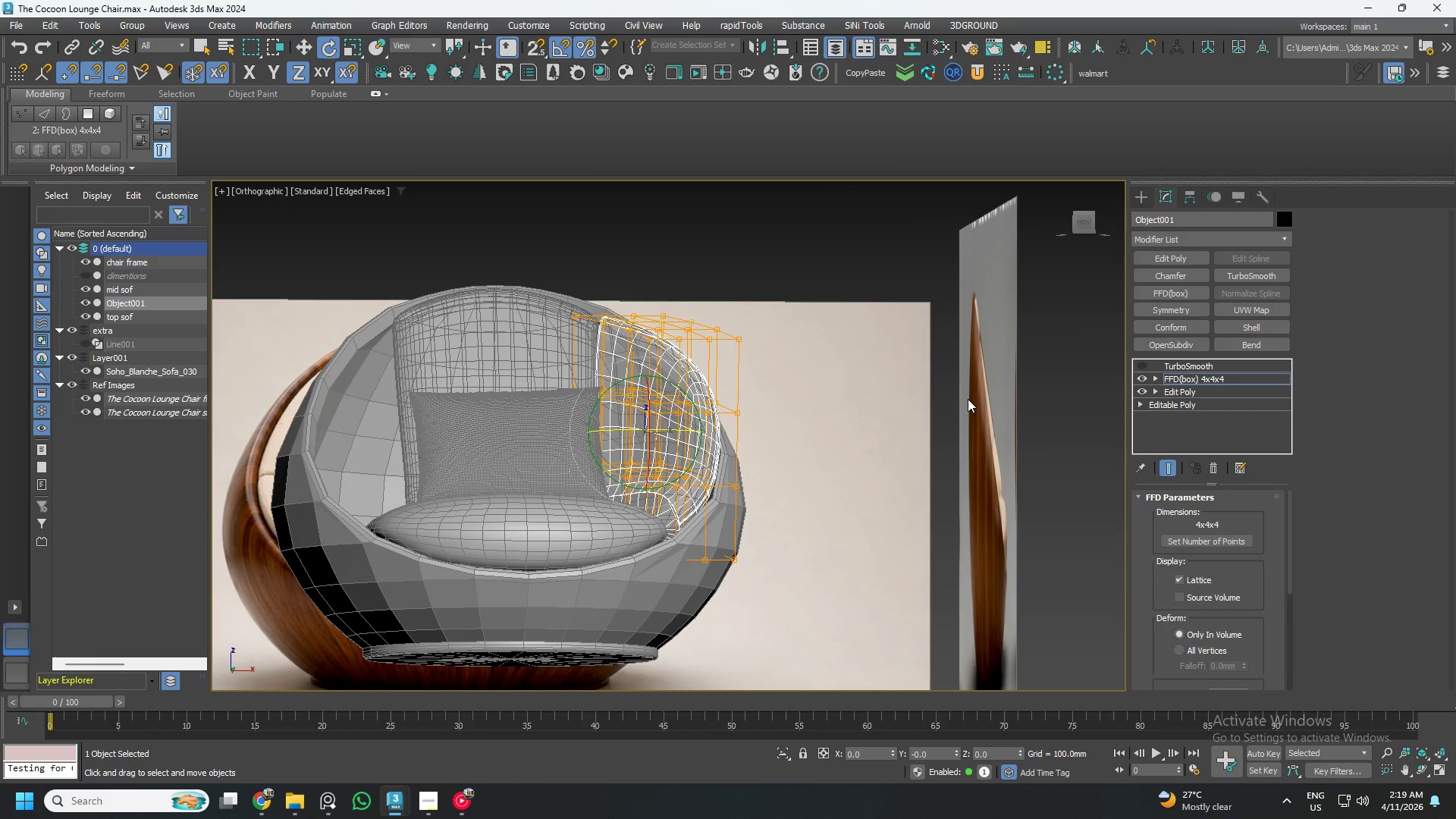 
hold_key(key=AltLeft, duration=1.38)
 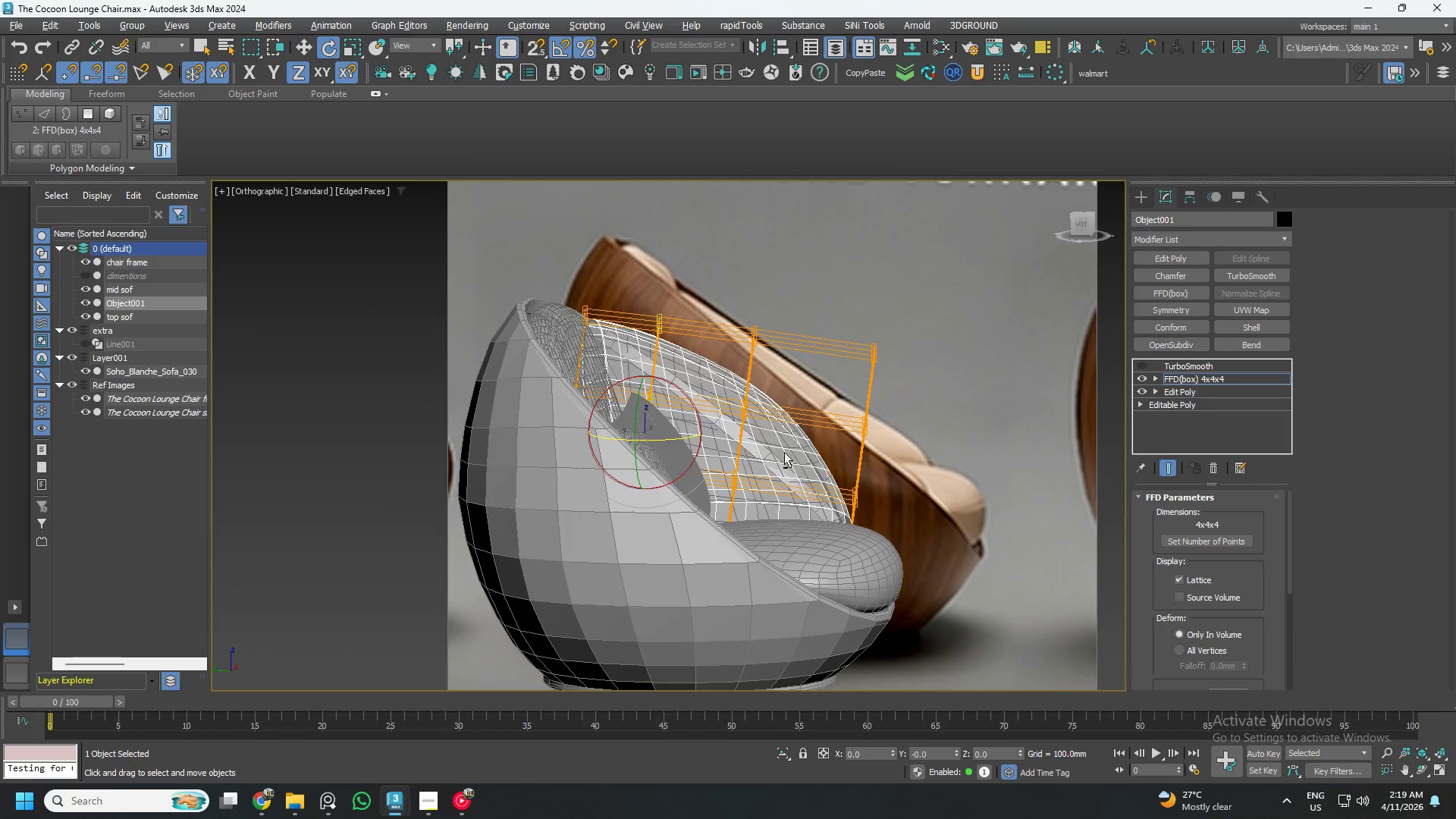 
hold_key(key=AltLeft, duration=0.92)
 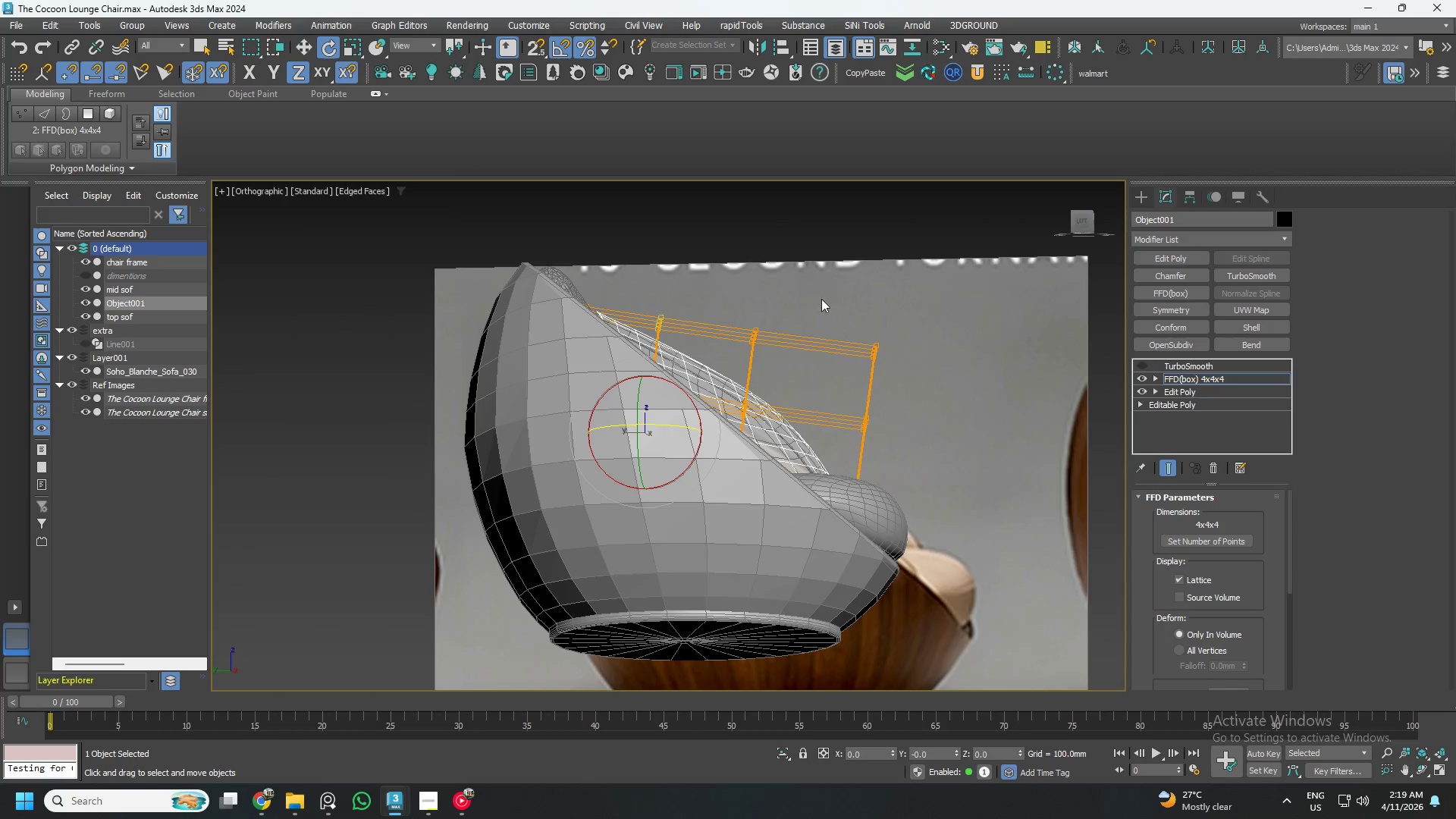 
left_click_drag(start_coordinate=[822, 297], to_coordinate=[725, 439])
 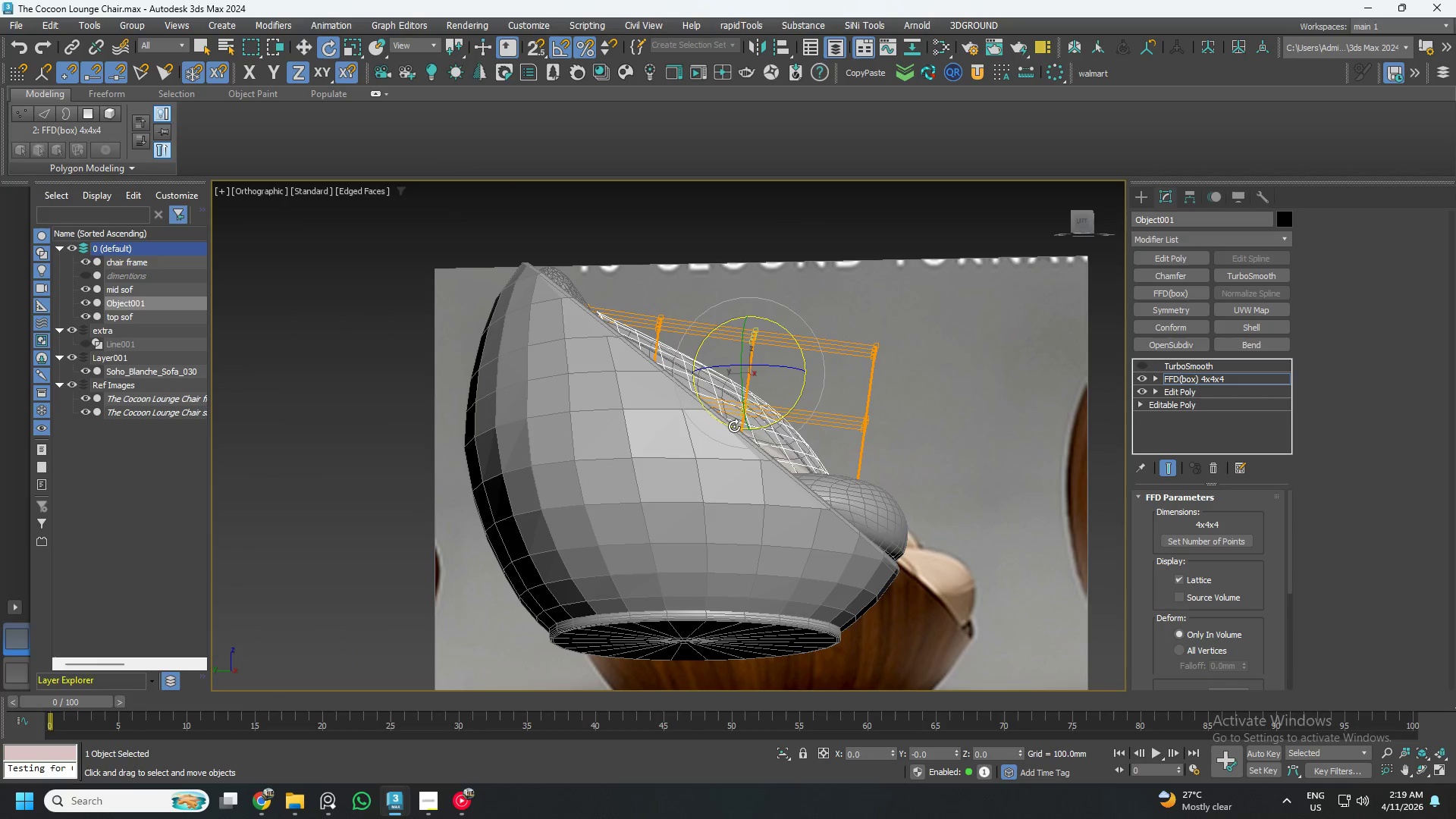 
hold_key(key=AltLeft, duration=0.67)
 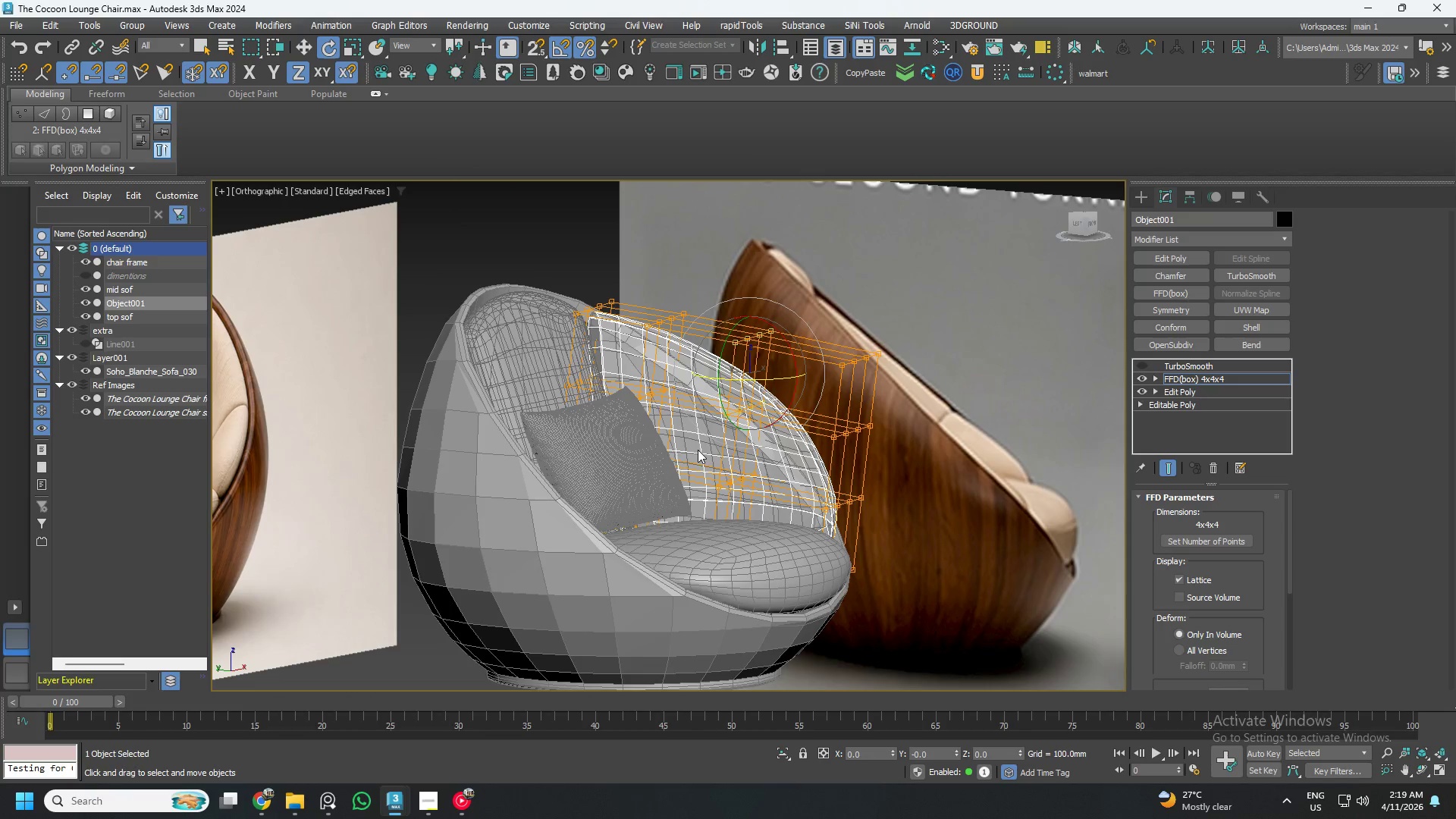 
key(W)
 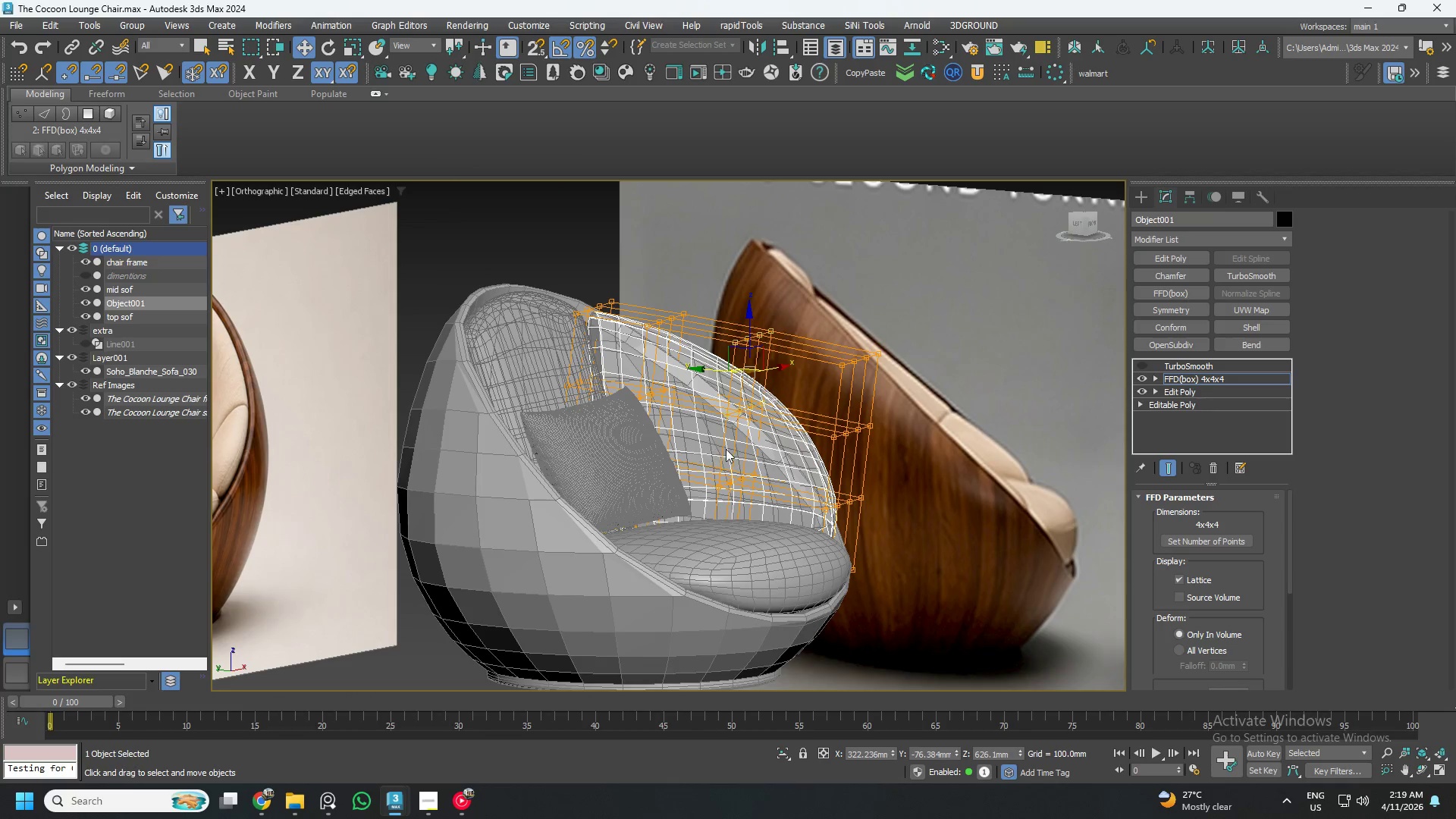 
hold_key(key=AltLeft, duration=1.5)
 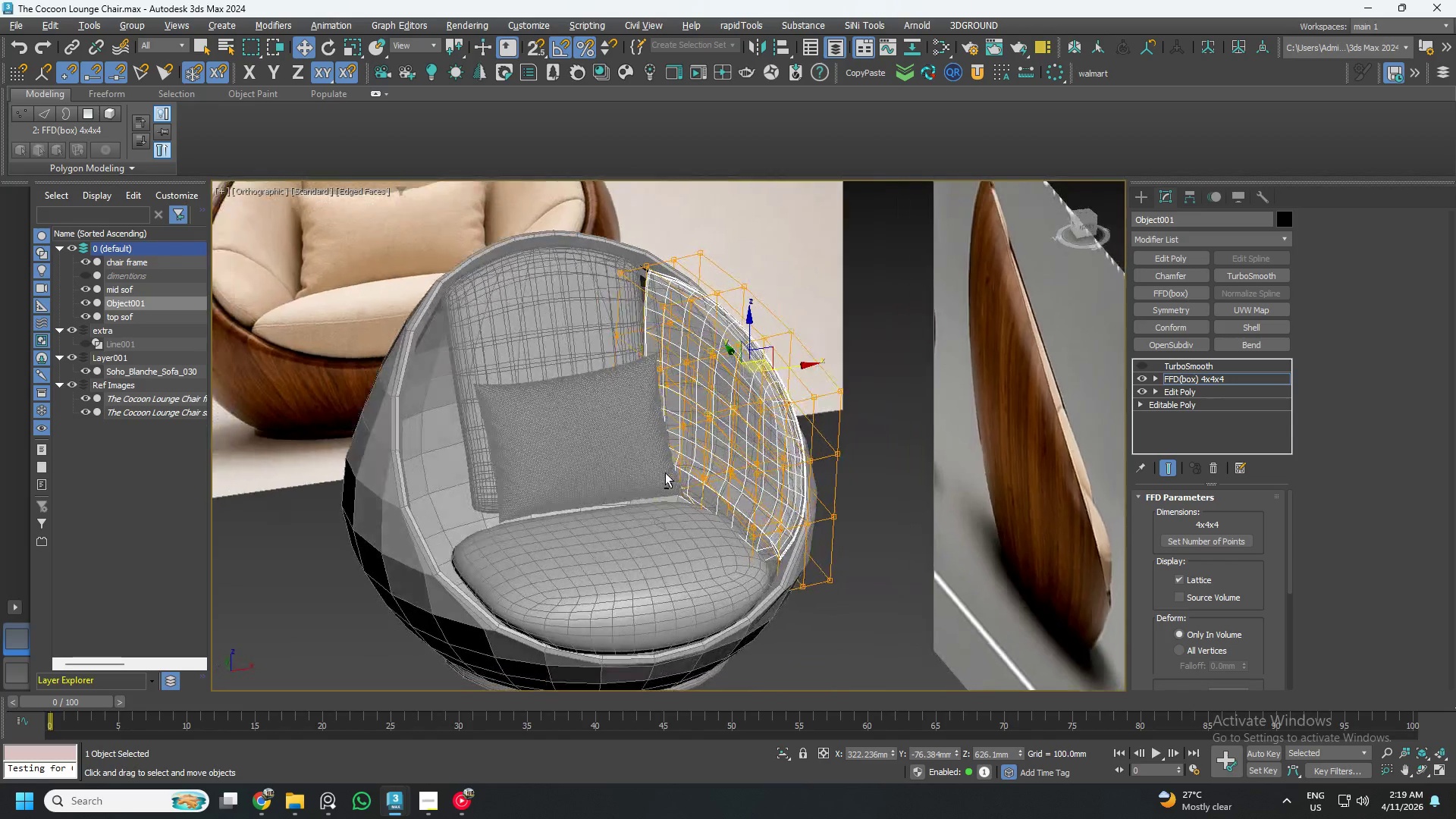 
key(Alt+AltLeft)
 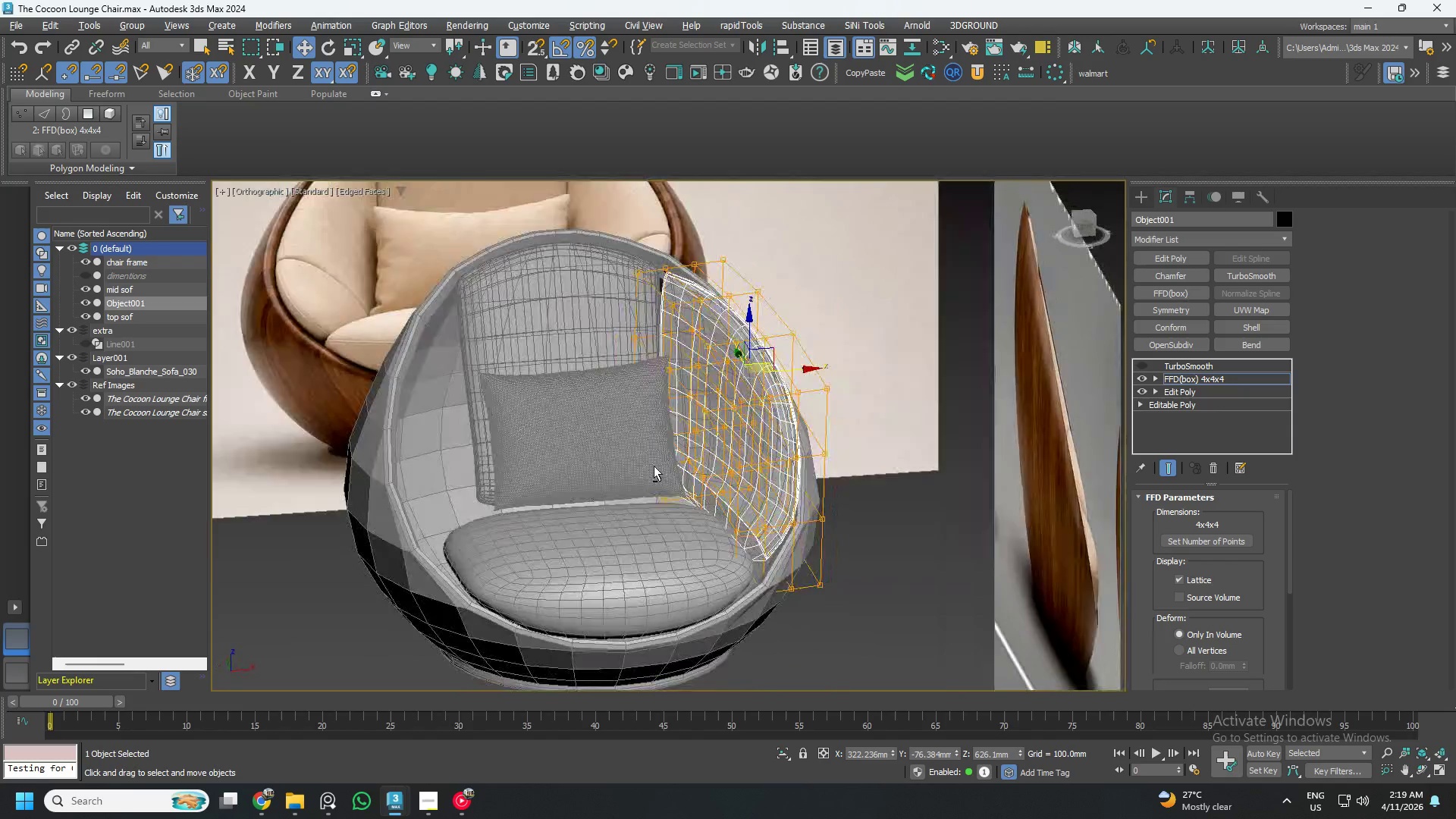 
key(Alt+AltLeft)
 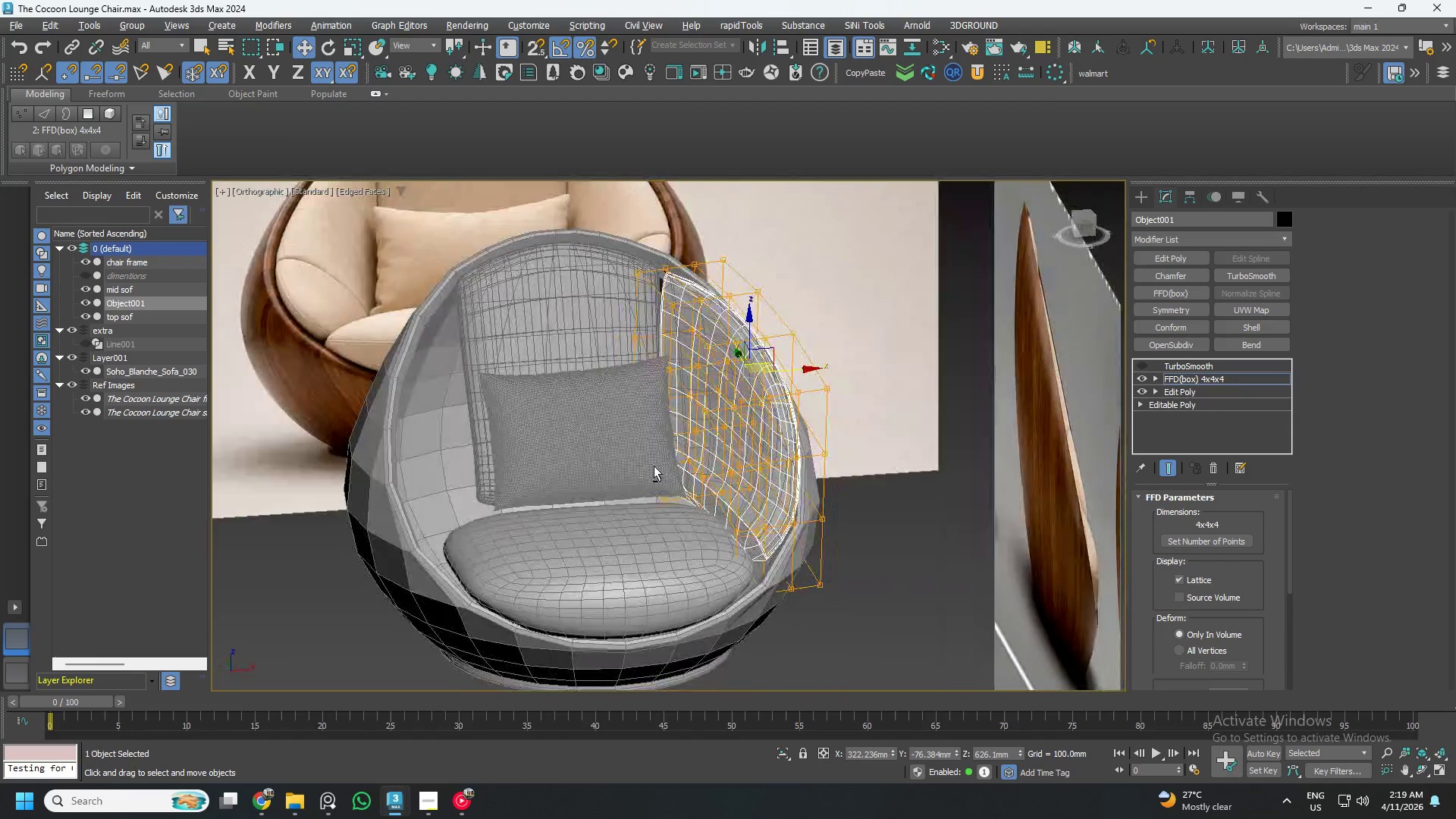 
key(Alt+AltLeft)
 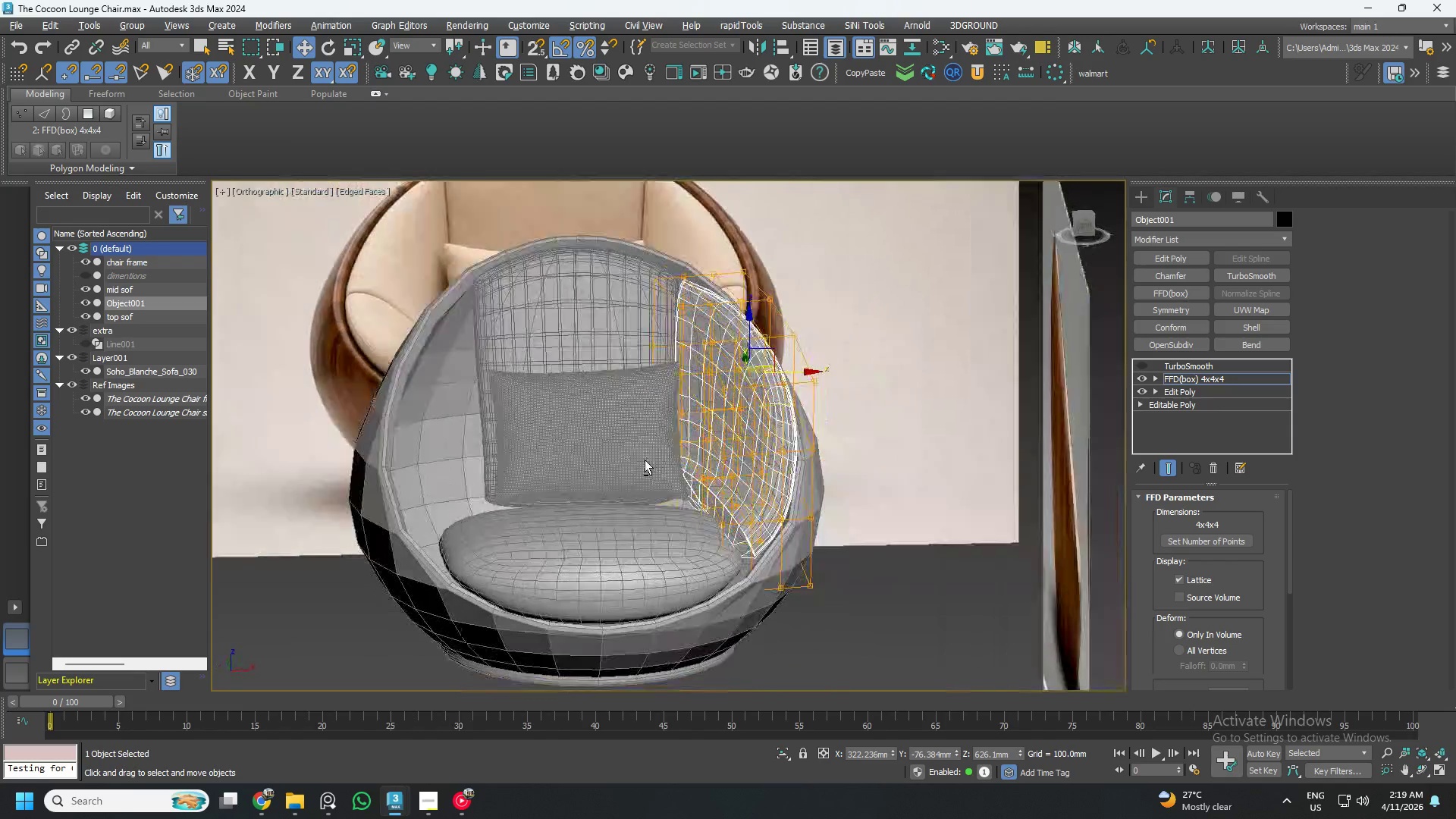 
key(Alt+AltLeft)
 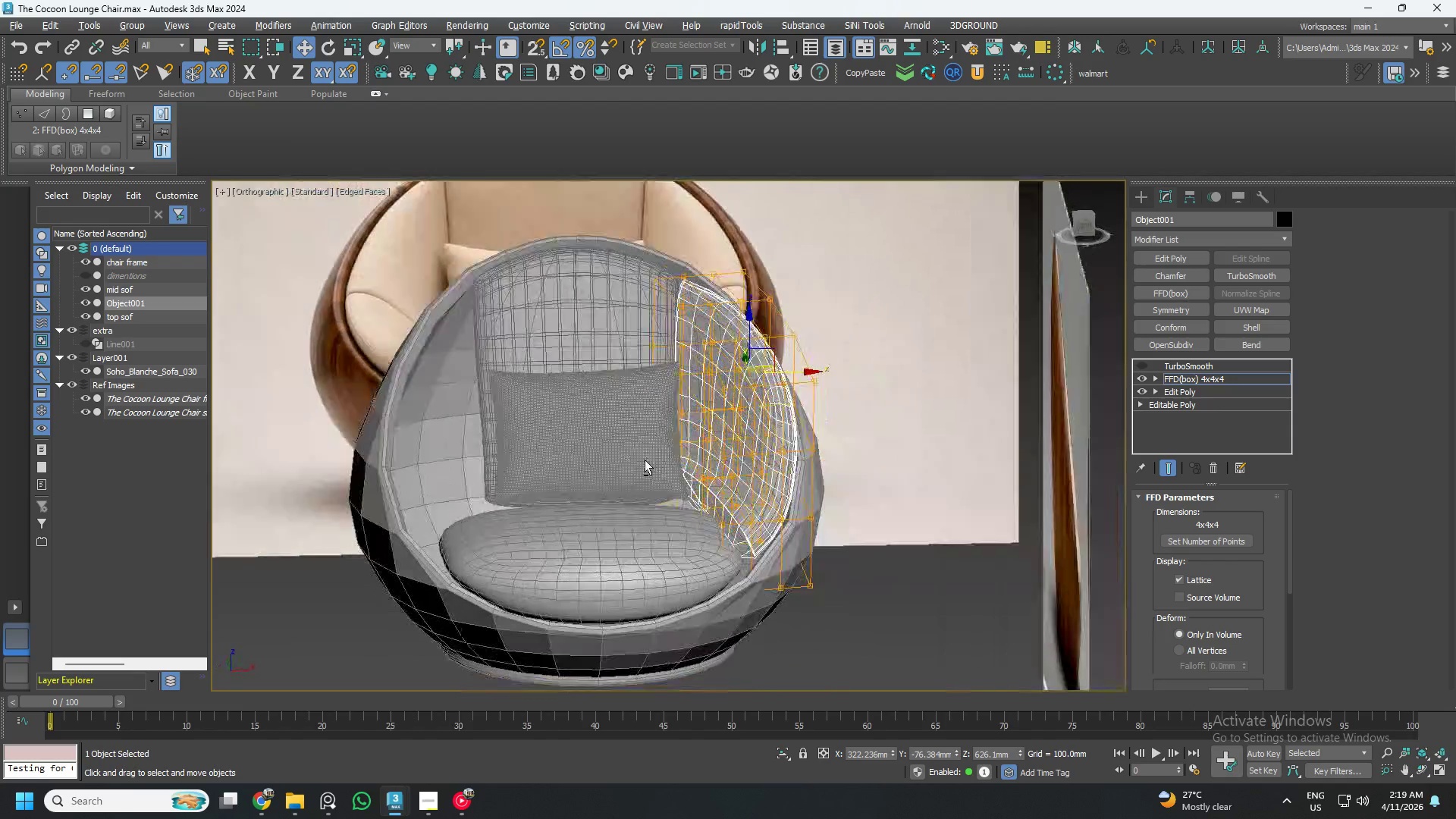 
key(Alt+AltLeft)
 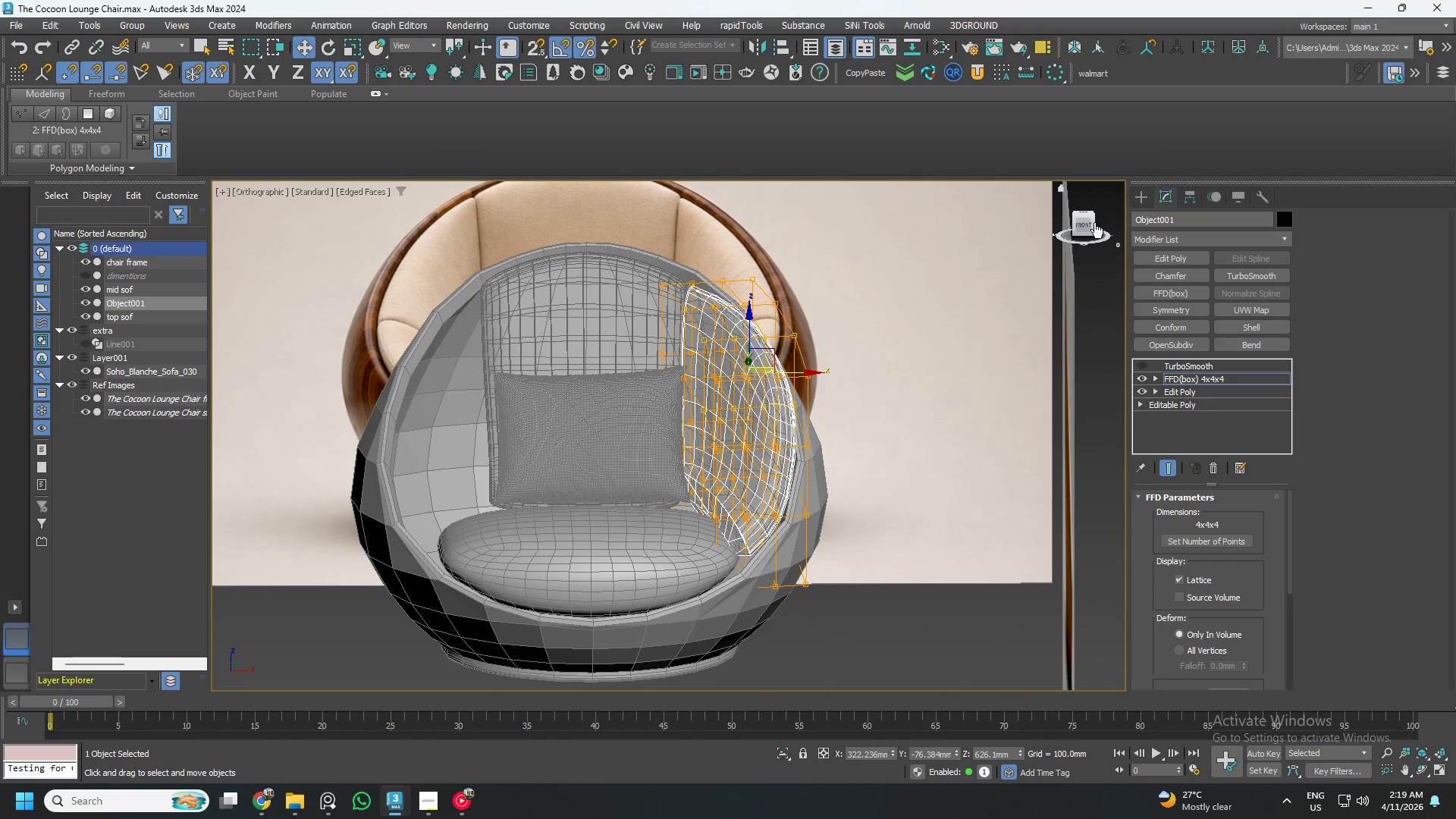 
left_click([1087, 225])
 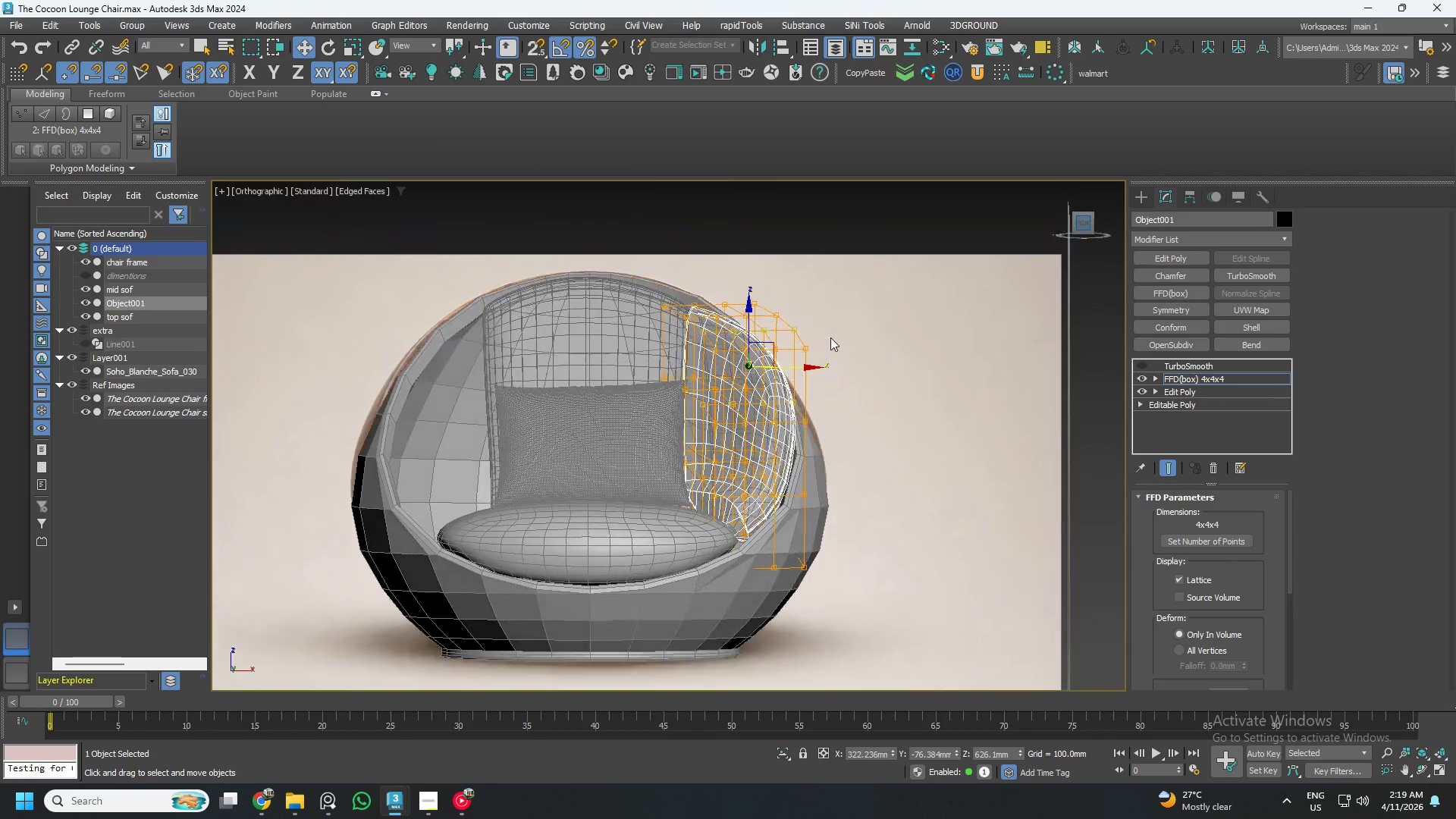 
scroll: coordinate [787, 370], scroll_direction: up, amount: 3.0
 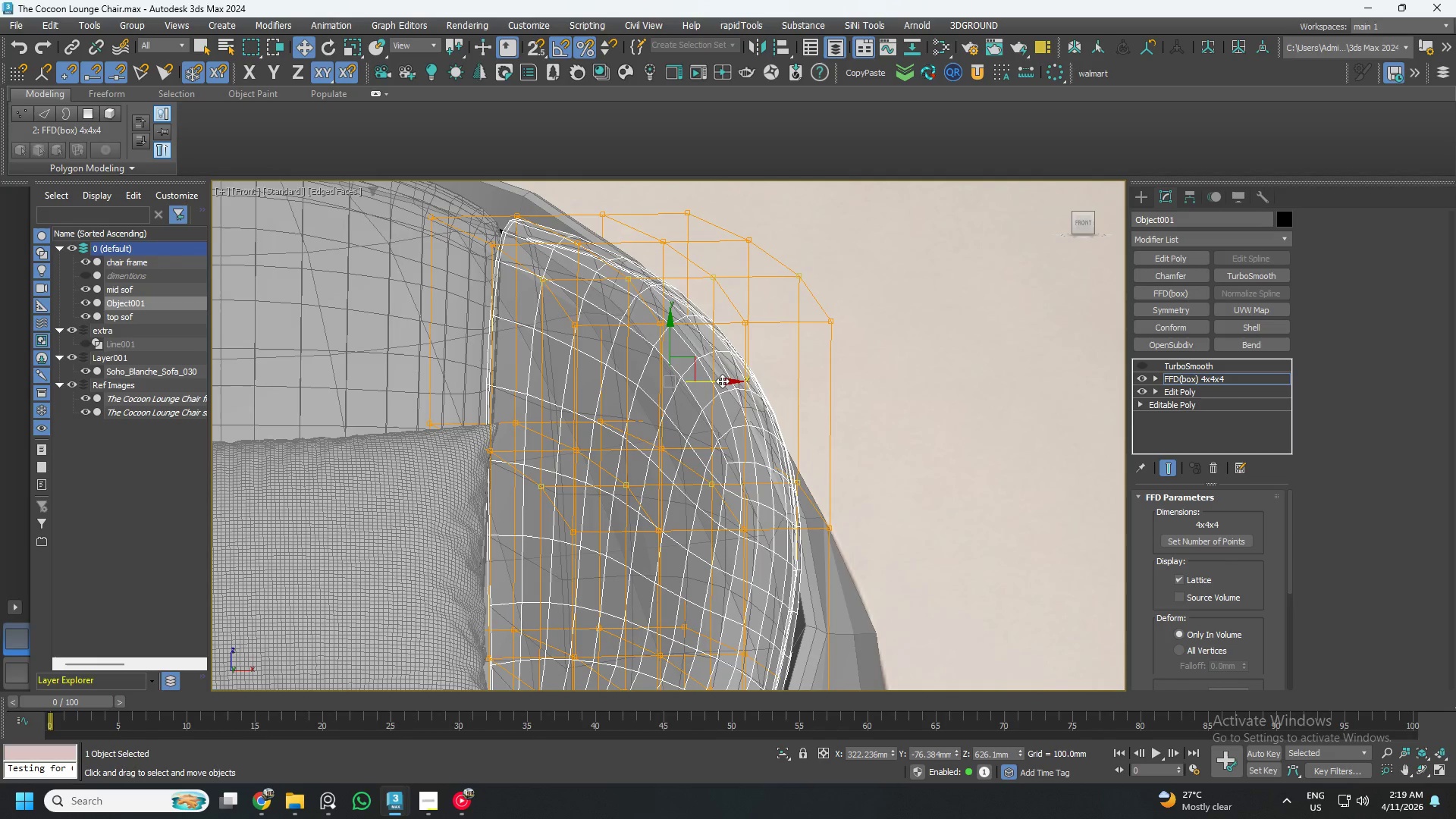 
left_click_drag(start_coordinate=[722, 381], to_coordinate=[701, 388])
 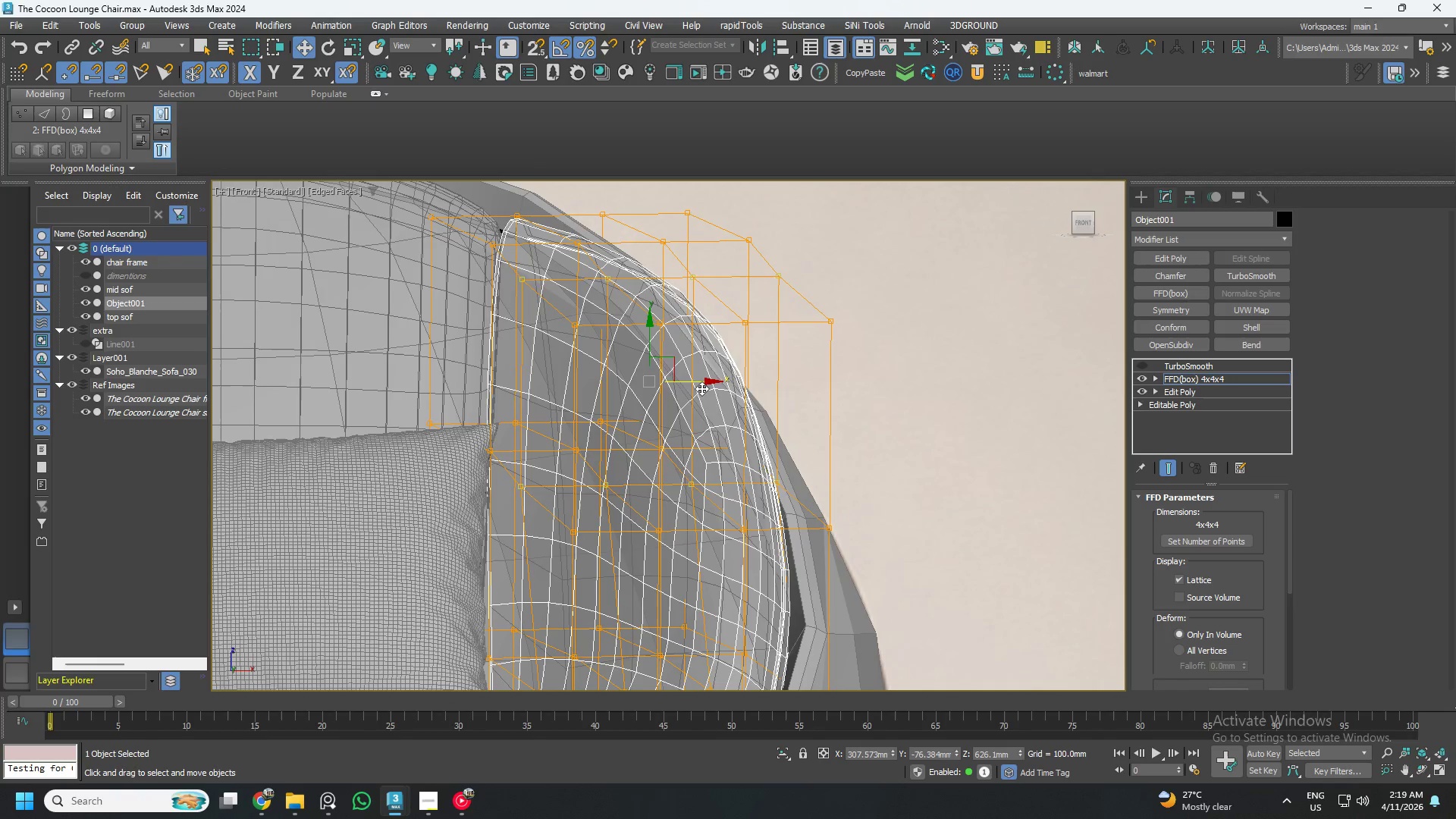 
key(Control+Z)
 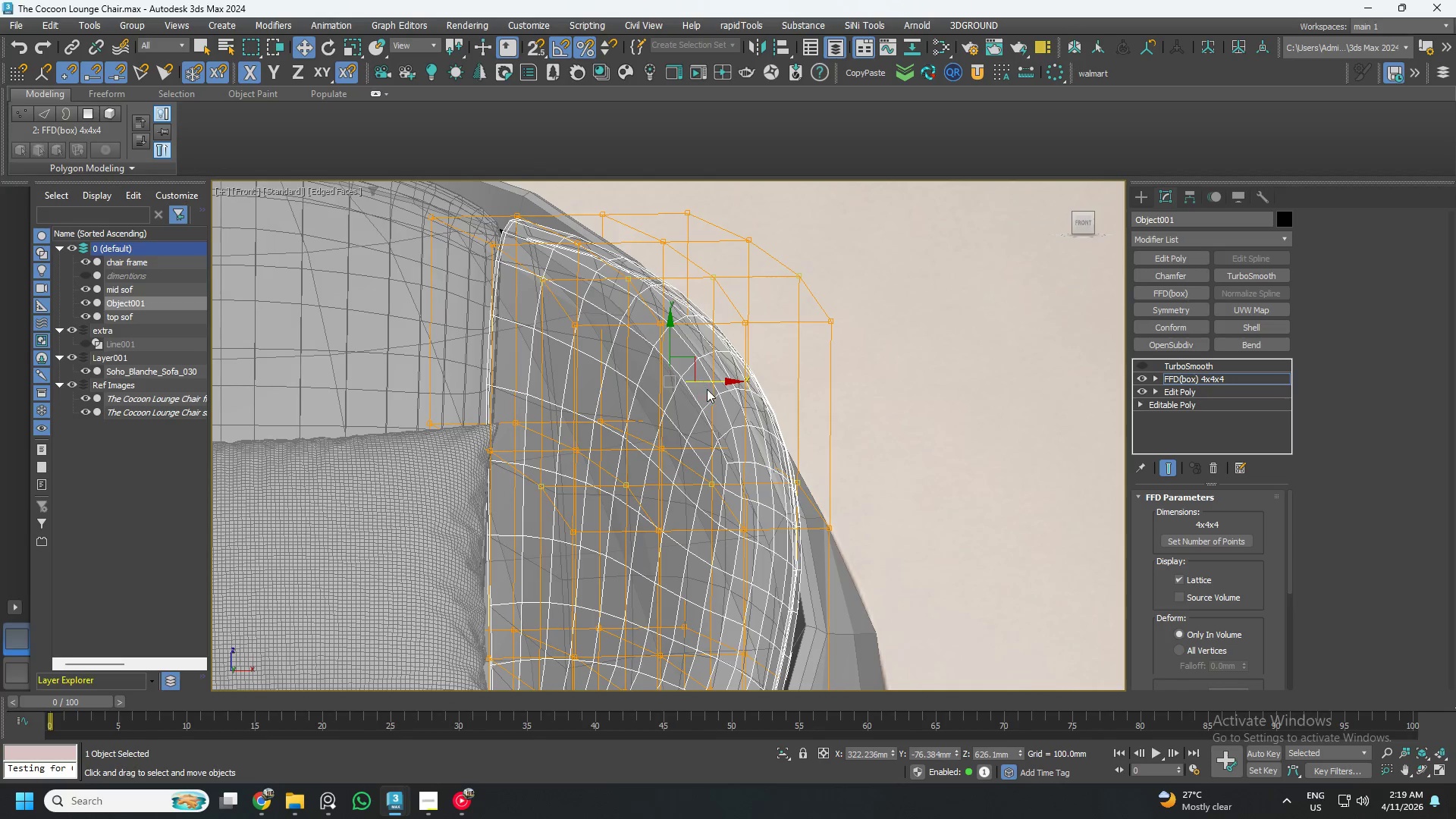 
hold_key(key=AltLeft, duration=1.5)
 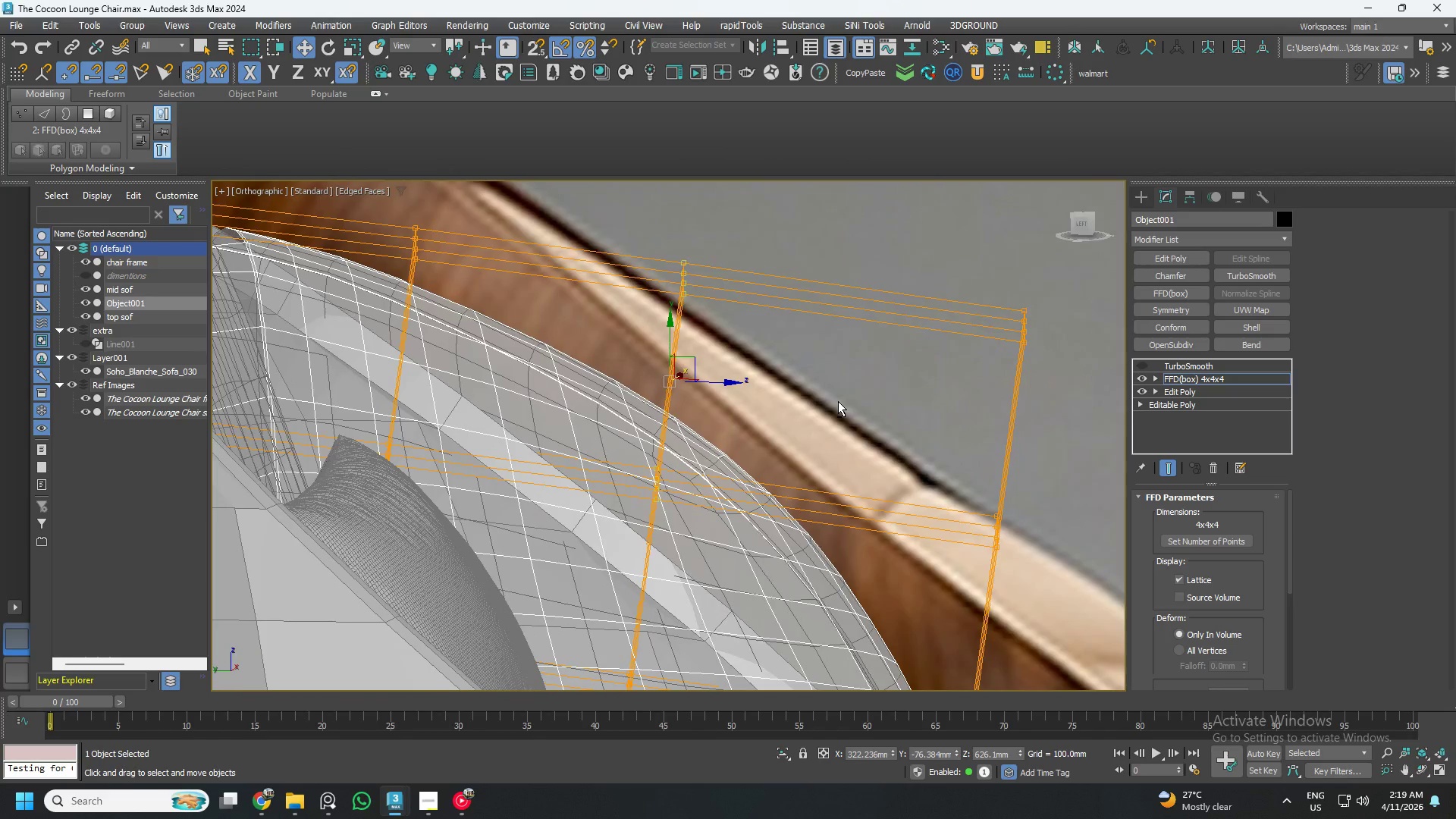 
scroll: coordinate [861, 394], scroll_direction: down, amount: 3.0
 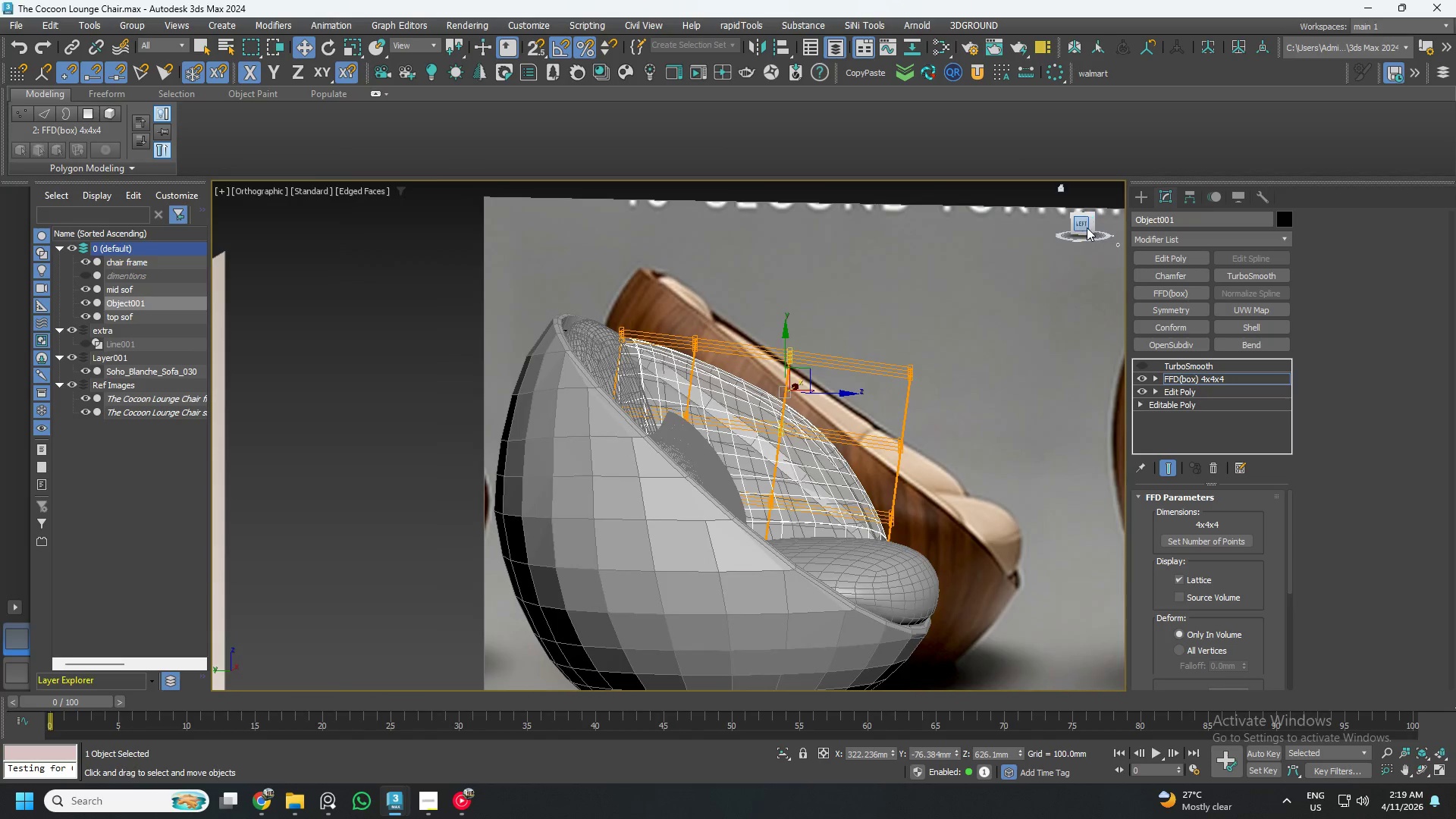 
left_click([1085, 228])
 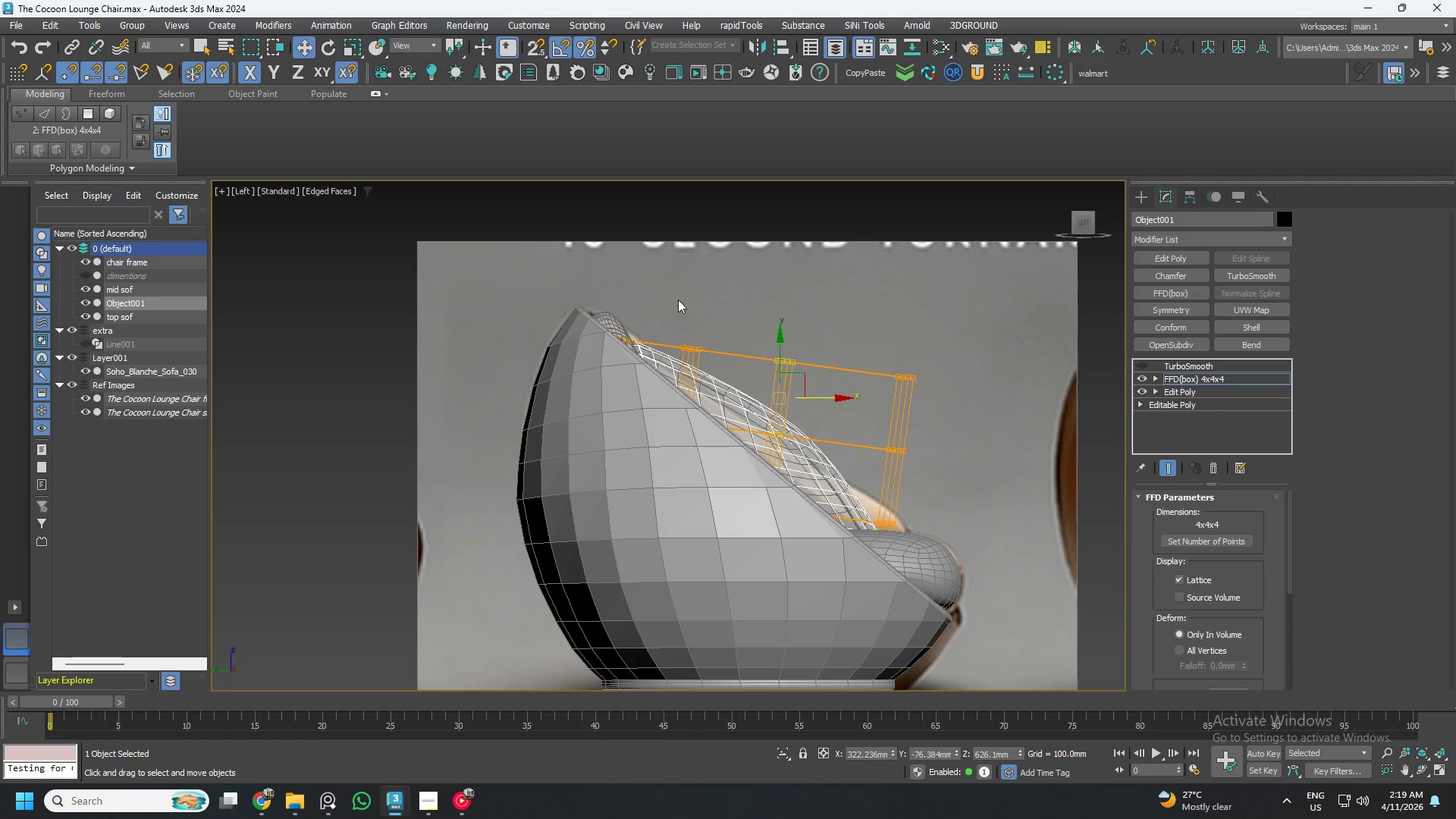 
left_click_drag(start_coordinate=[531, 320], to_coordinate=[606, 440])
 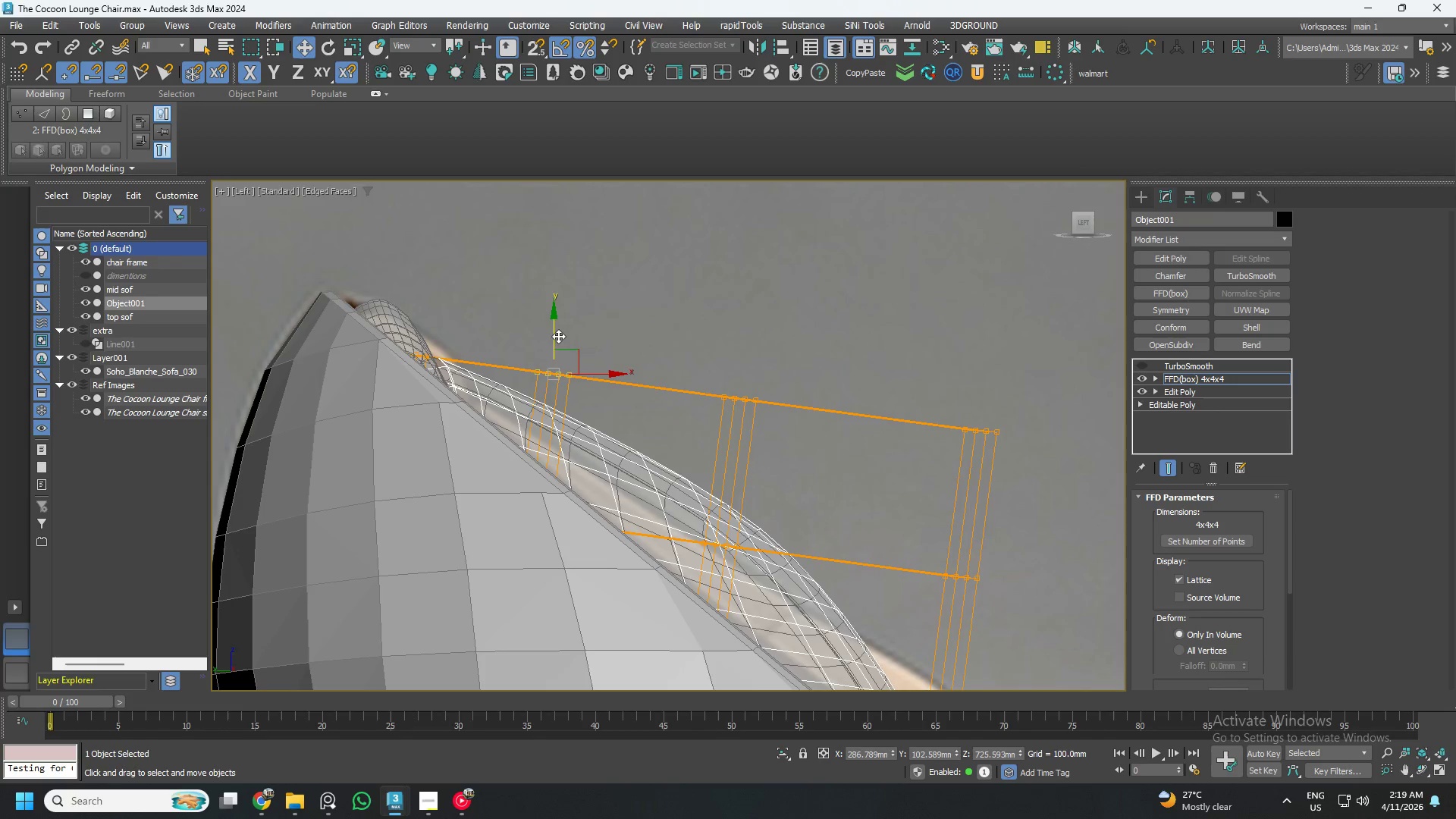 
scroll: coordinate [587, 364], scroll_direction: up, amount: 2.0
 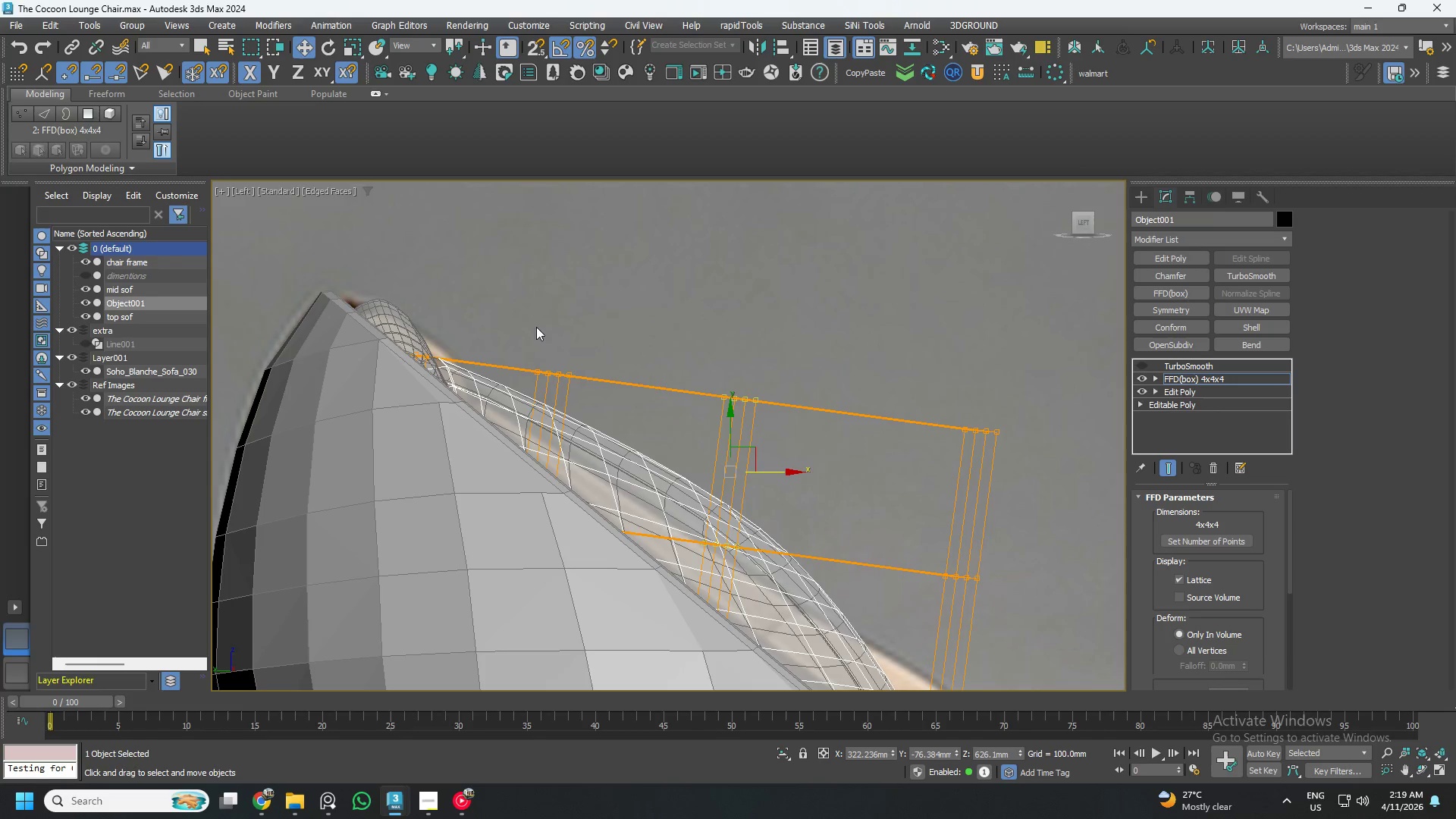 
left_click_drag(start_coordinate=[555, 335], to_coordinate=[544, 364])
 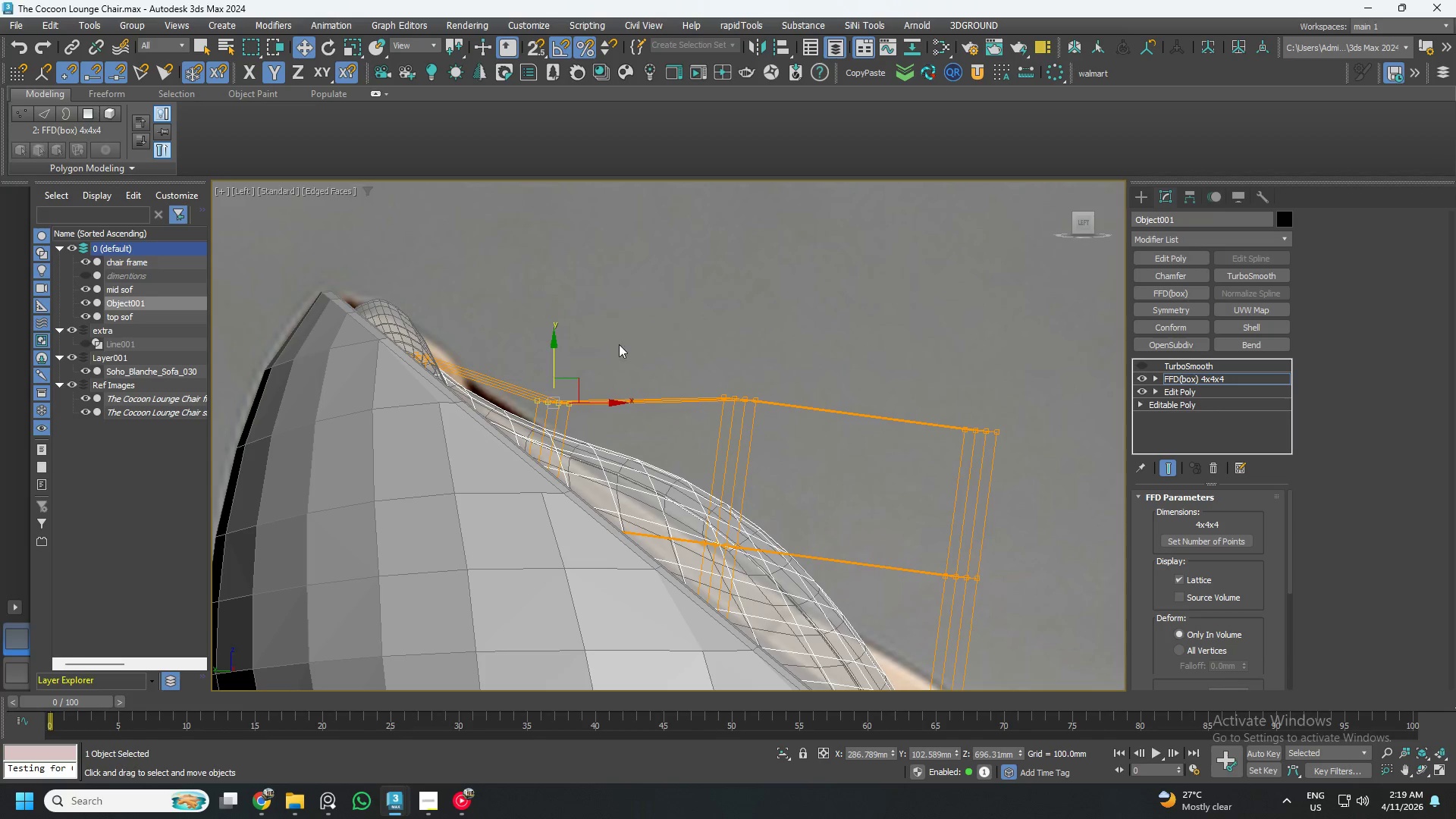 
left_click_drag(start_coordinate=[628, 341], to_coordinate=[780, 599])
 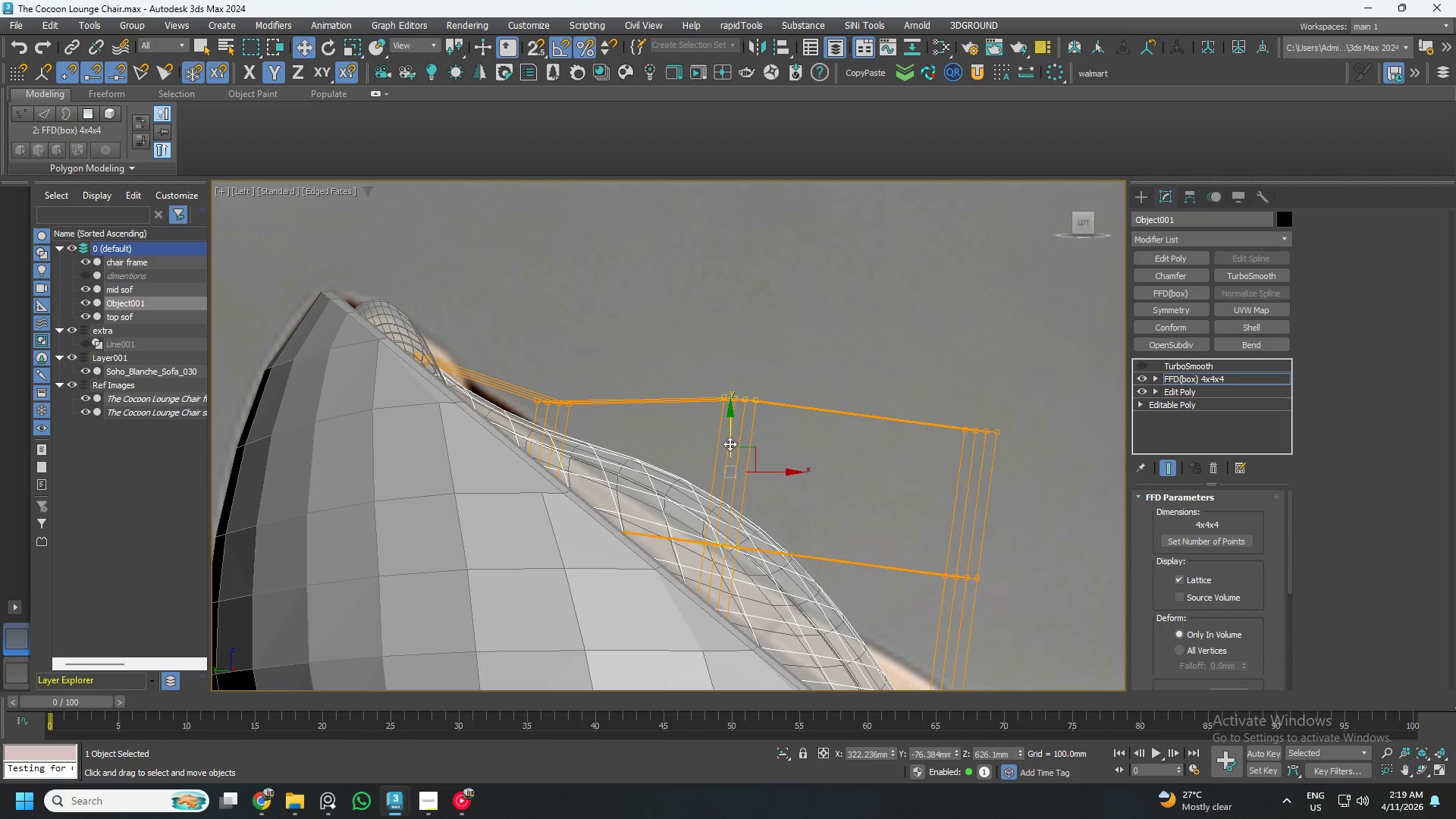 
left_click_drag(start_coordinate=[730, 439], to_coordinate=[723, 488])
 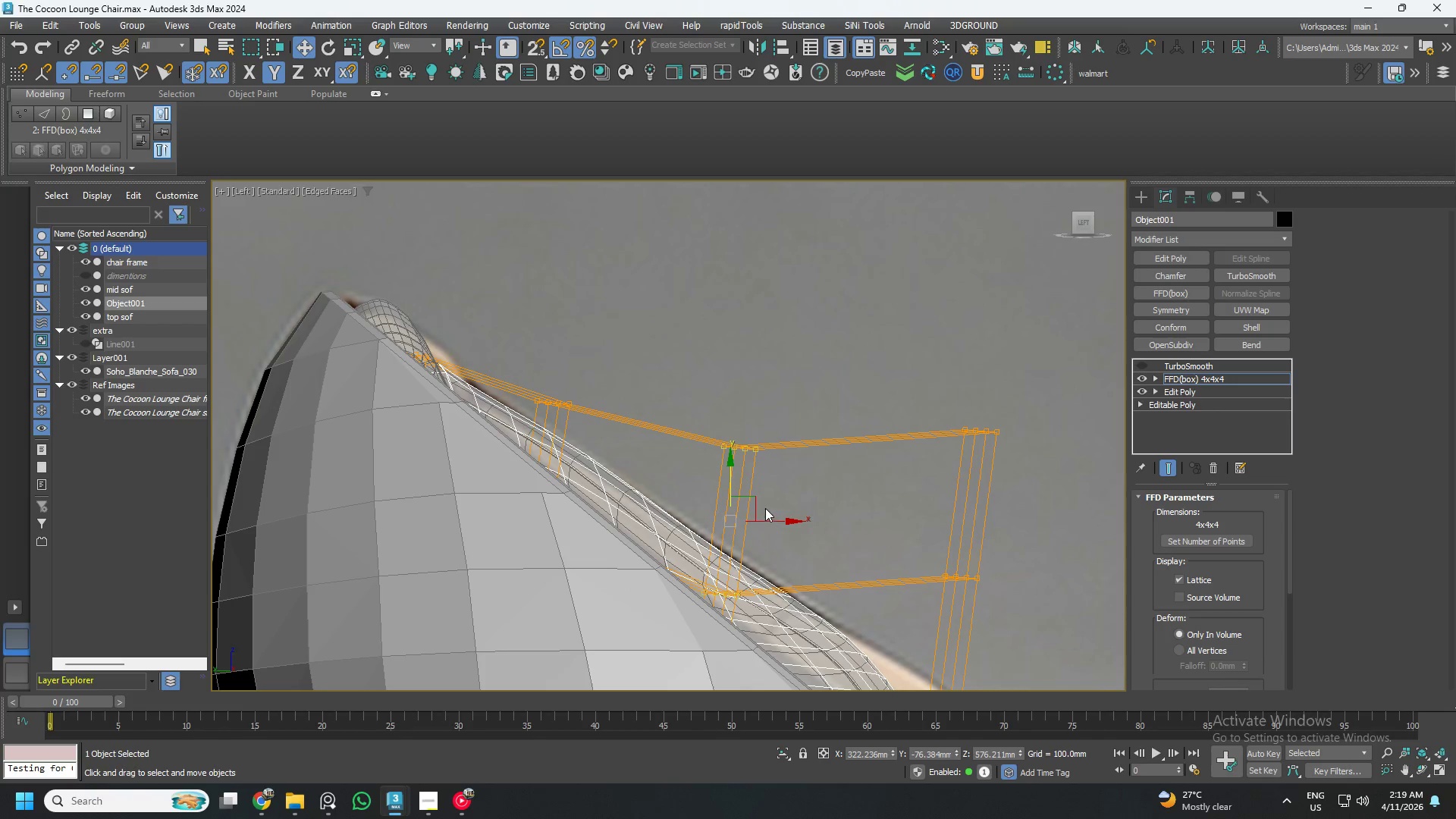 
left_click_drag(start_coordinate=[759, 504], to_coordinate=[737, 479])
 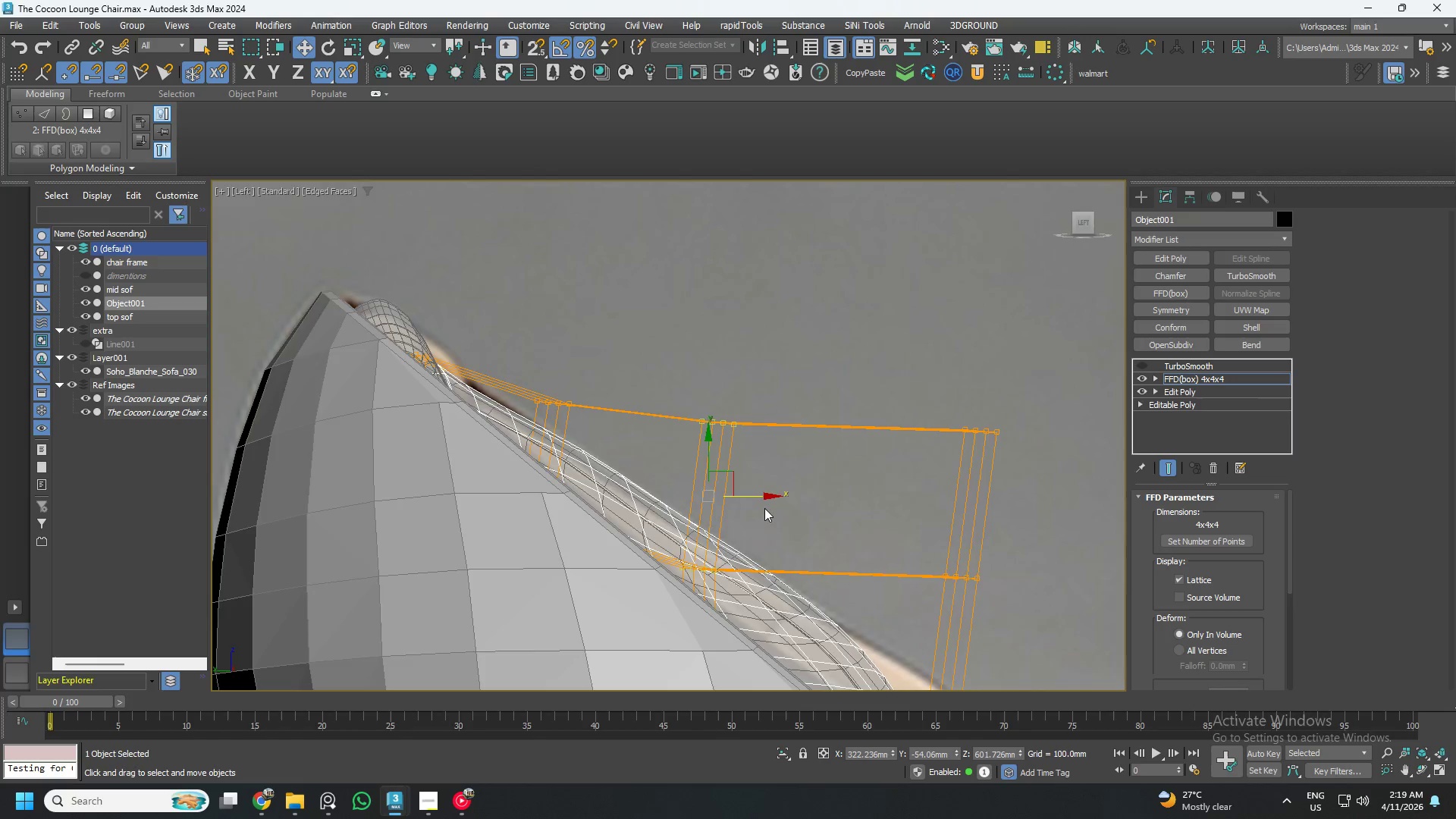 
scroll: coordinate [788, 521], scroll_direction: down, amount: 1.0
 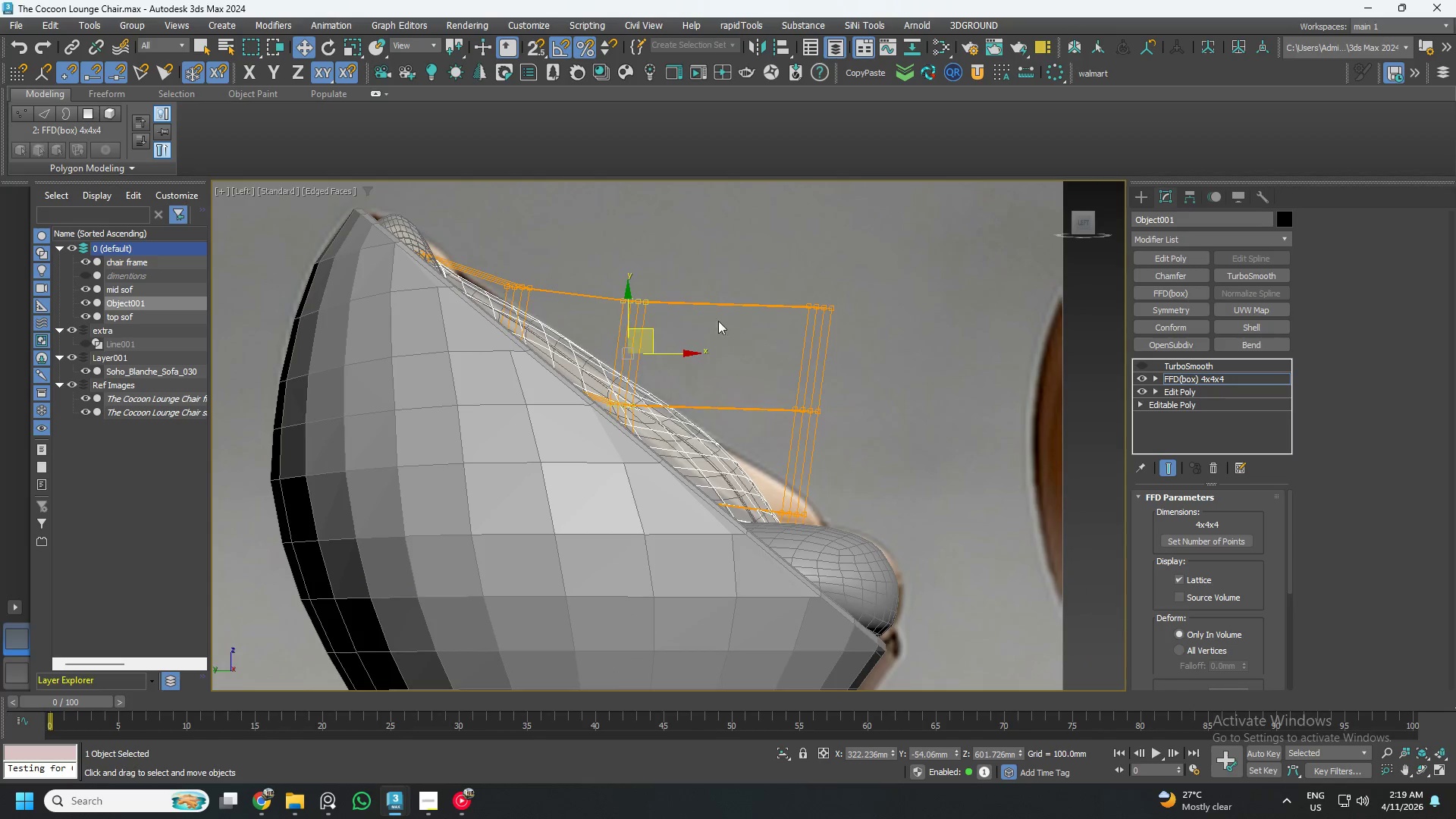 
left_click_drag(start_coordinate=[751, 279], to_coordinate=[878, 463])
 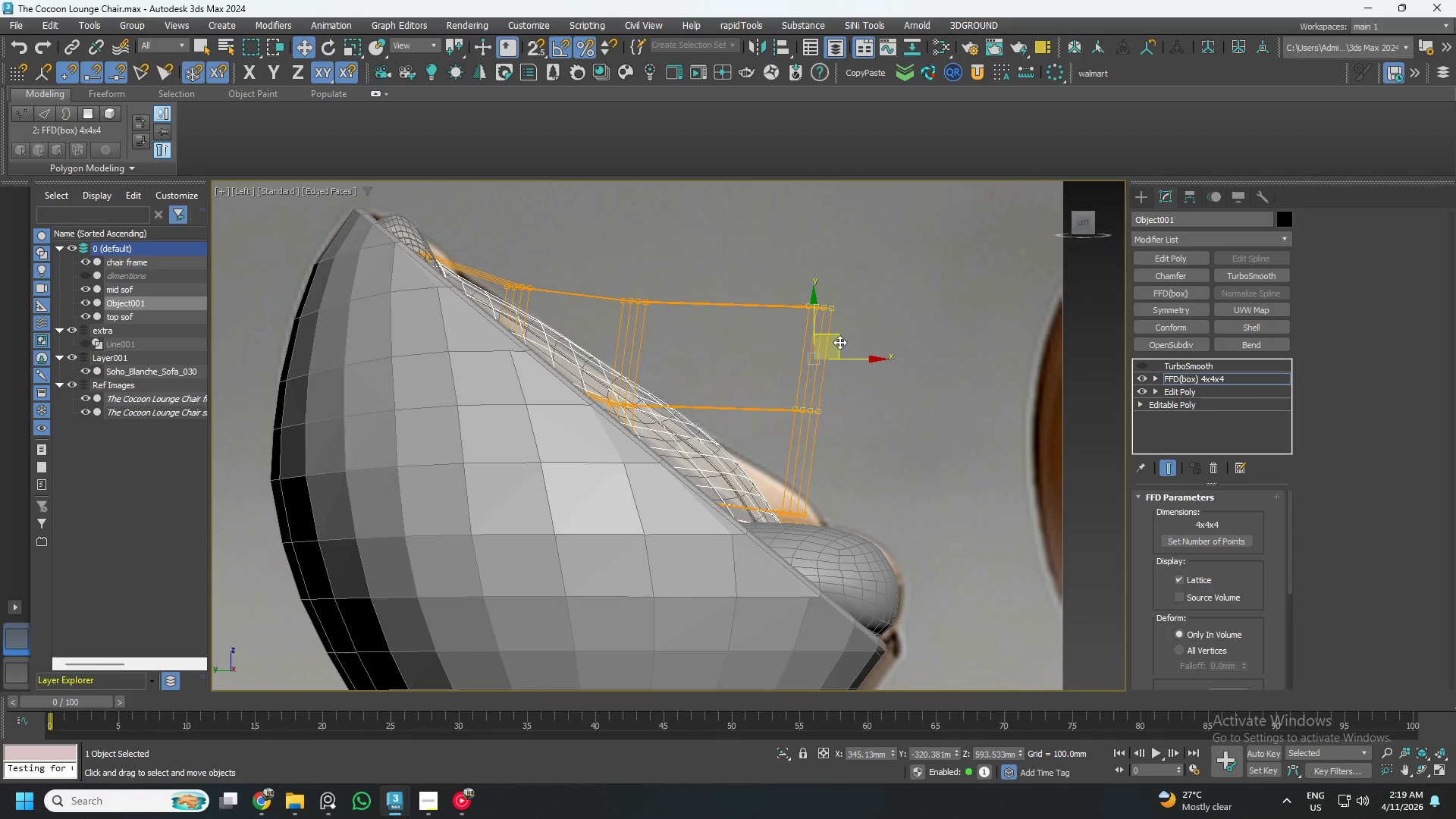 
left_click_drag(start_coordinate=[839, 342], to_coordinate=[847, 353])
 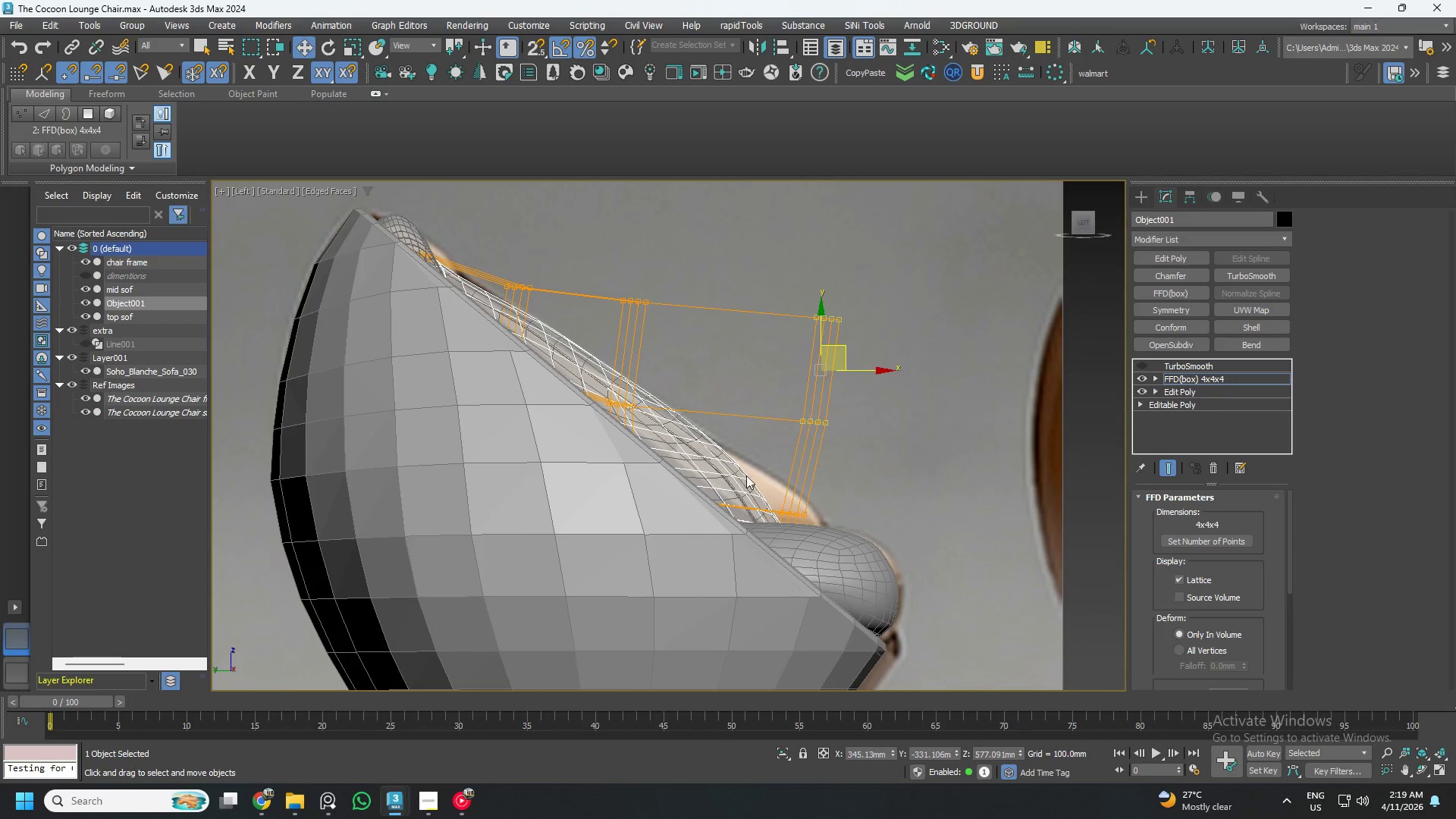 
left_click_drag(start_coordinate=[744, 472], to_coordinate=[832, 534])
 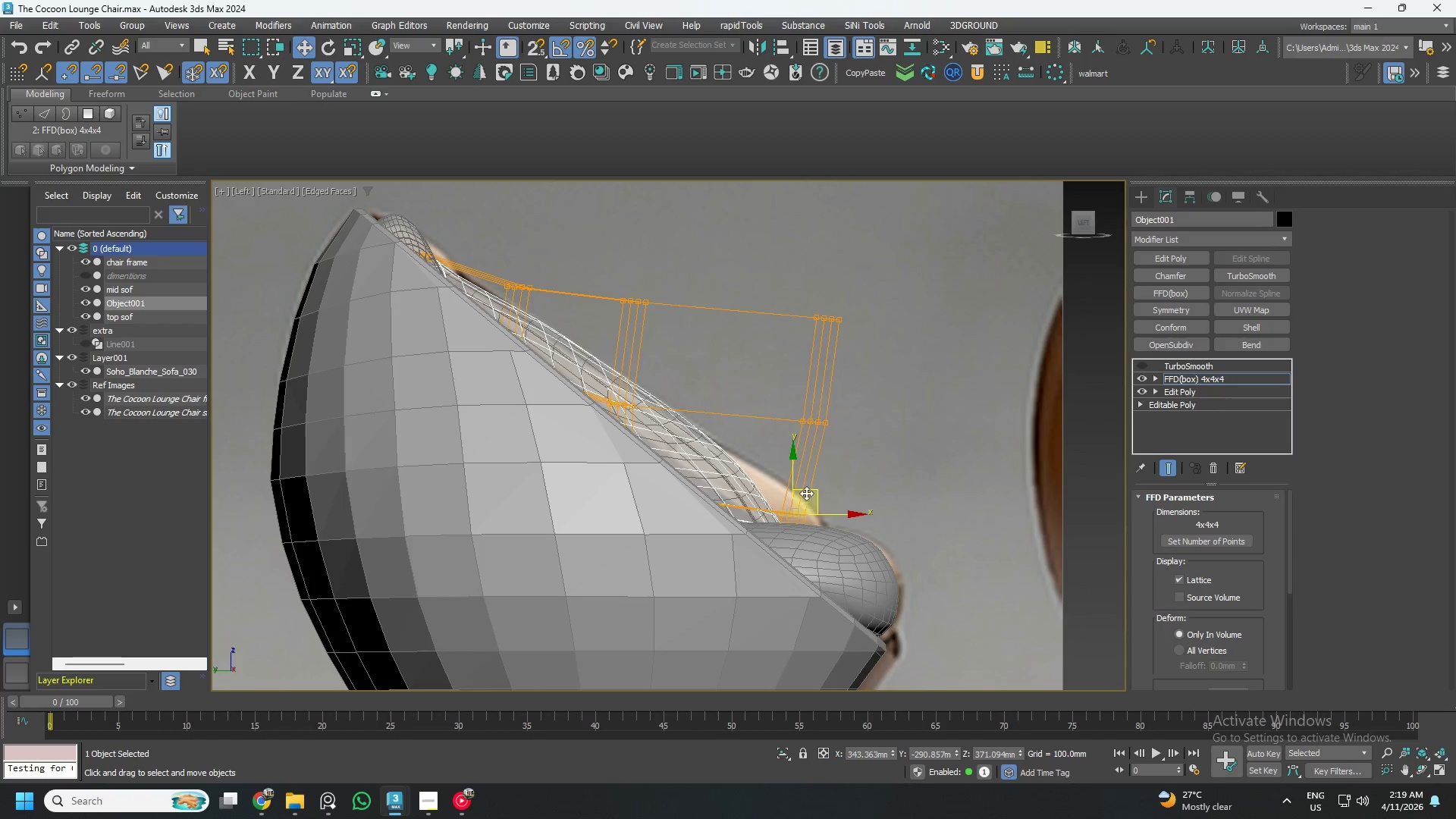 
left_click_drag(start_coordinate=[813, 488], to_coordinate=[834, 468])
 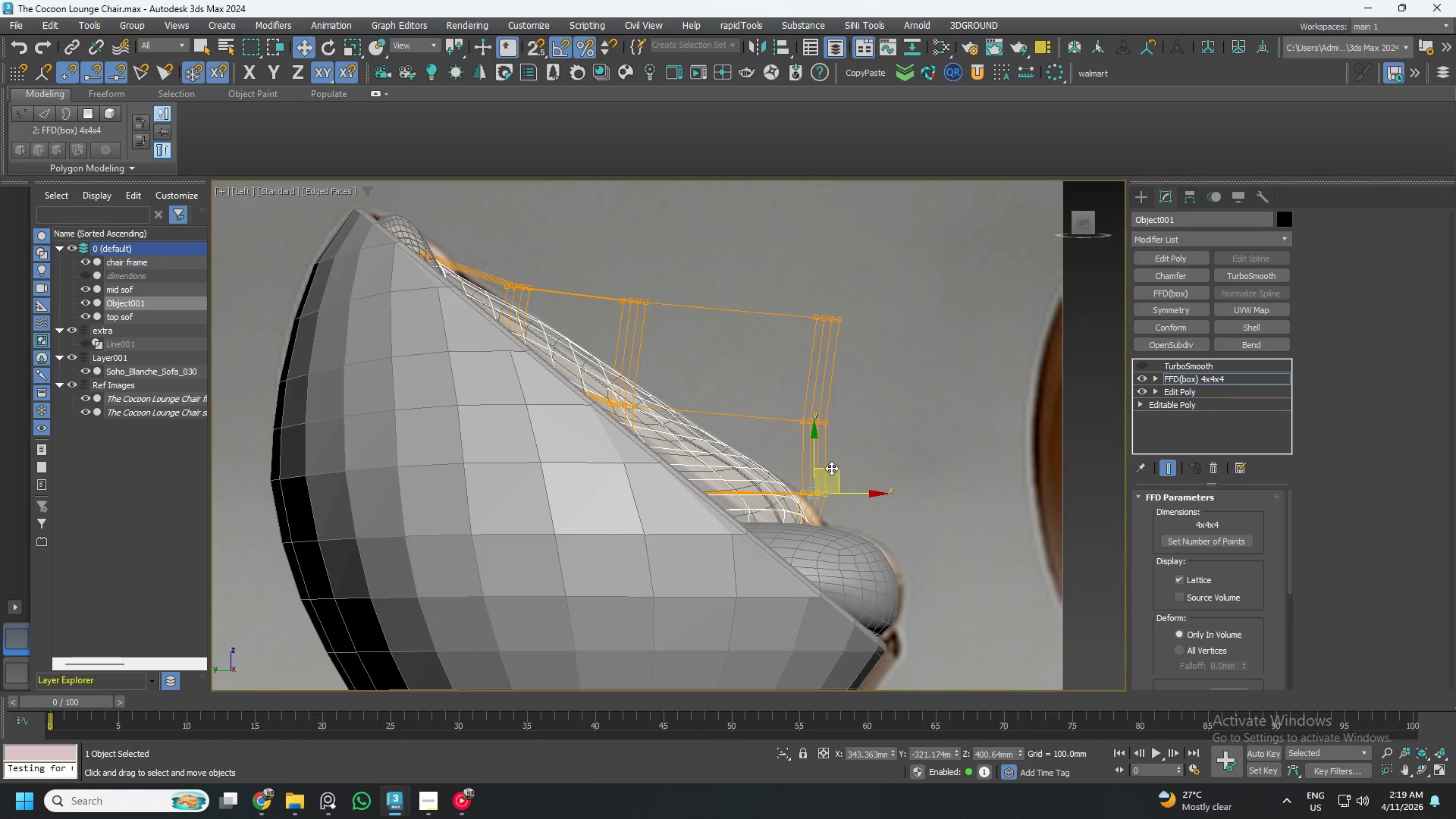 
key(F3)
 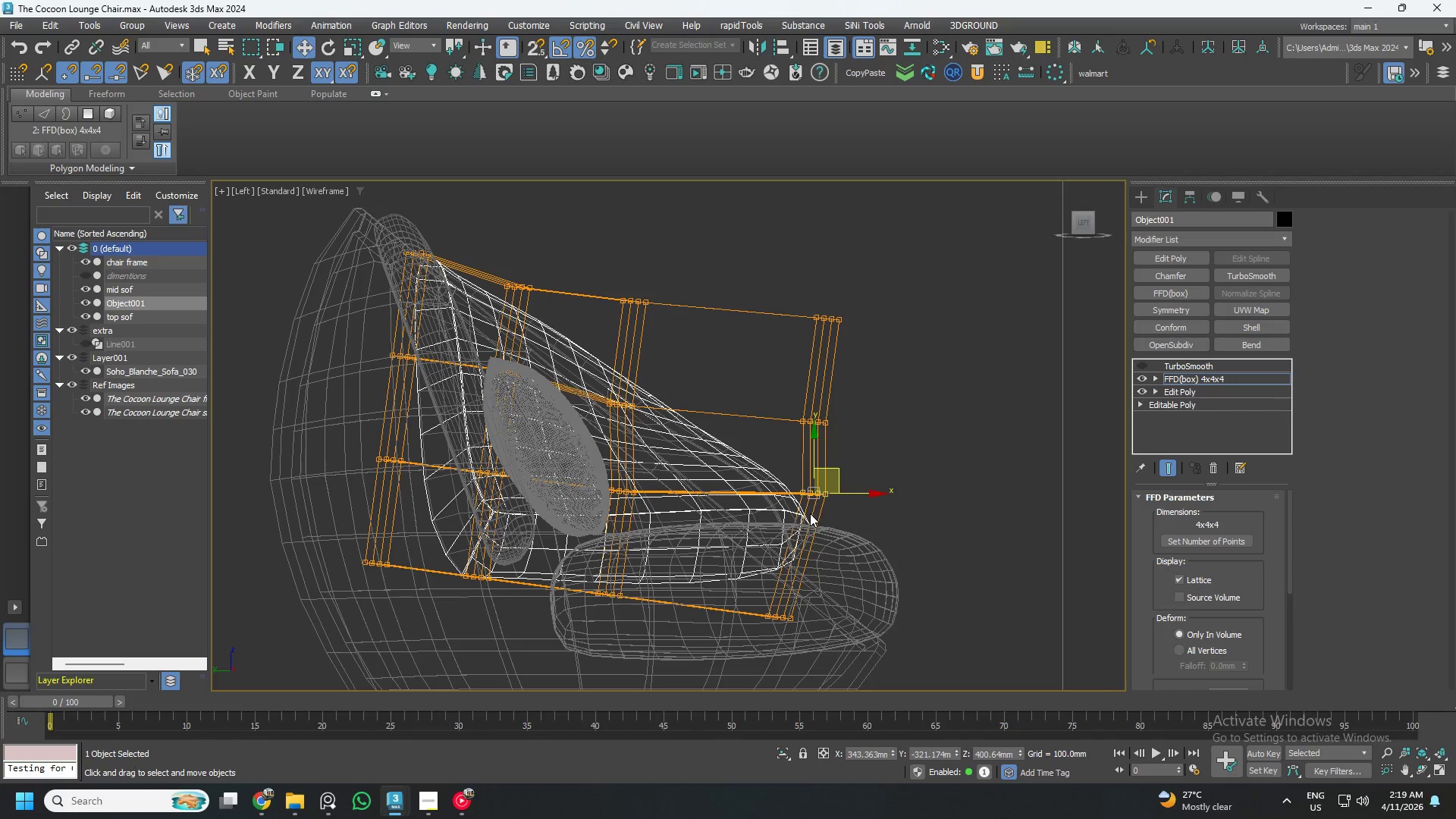 
scroll: coordinate [810, 514], scroll_direction: up, amount: 1.0
 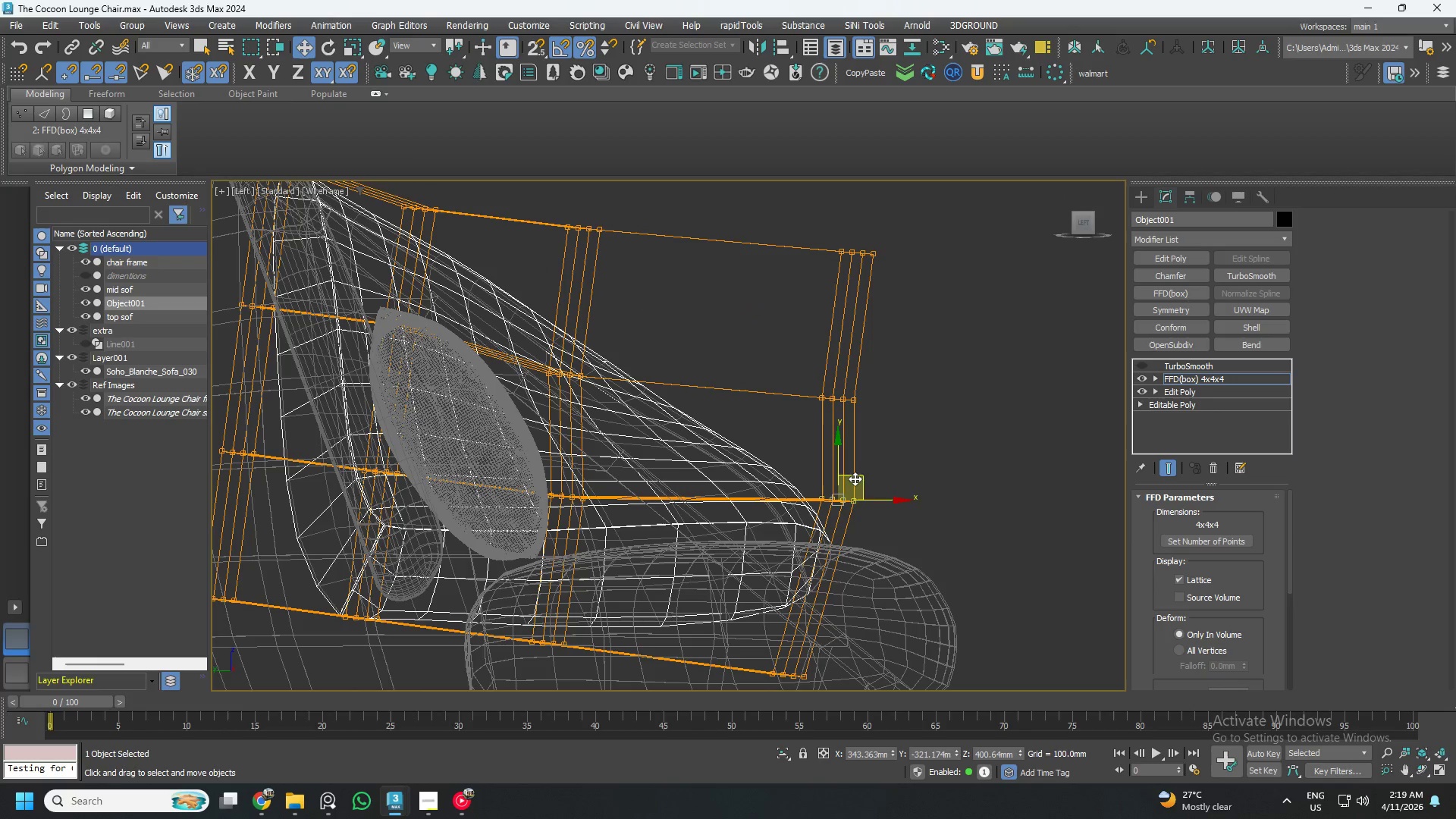 
left_click_drag(start_coordinate=[528, 324], to_coordinate=[626, 424])
 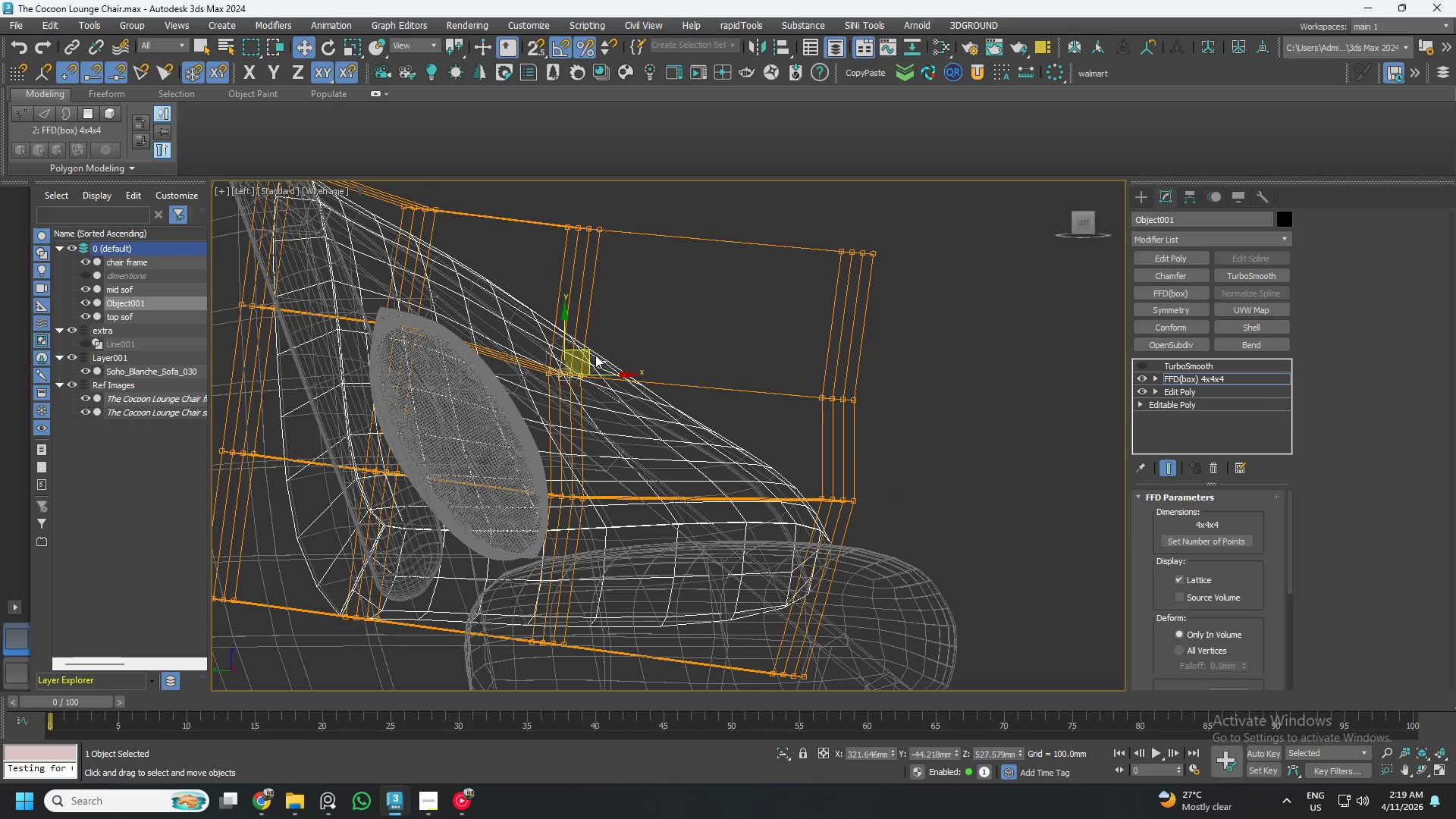 
left_click_drag(start_coordinate=[591, 353], to_coordinate=[594, 346])
 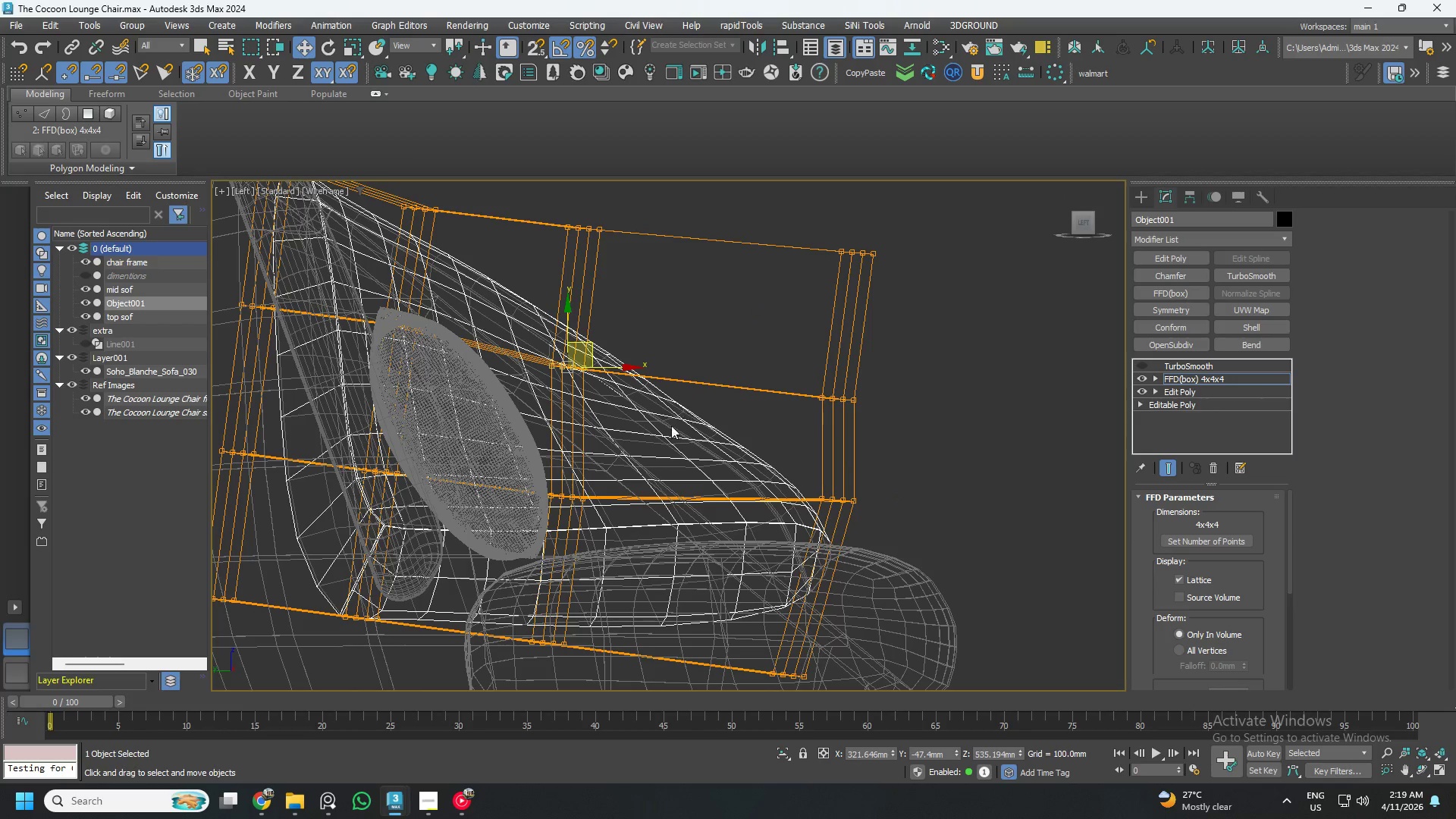 
scroll: coordinate [650, 445], scroll_direction: down, amount: 1.0
 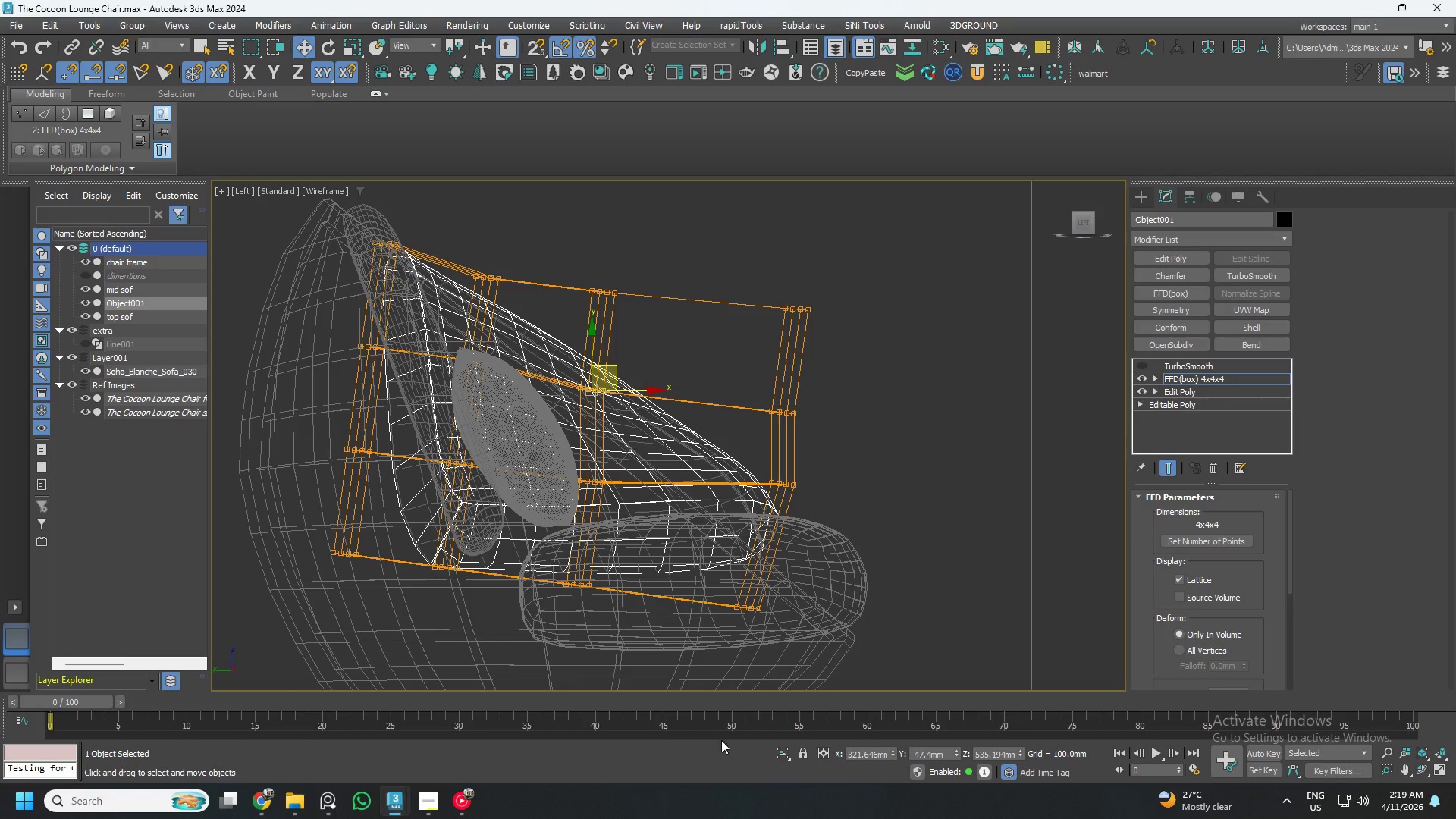 
left_click([788, 749])
 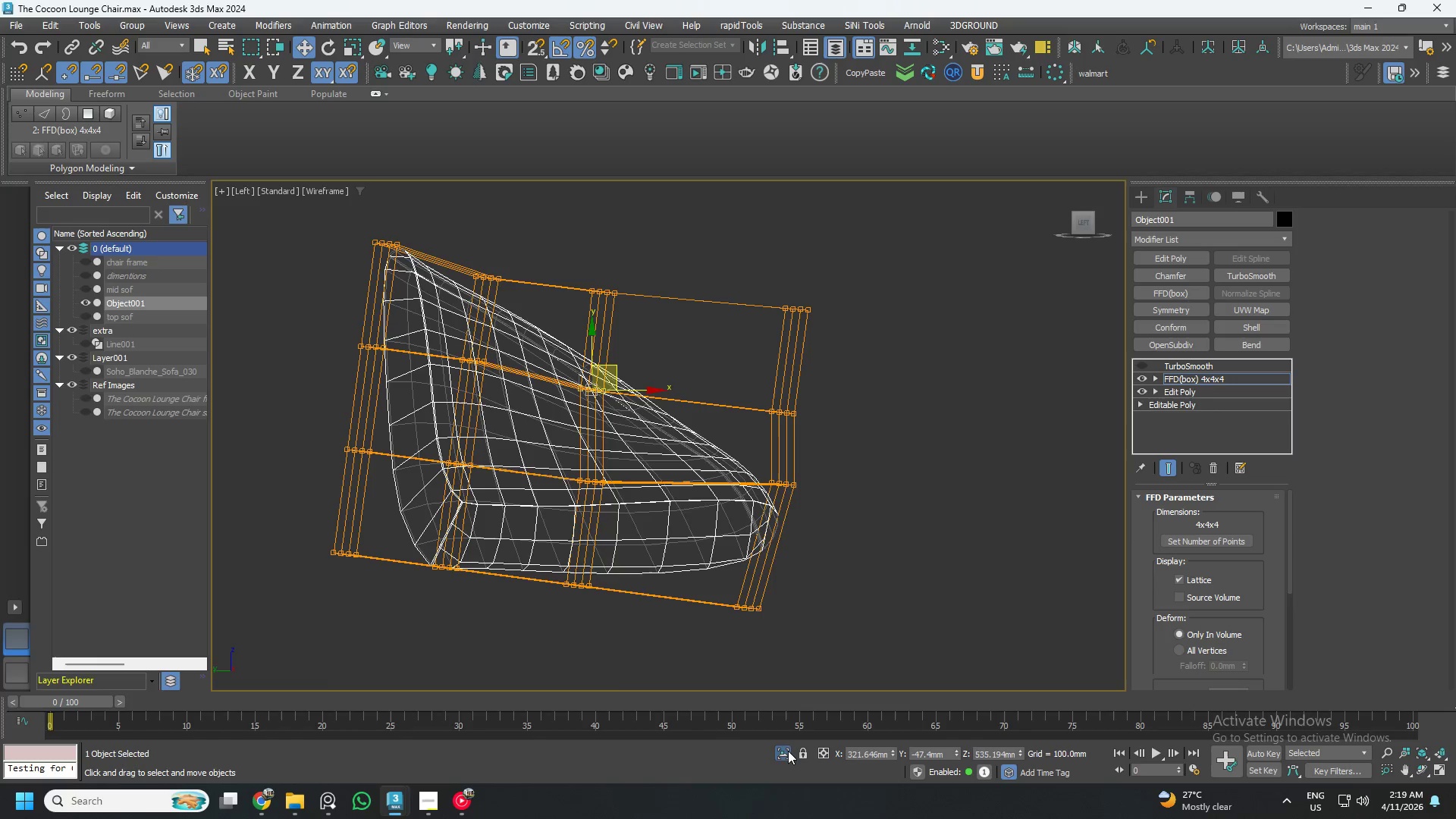 
key(F3)
 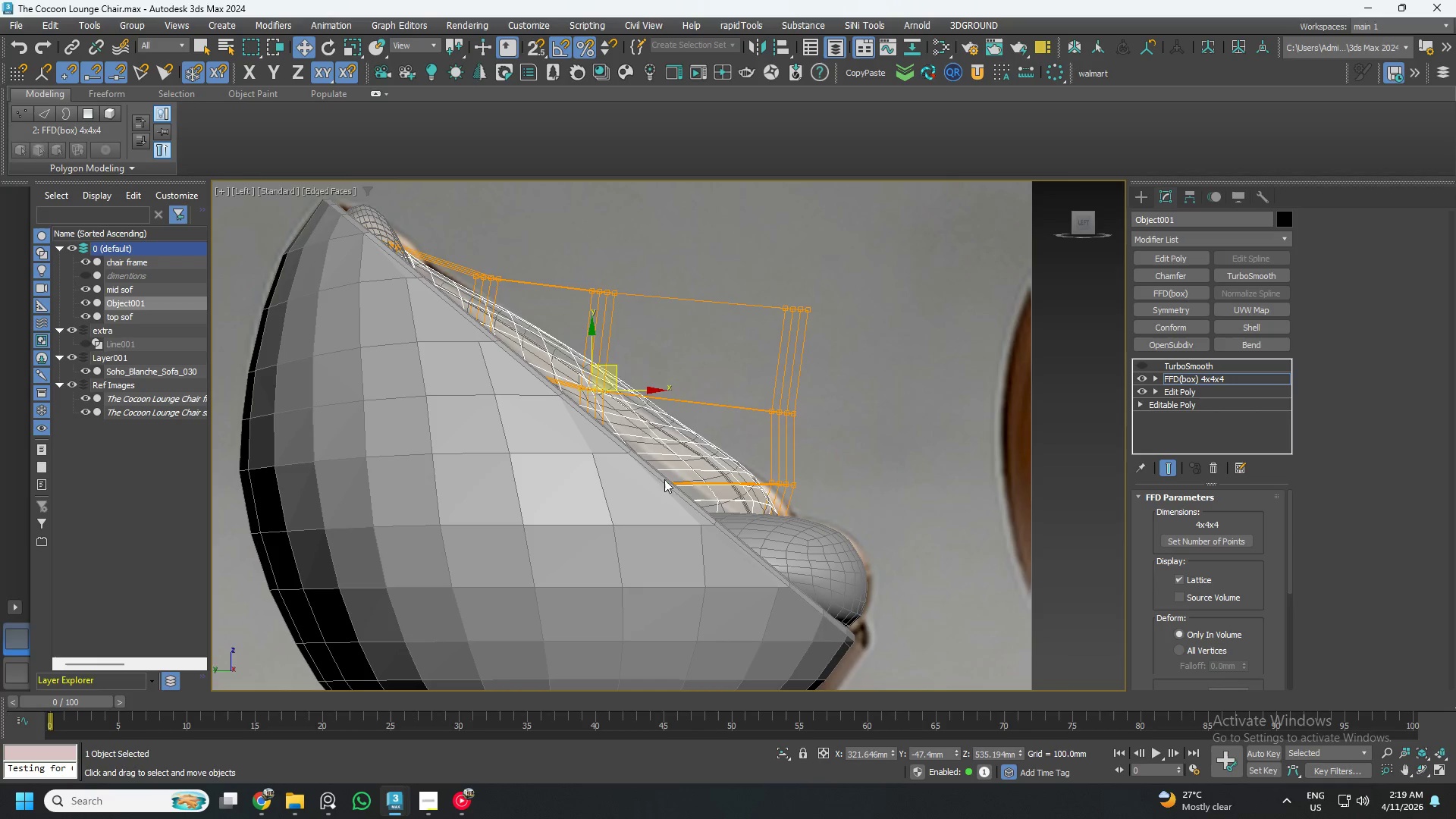 
scroll: coordinate [621, 366], scroll_direction: up, amount: 2.0
 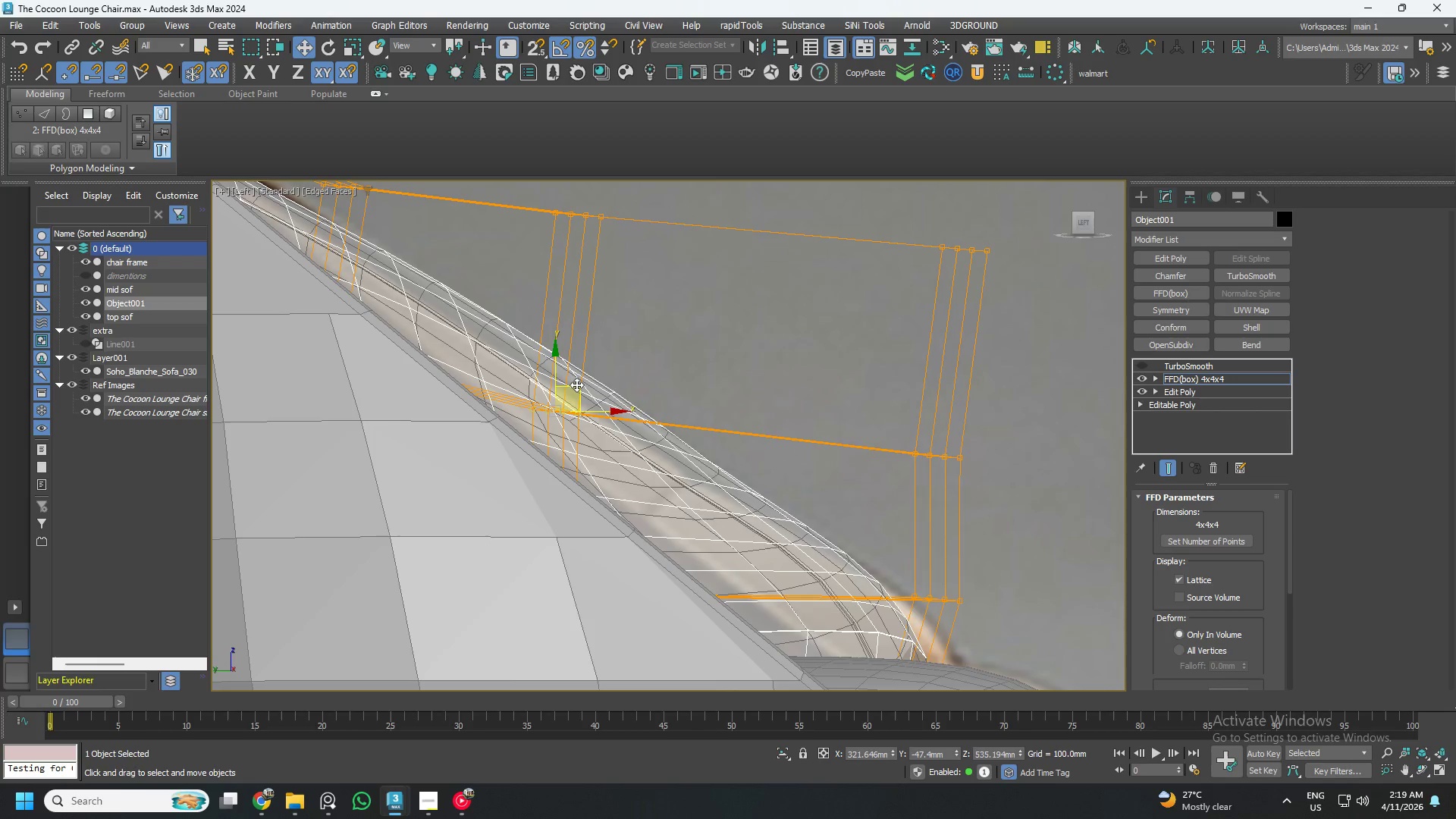 
left_click_drag(start_coordinate=[576, 384], to_coordinate=[563, 402])
 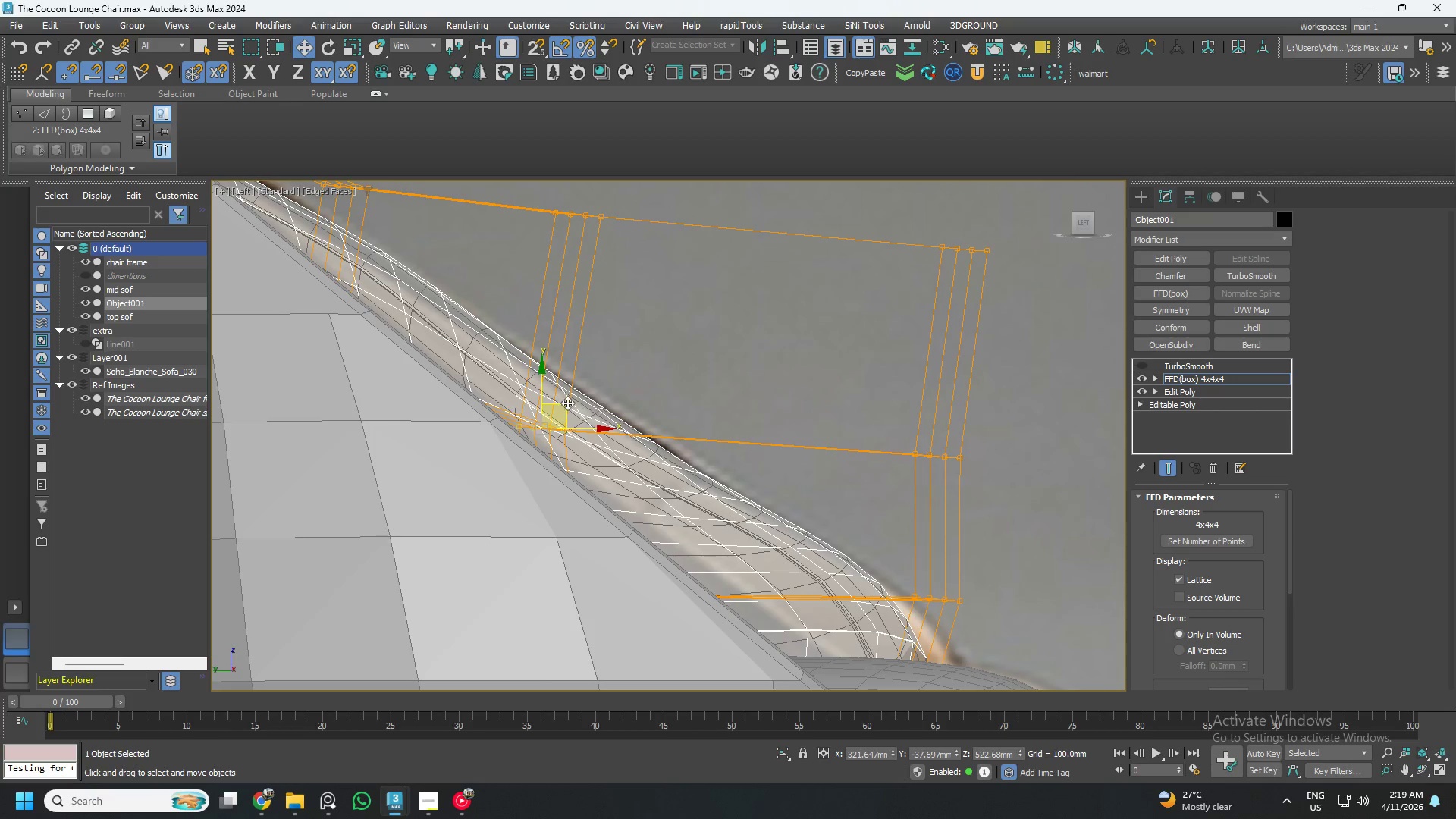 
scroll: coordinate [552, 395], scroll_direction: down, amount: 1.0
 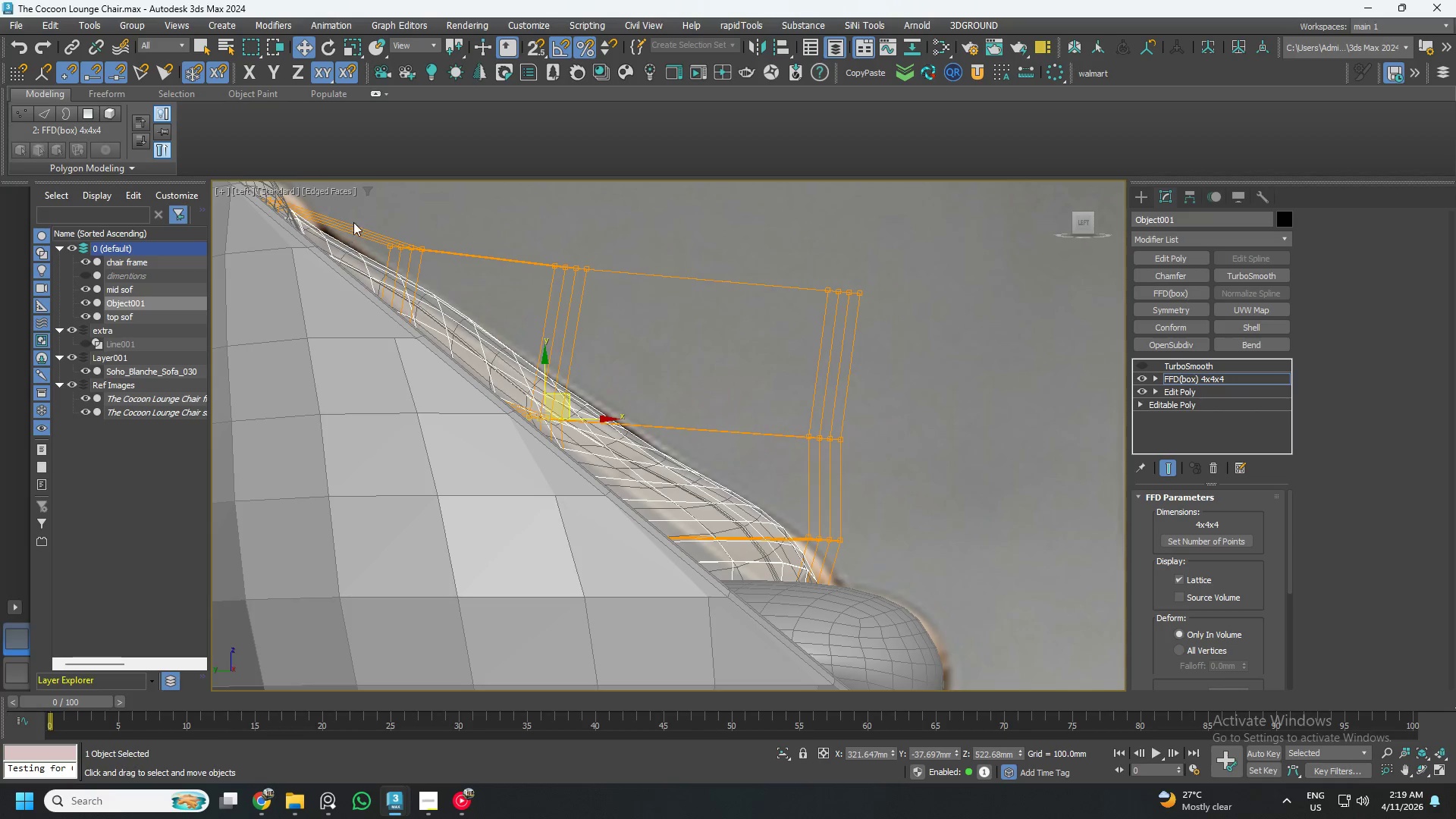 
left_click_drag(start_coordinate=[362, 209], to_coordinate=[455, 297])
 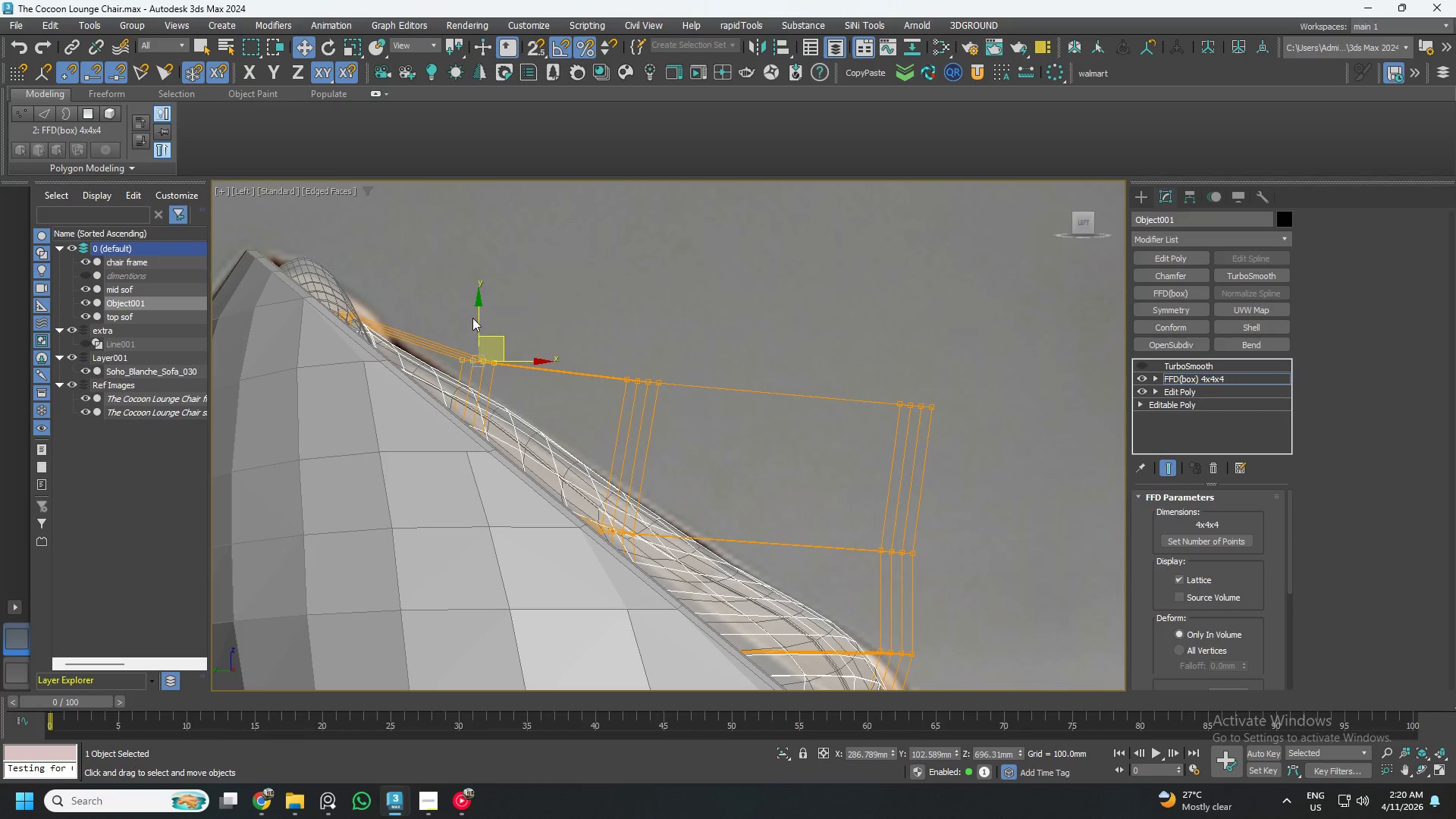 
left_click_drag(start_coordinate=[476, 312], to_coordinate=[474, 318])
 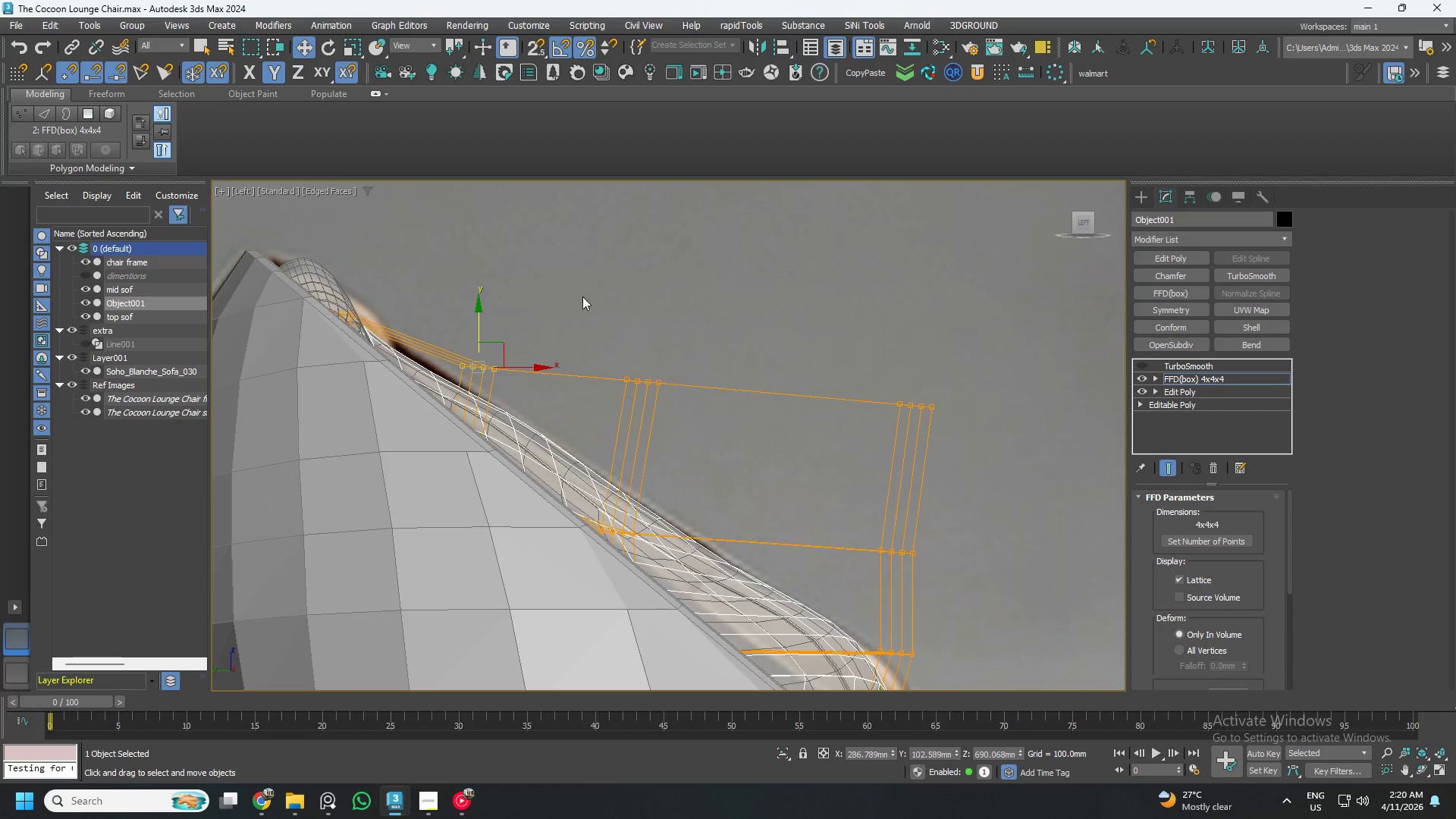 
left_click_drag(start_coordinate=[584, 297], to_coordinate=[720, 440])
 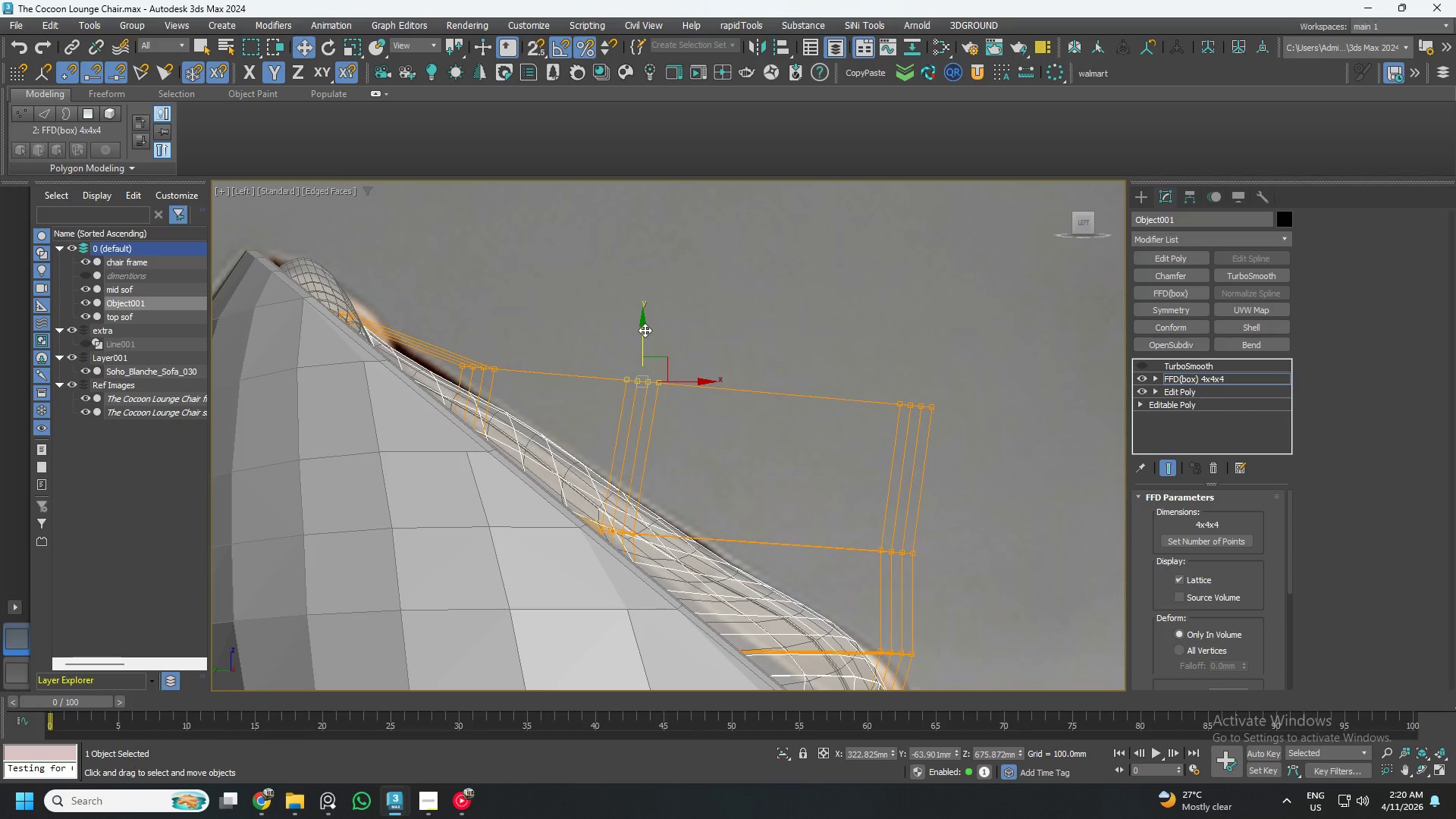 
left_click_drag(start_coordinate=[644, 329], to_coordinate=[646, 370])
 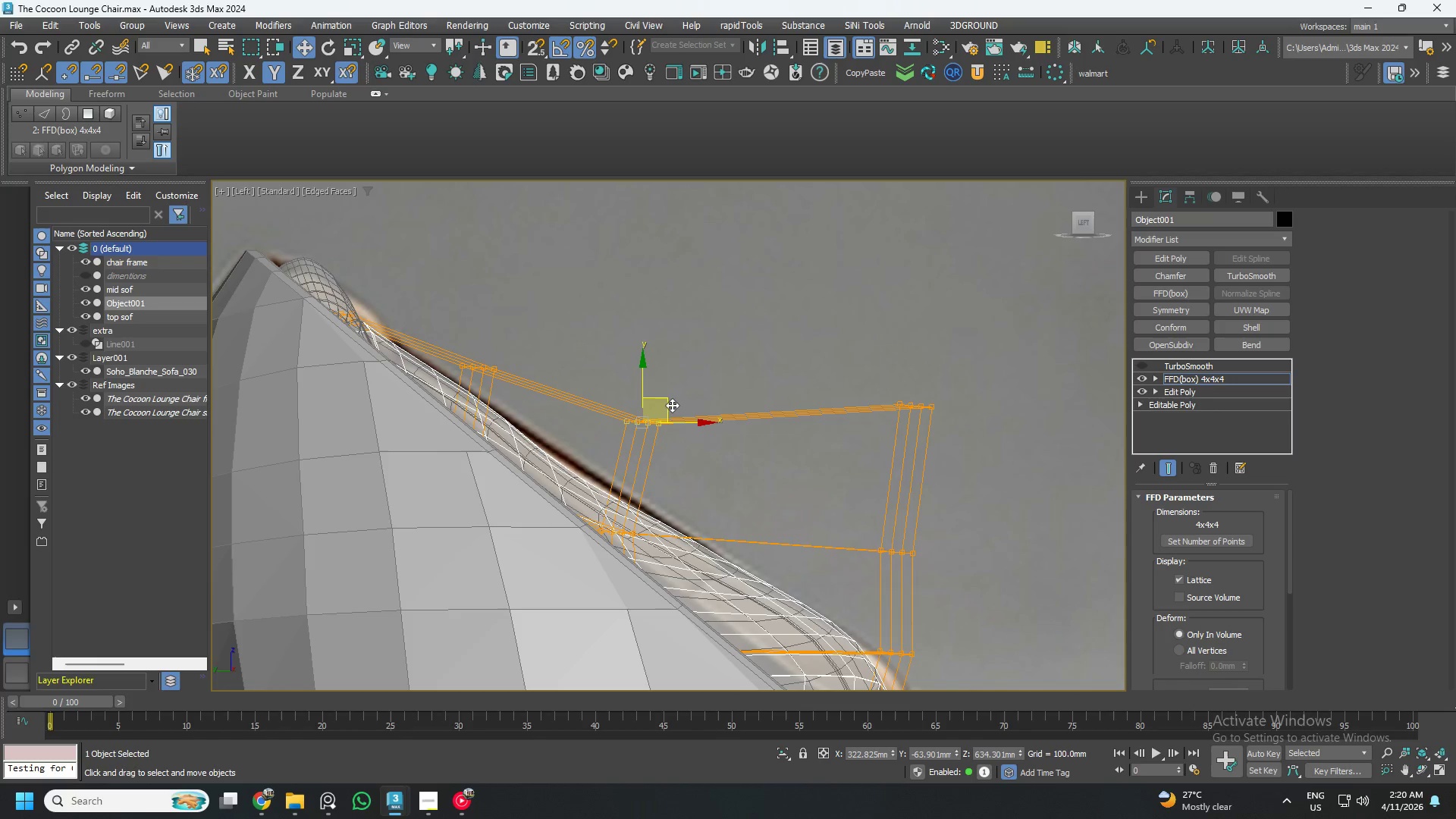 
left_click_drag(start_coordinate=[667, 402], to_coordinate=[653, 368])
 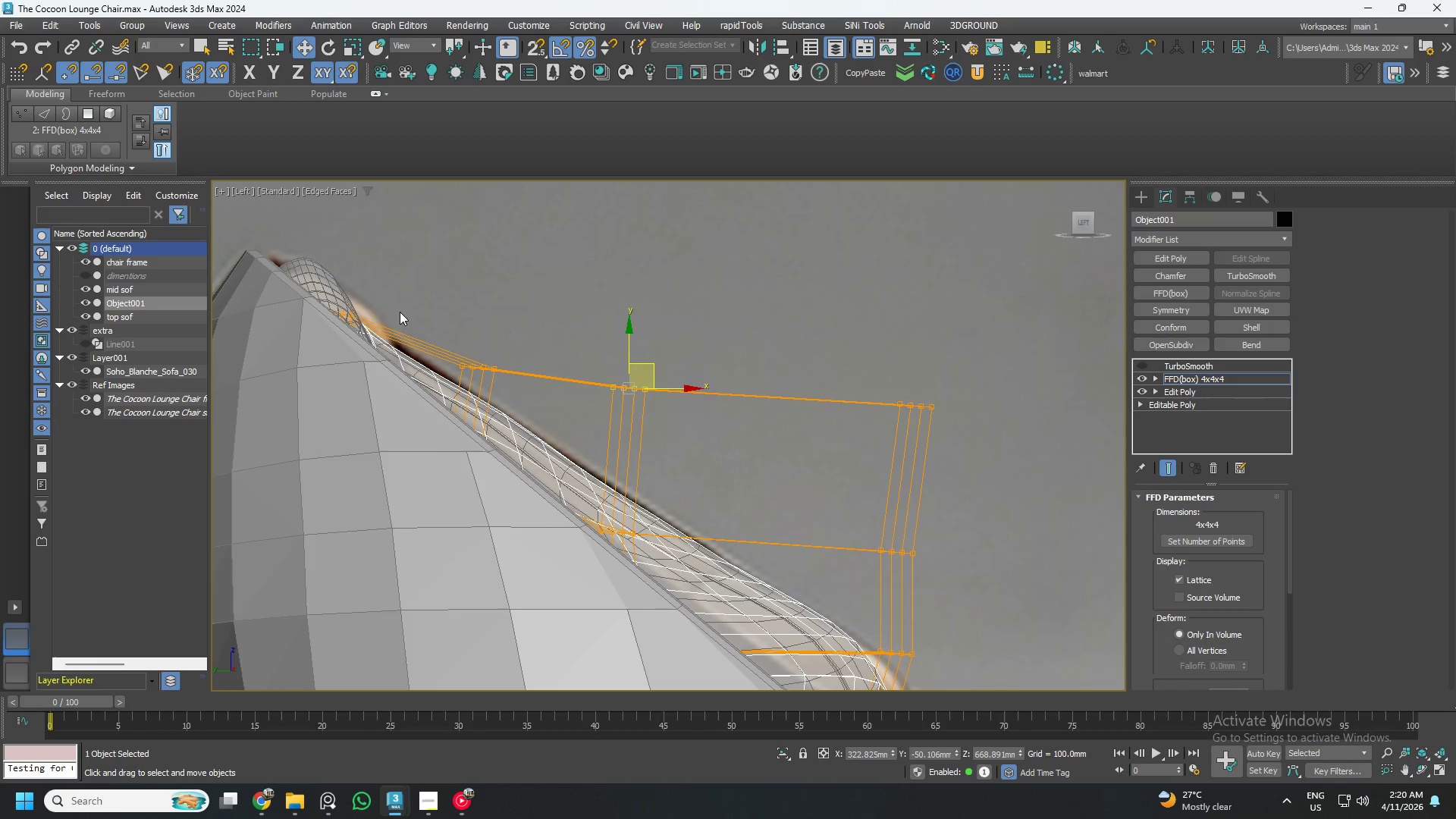 
left_click_drag(start_coordinate=[317, 270], to_coordinate=[396, 359])
 